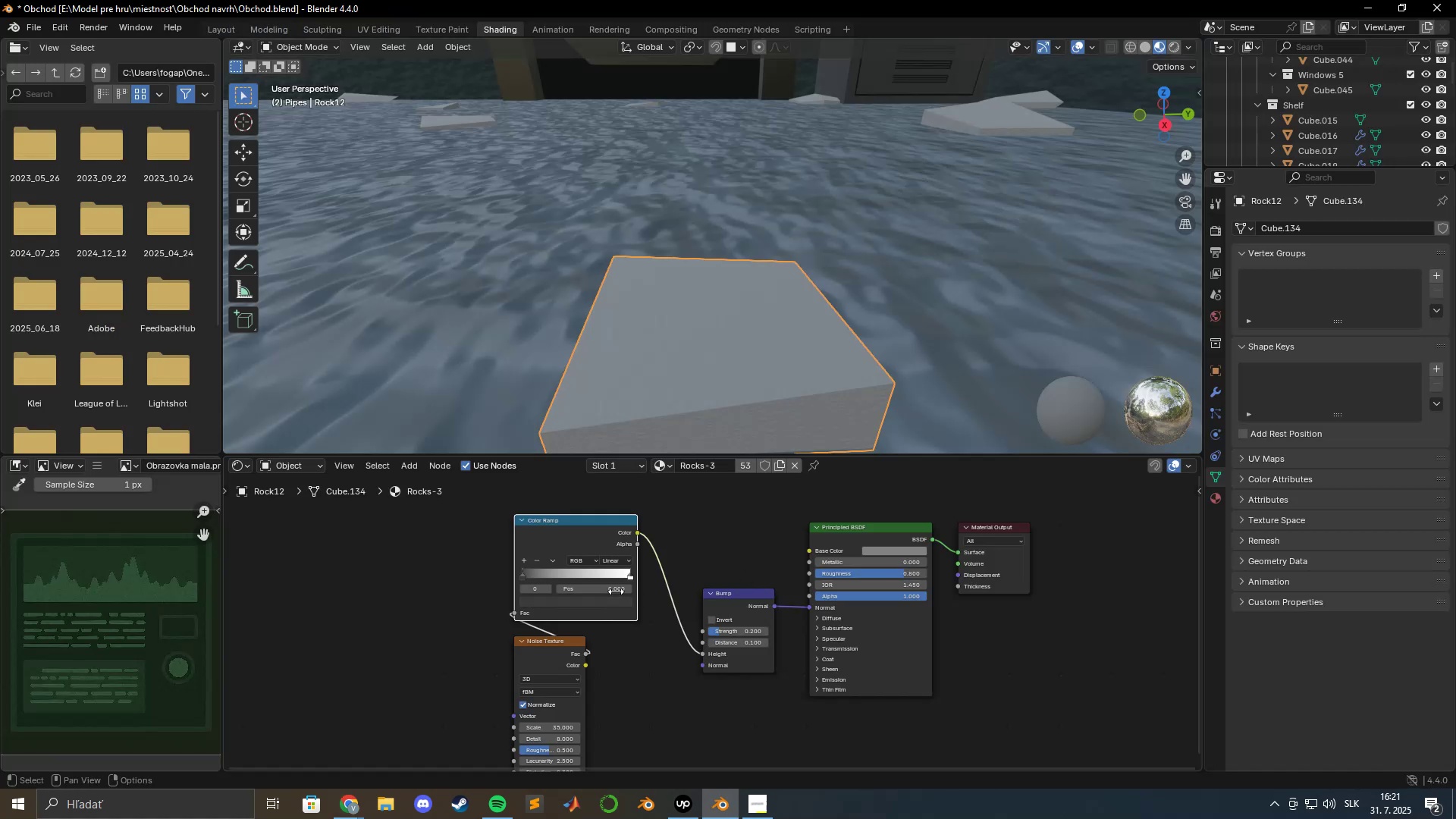 
left_click([616, 590])
 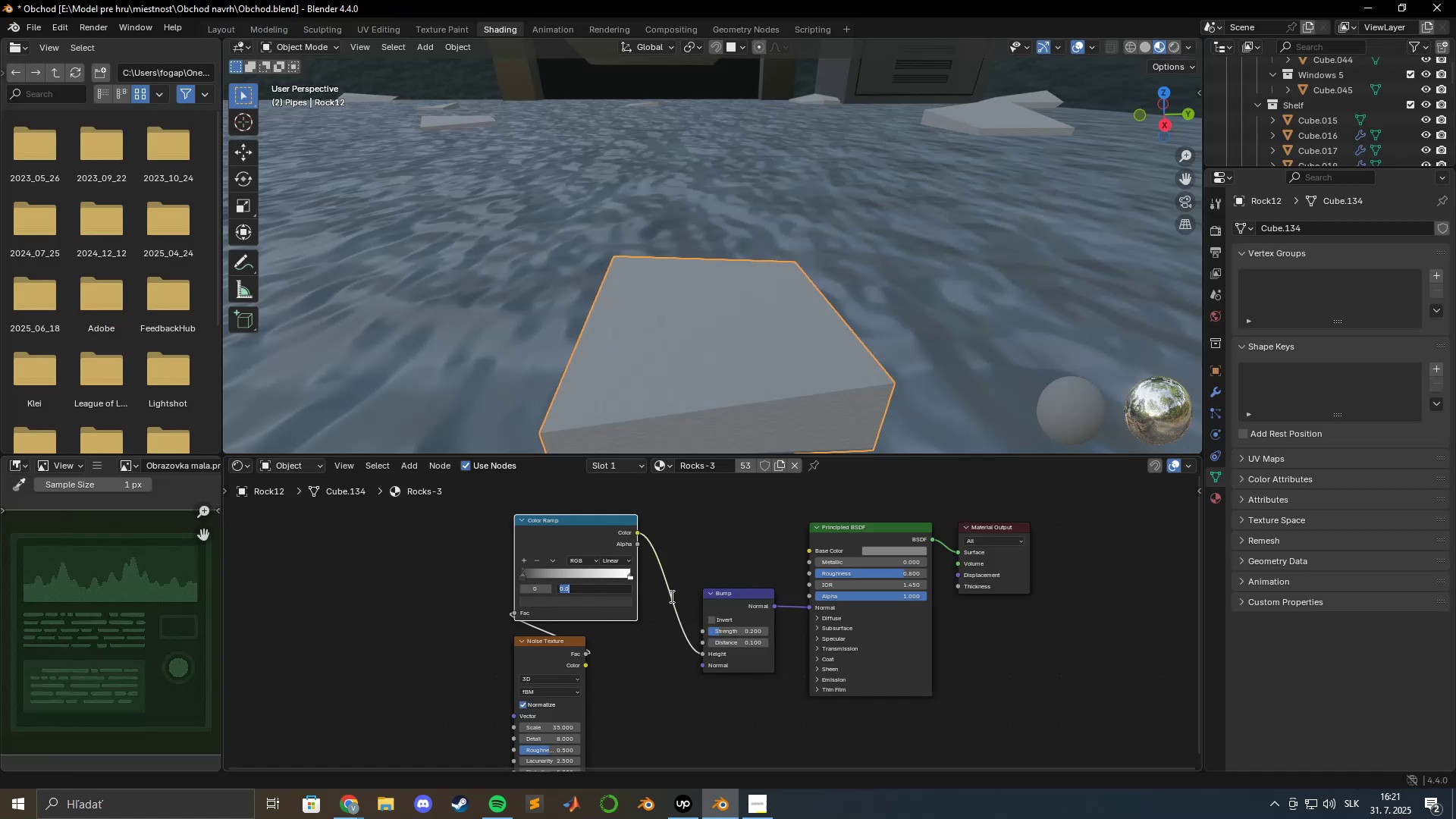 
key(Numpad0)
 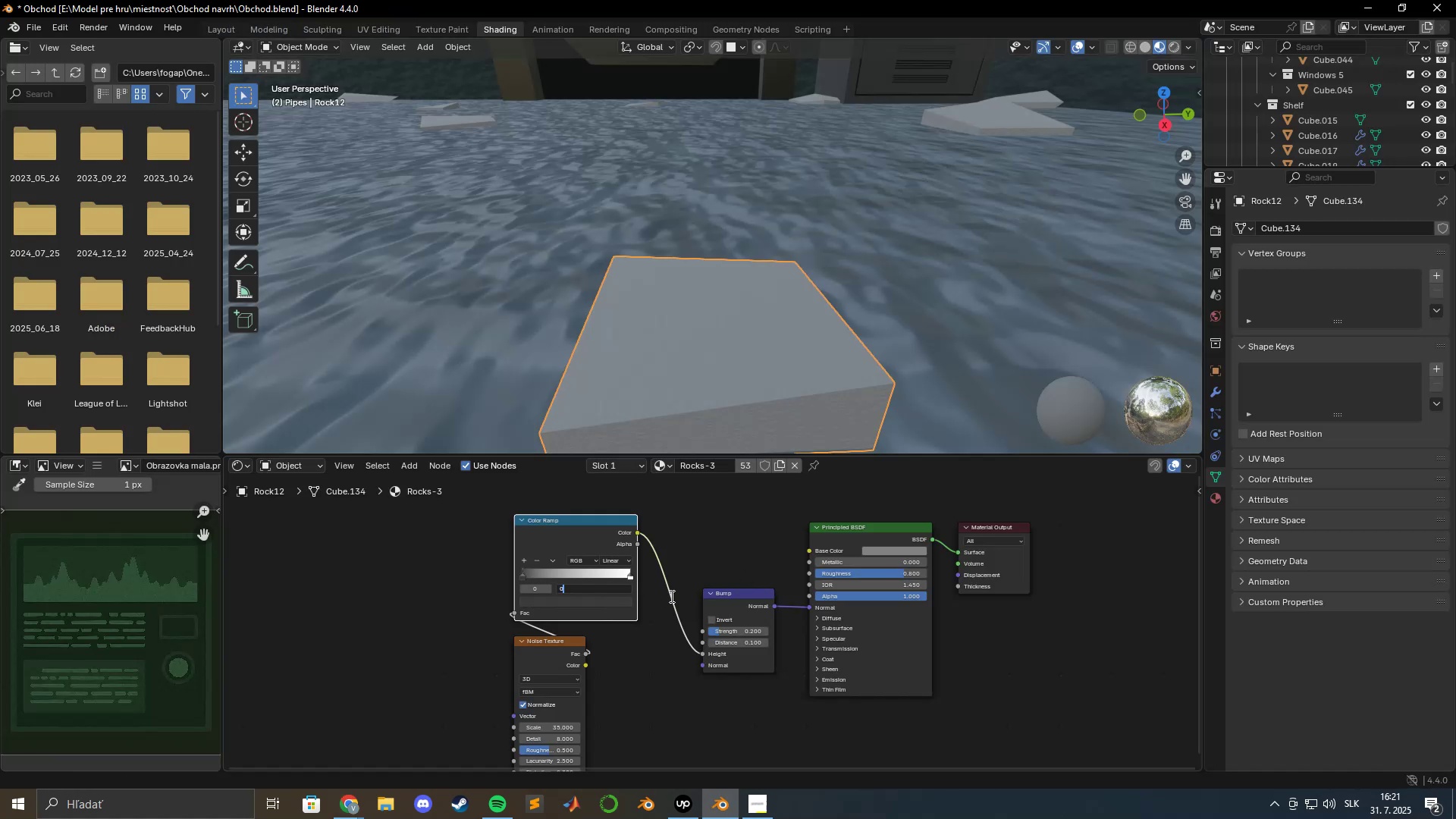 
key(NumpadDecimal)
 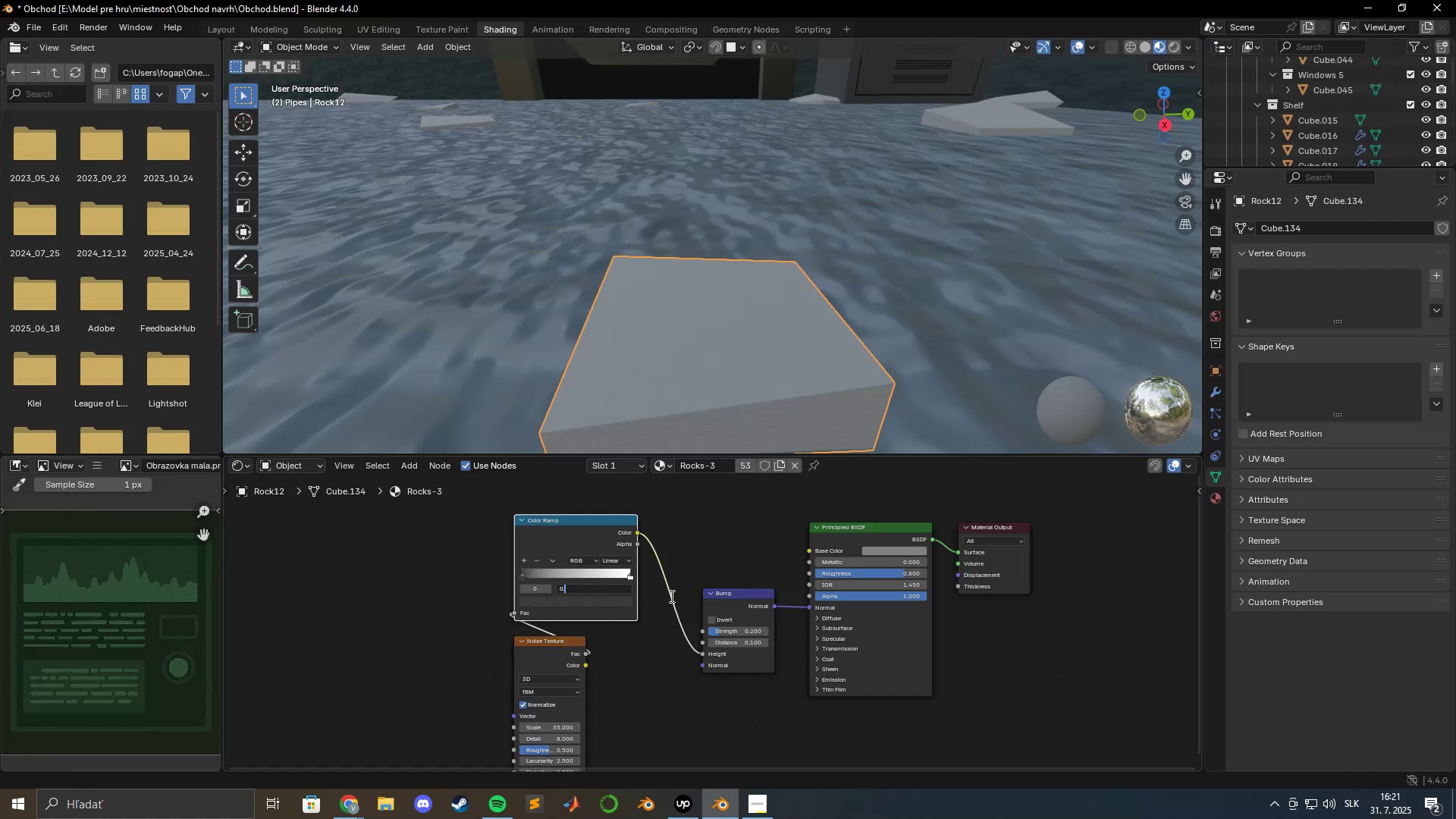 
key(Numpad2)
 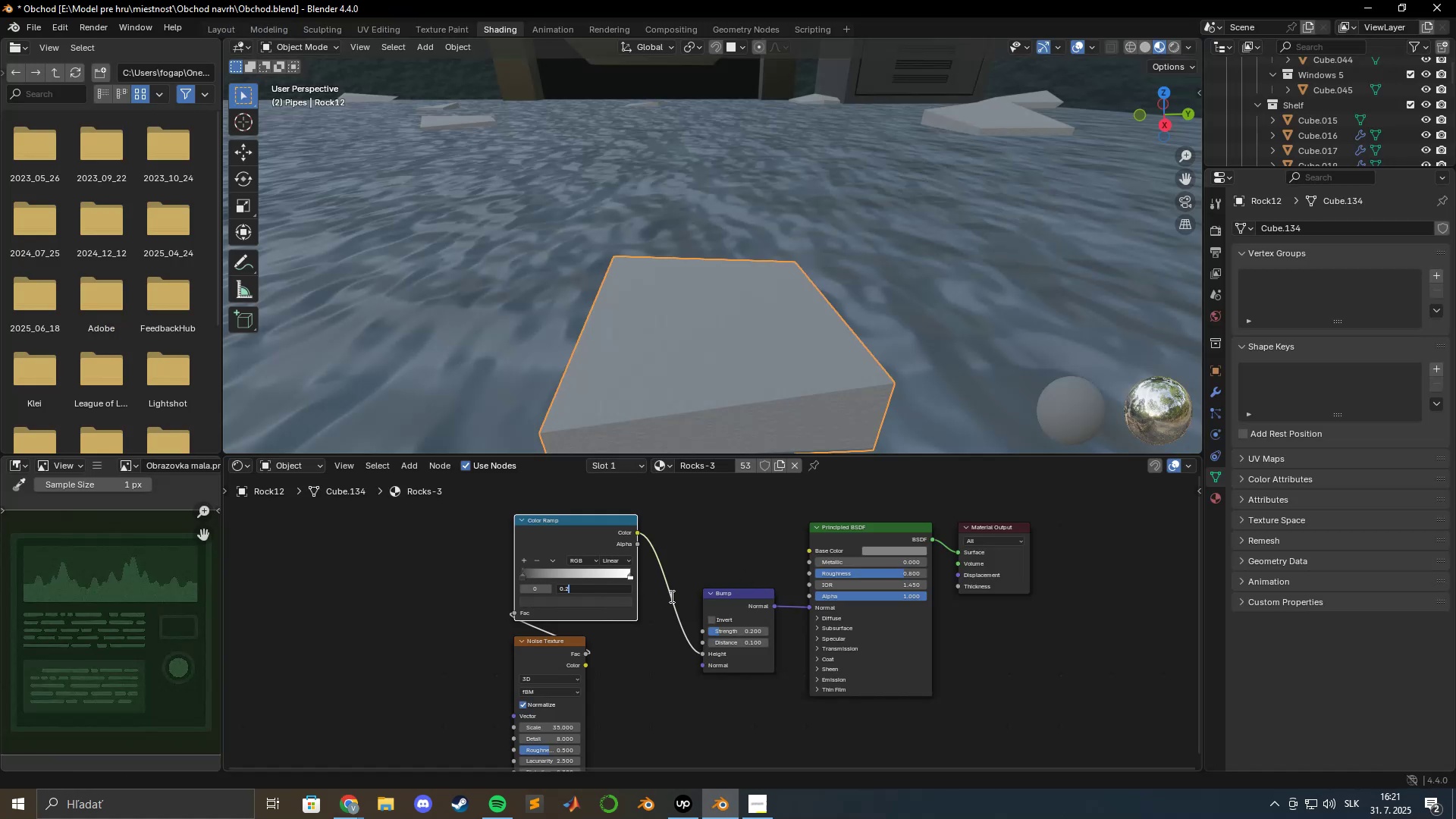 
key(Numpad5)
 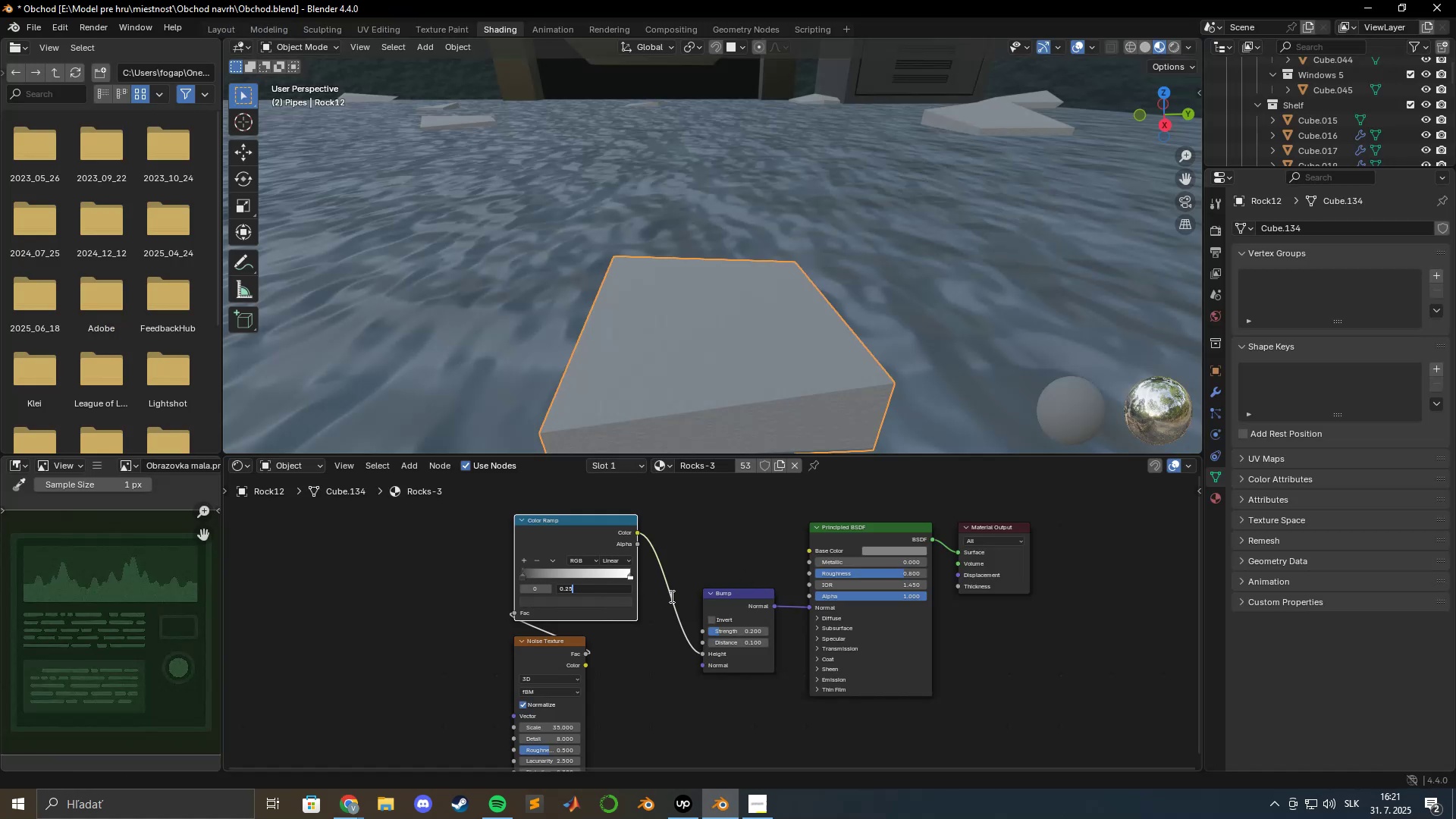 
key(Enter)
 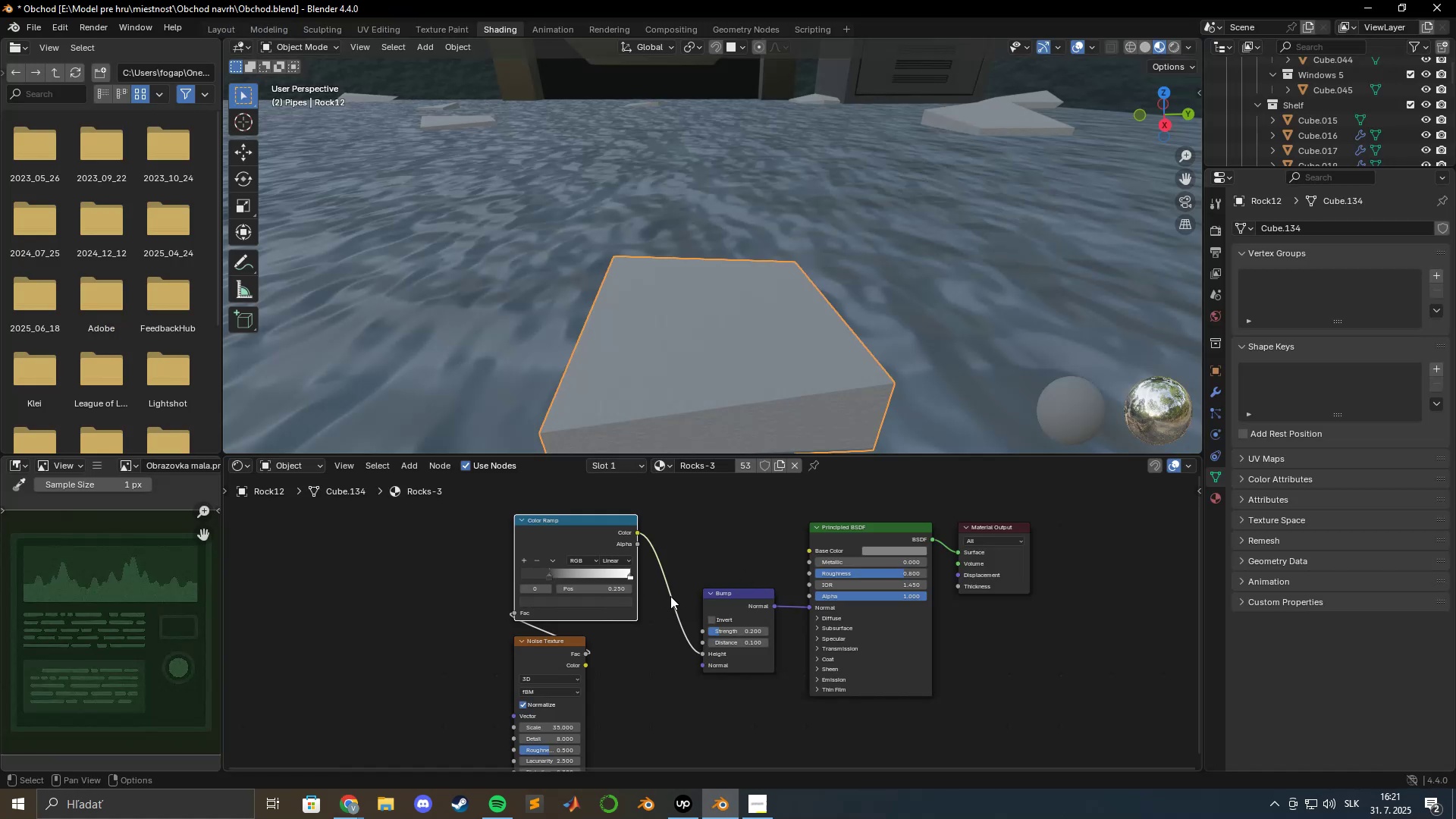 
key(Alt+AltLeft)
 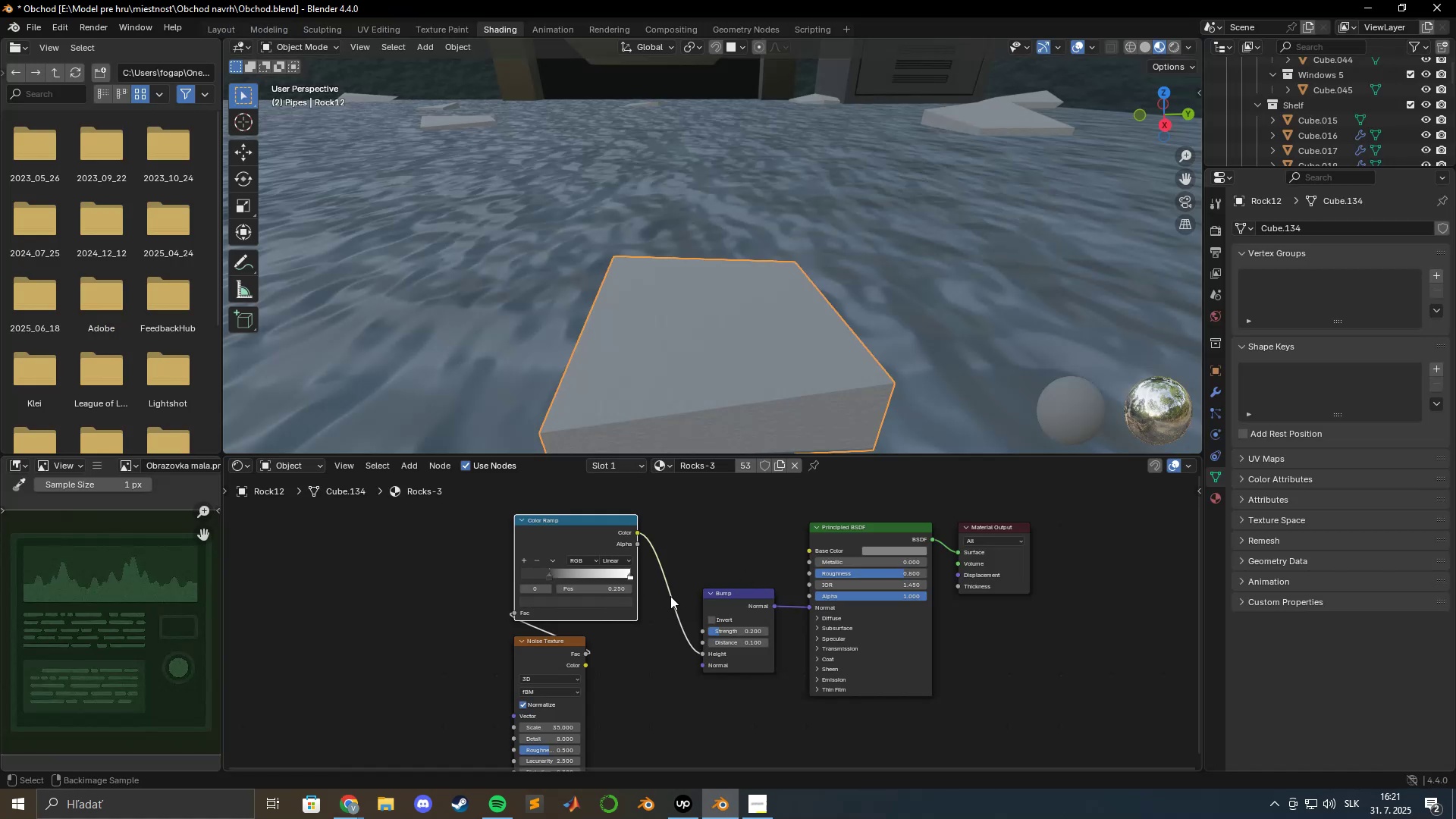 
key(Alt+Tab)
 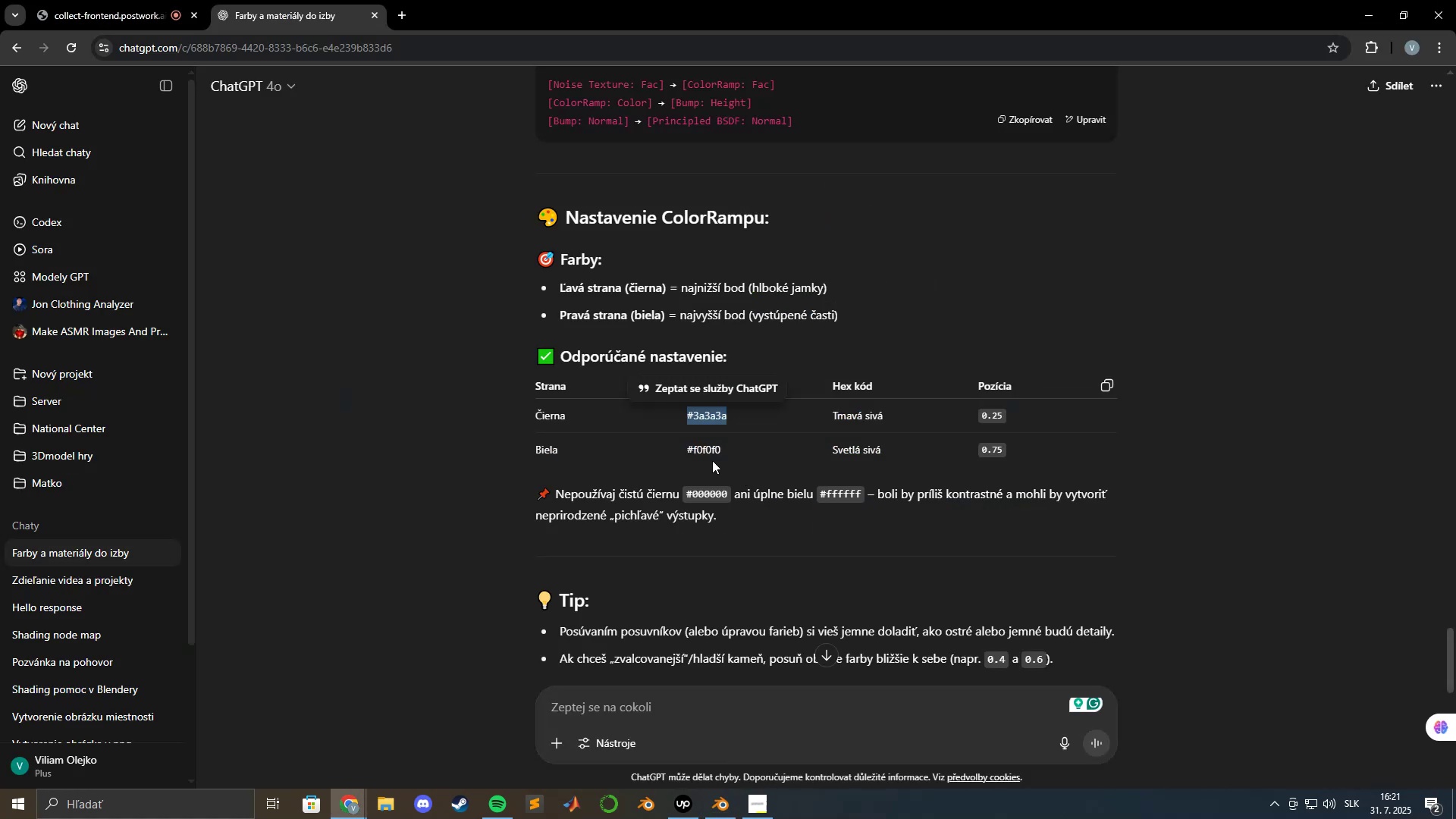 
left_click_drag(start_coordinate=[685, 450], to_coordinate=[748, 453])
 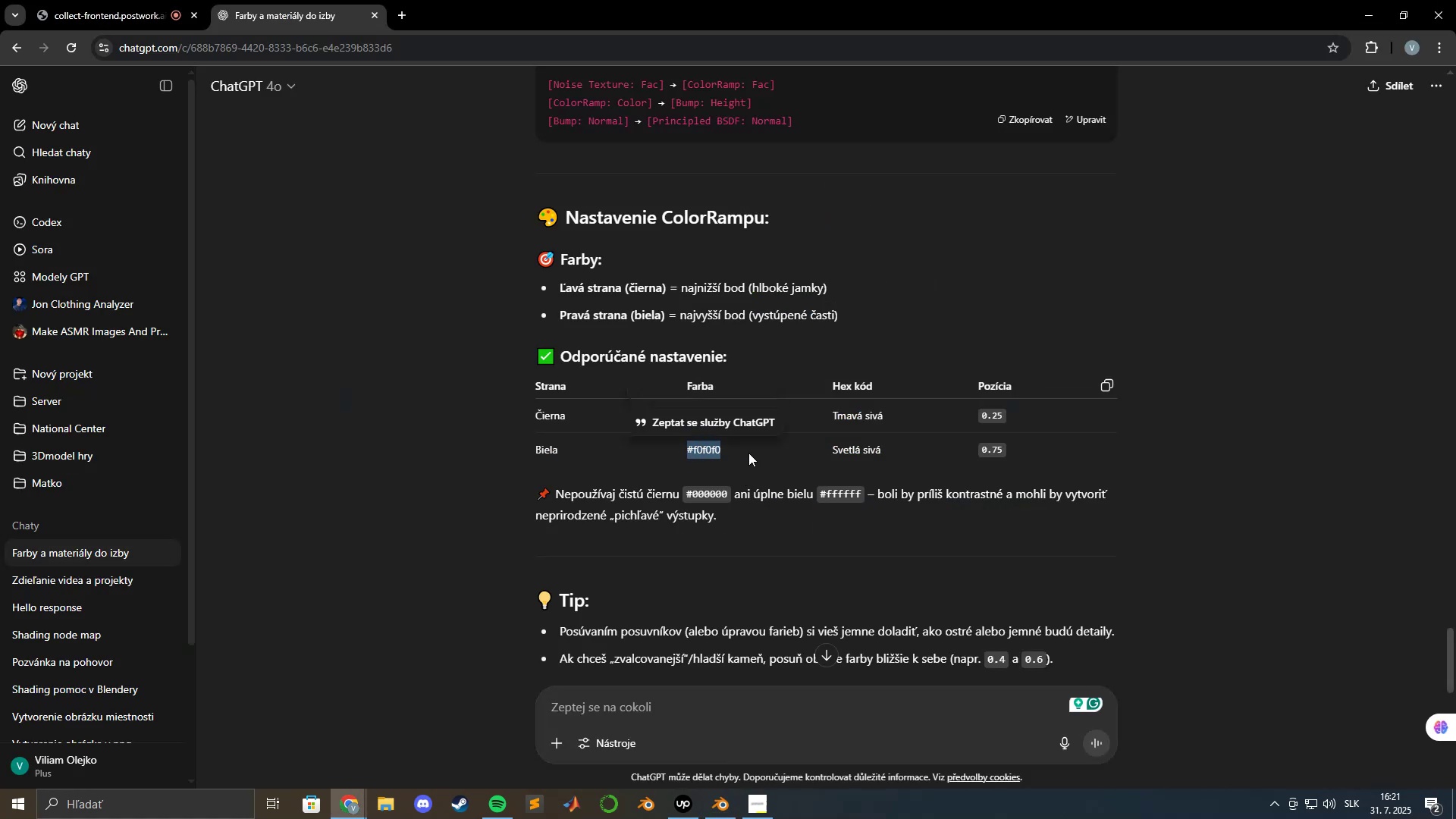 
key(Control+C)
 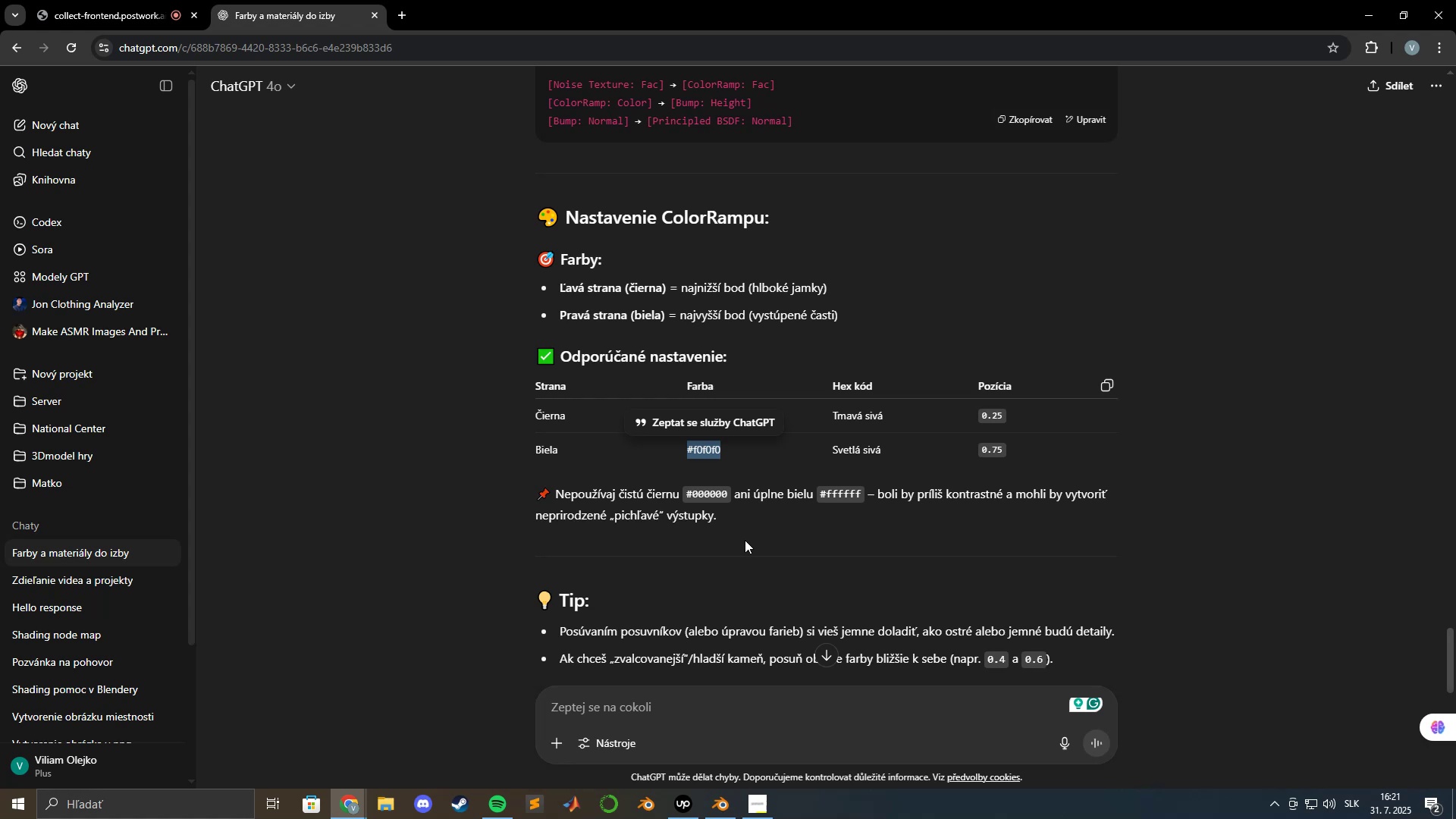 
left_click([745, 540])
 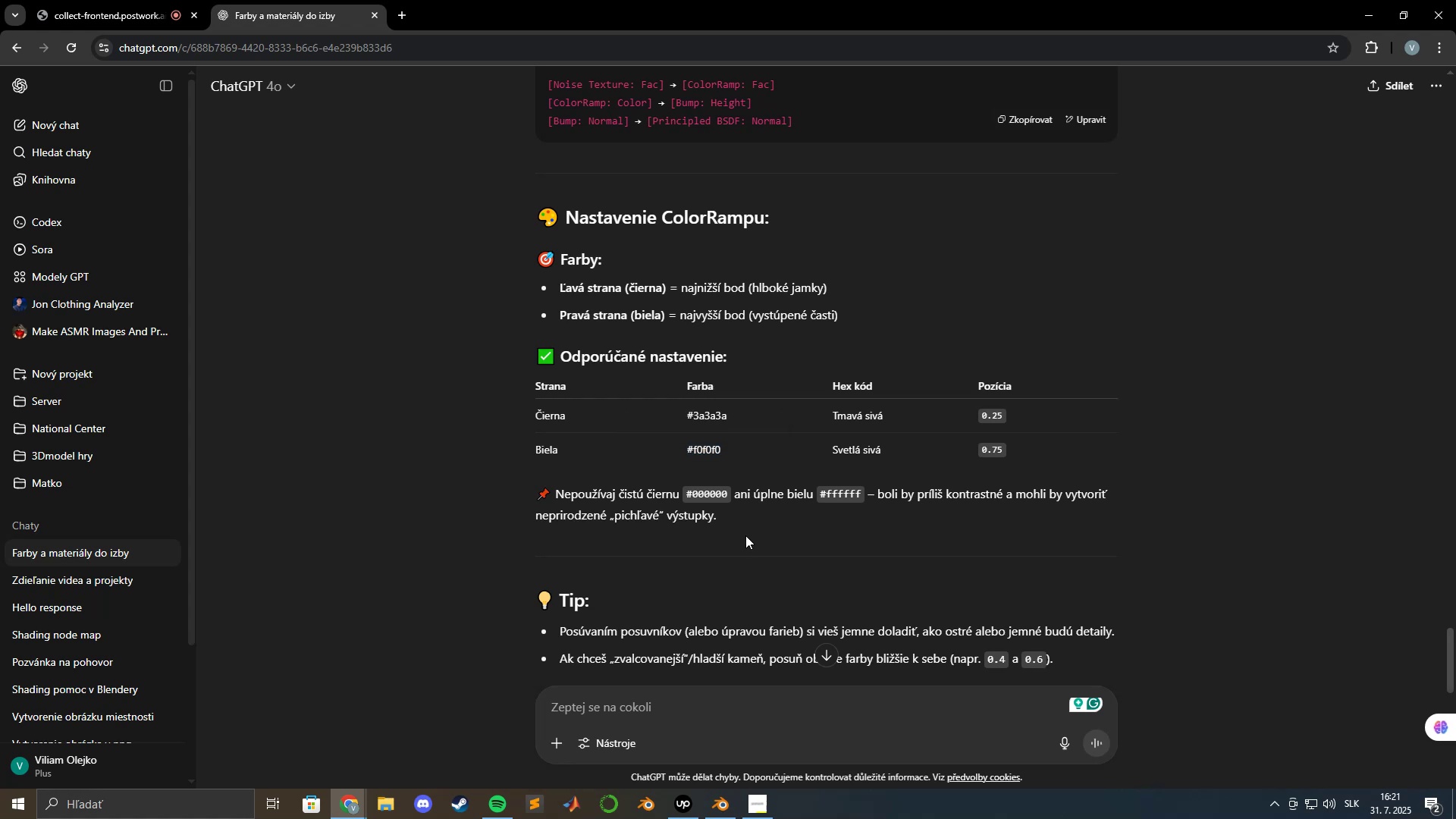 
key(Alt+AltLeft)
 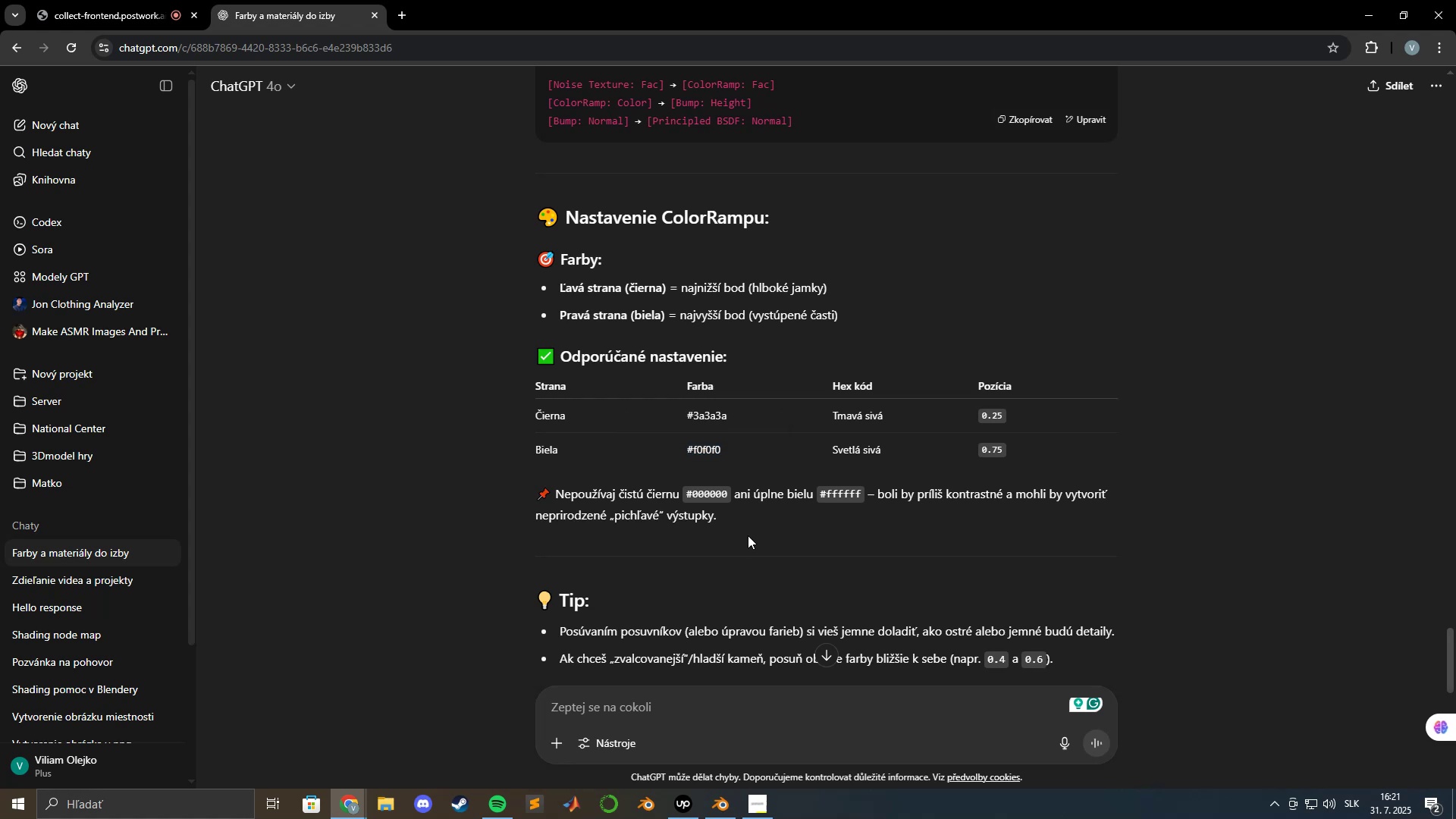 
key(Alt+Tab)
 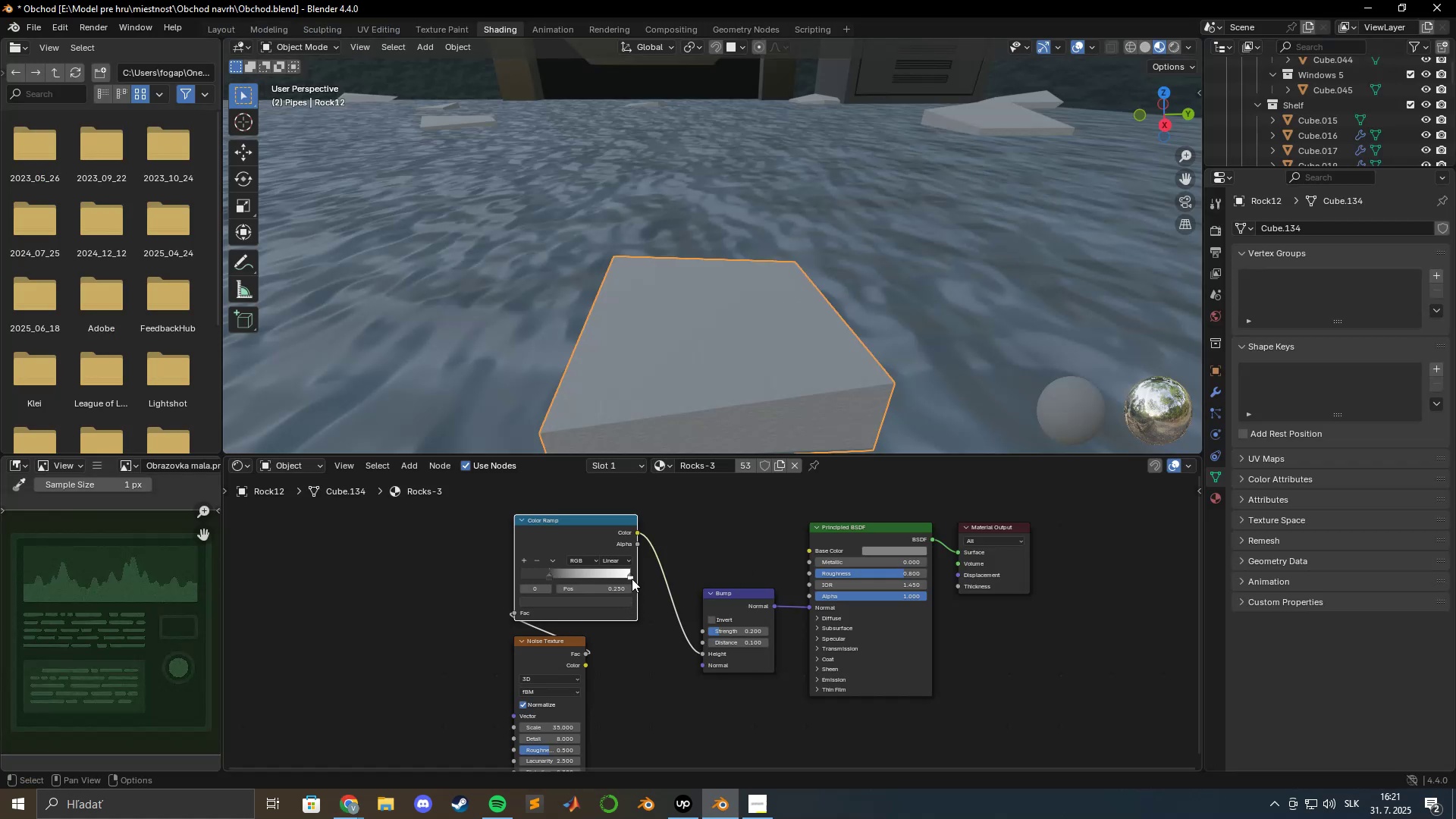 
left_click([631, 576])
 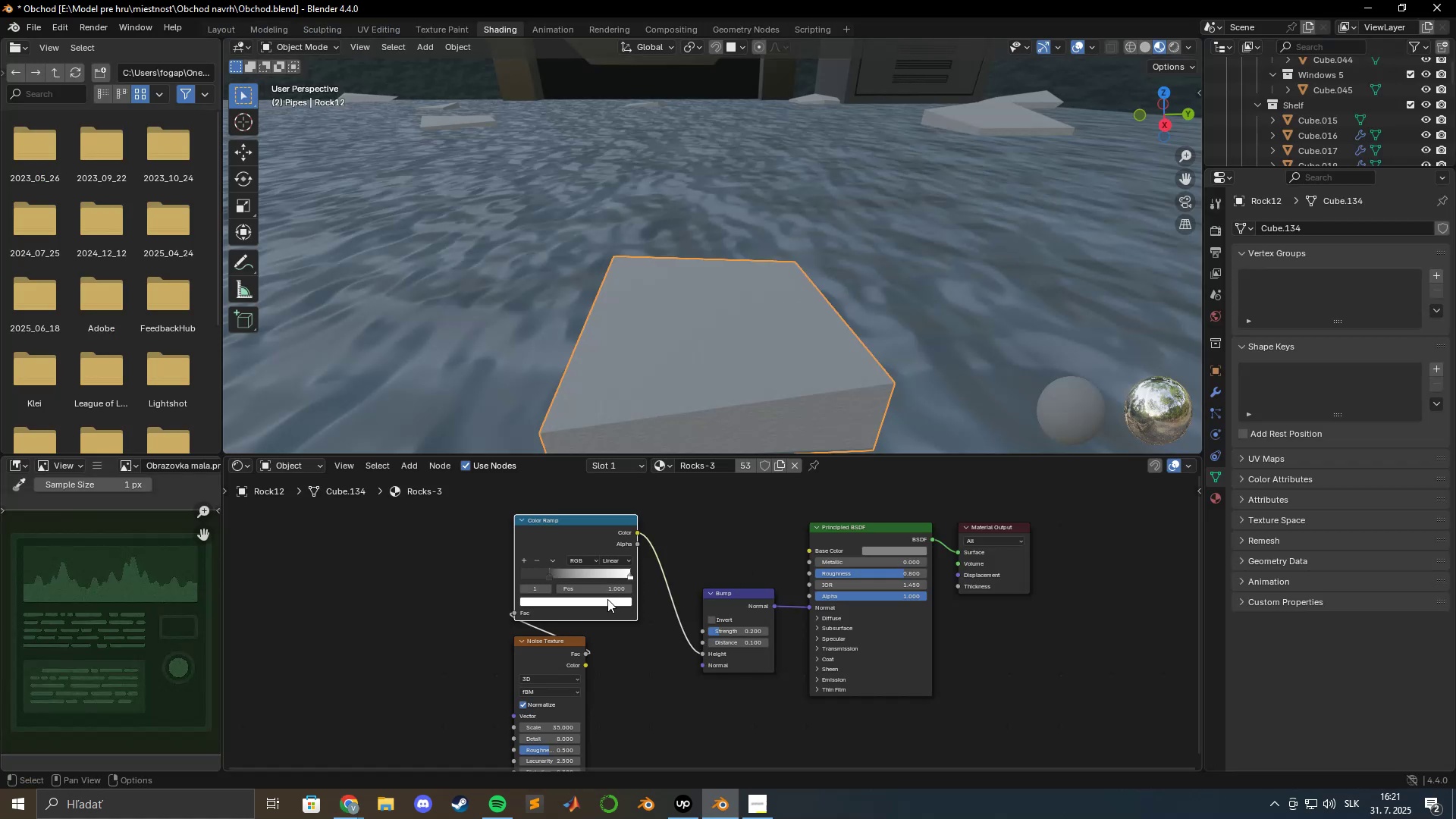 
left_click([606, 601])
 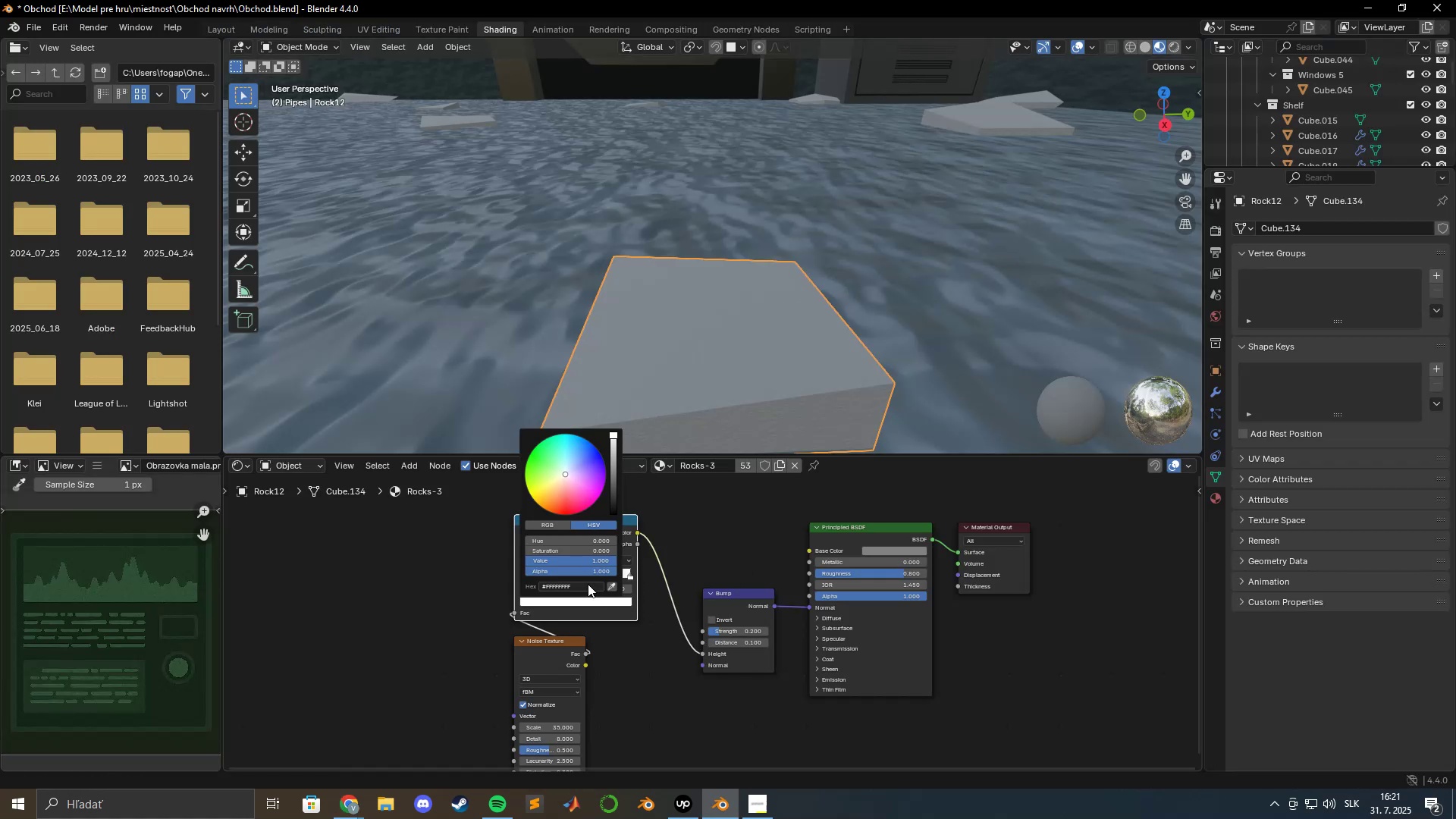 
key(Control+V)
 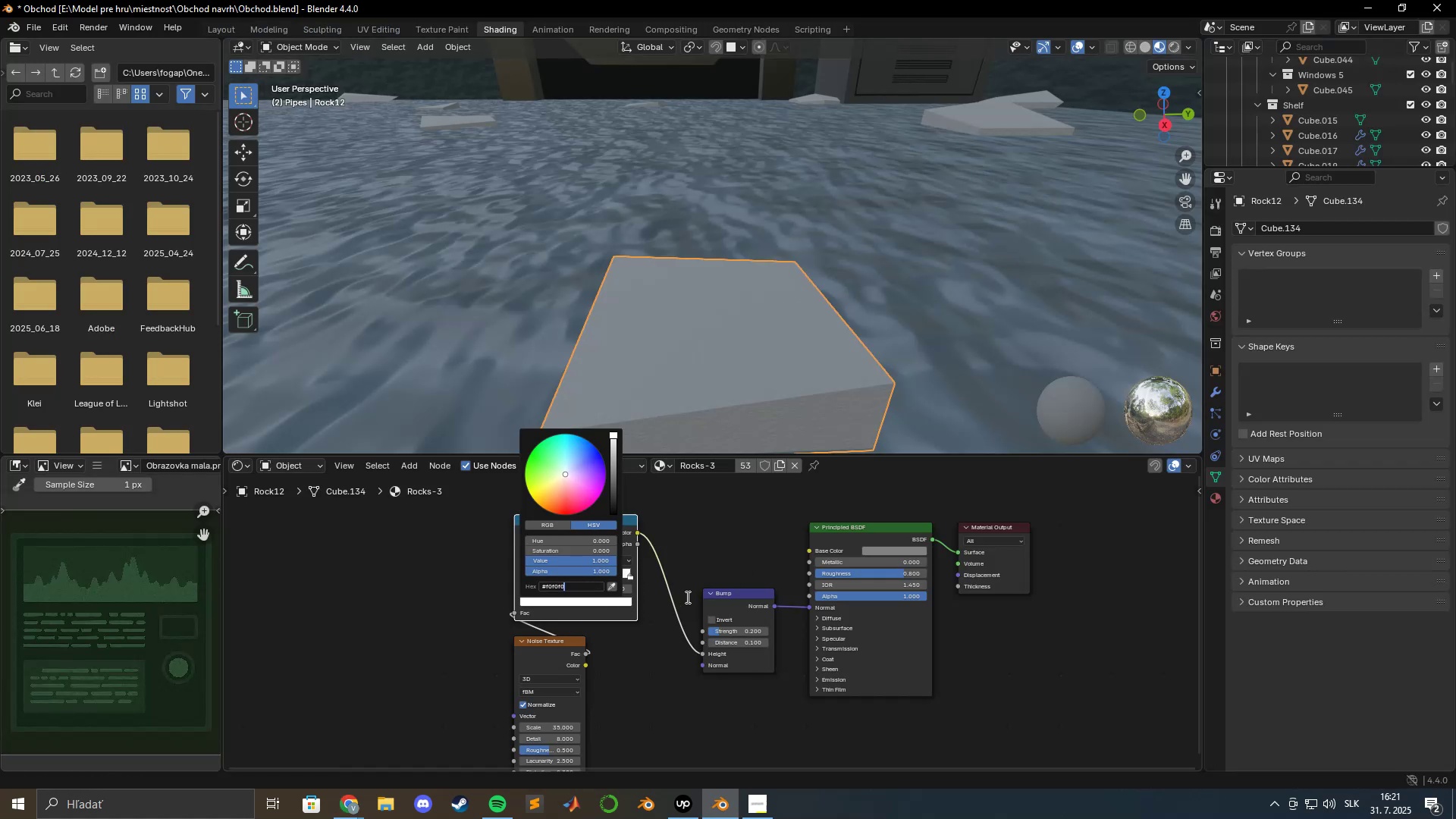 
key(Enter)
 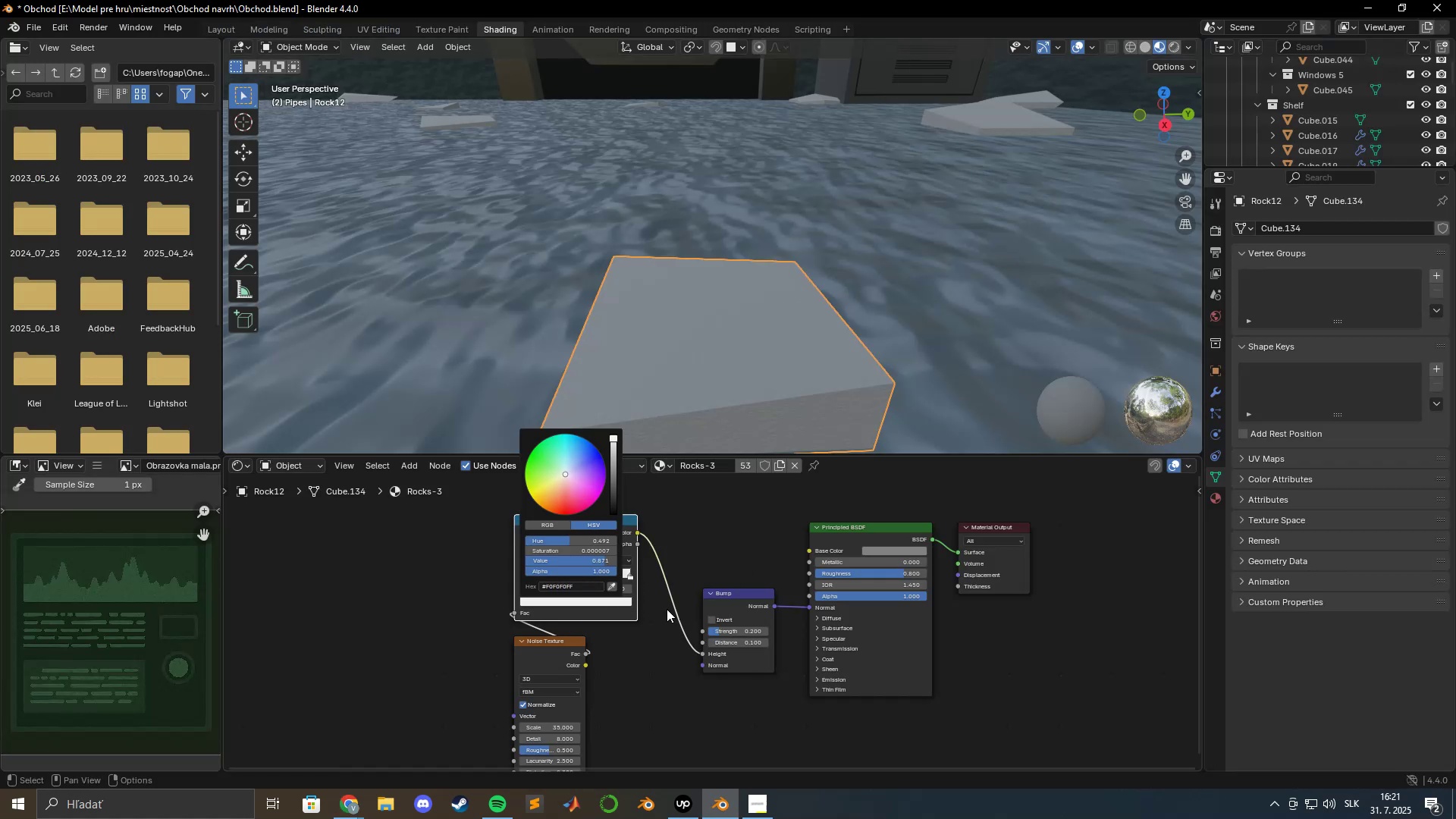 
left_click([656, 610])
 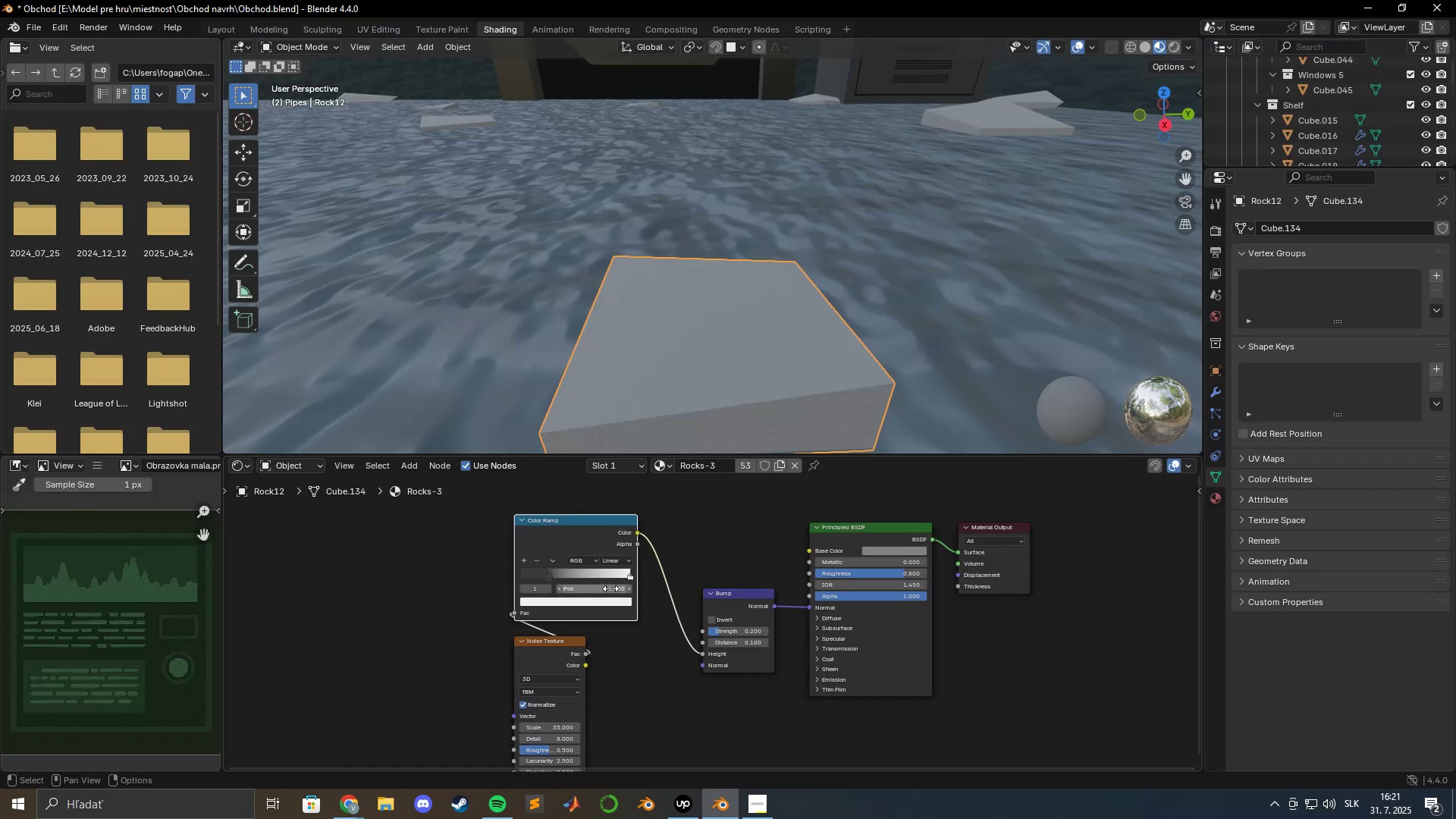 
left_click([610, 588])
 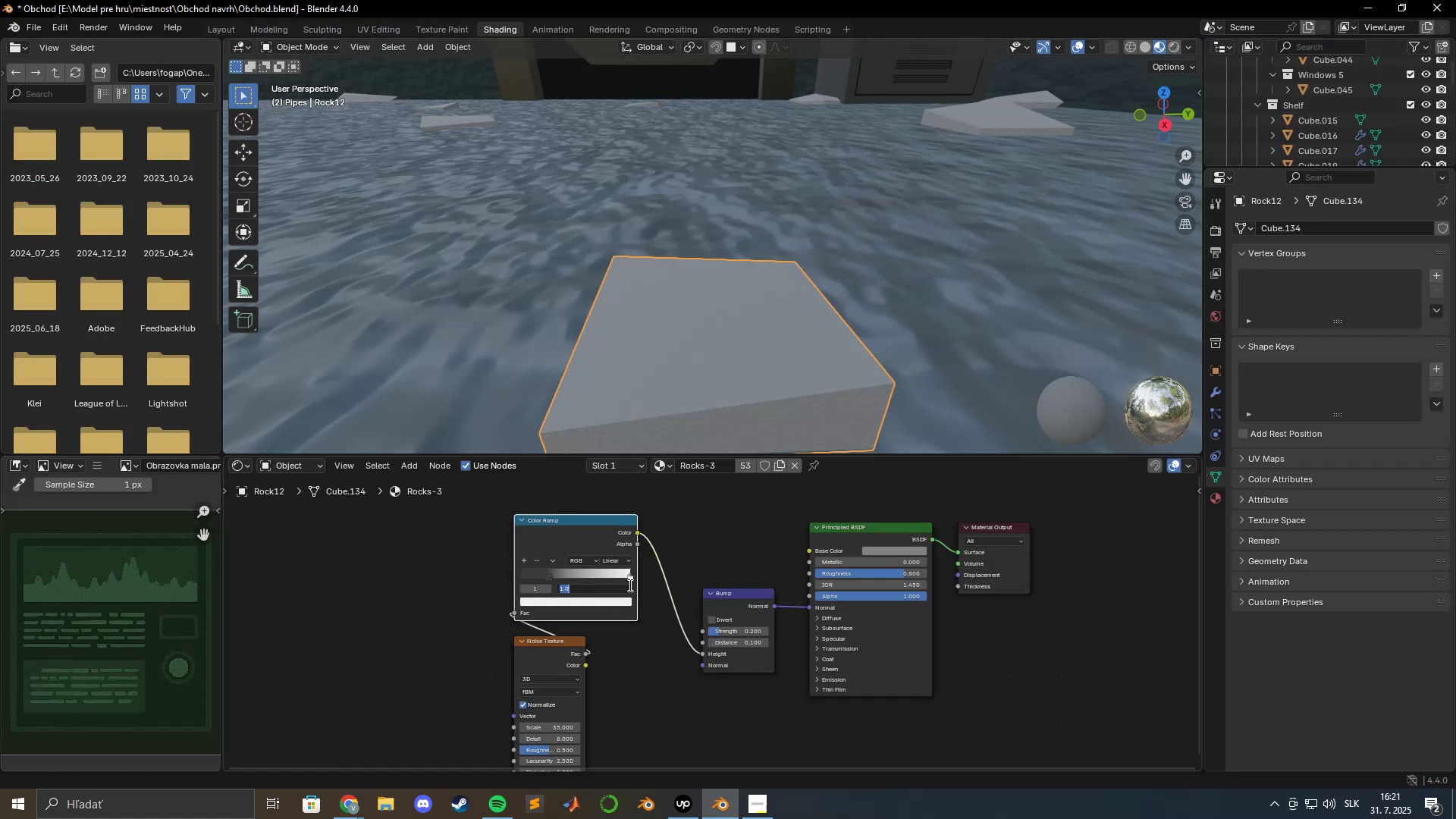 
key(Numpad0)
 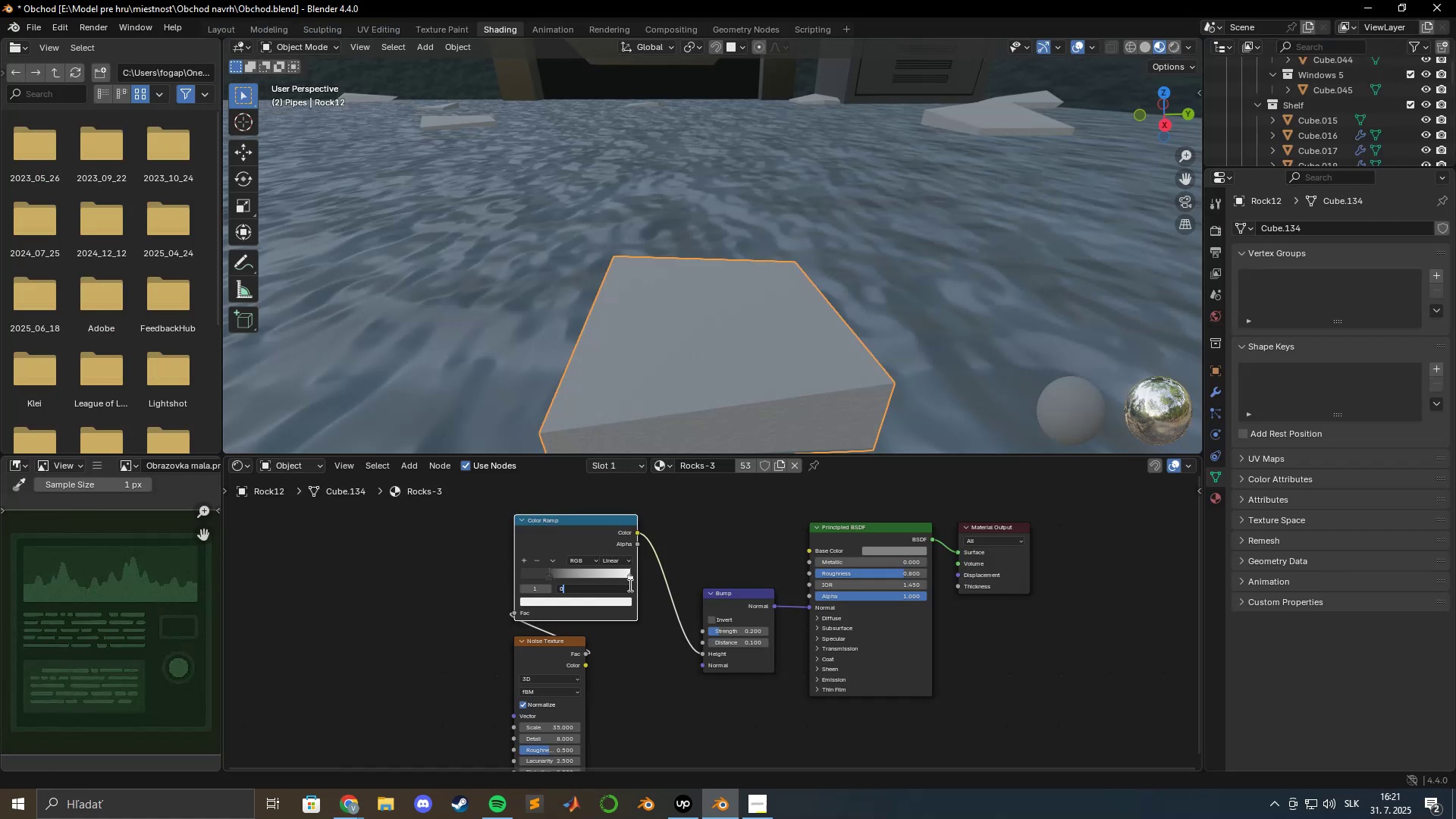 
key(NumpadDecimal)
 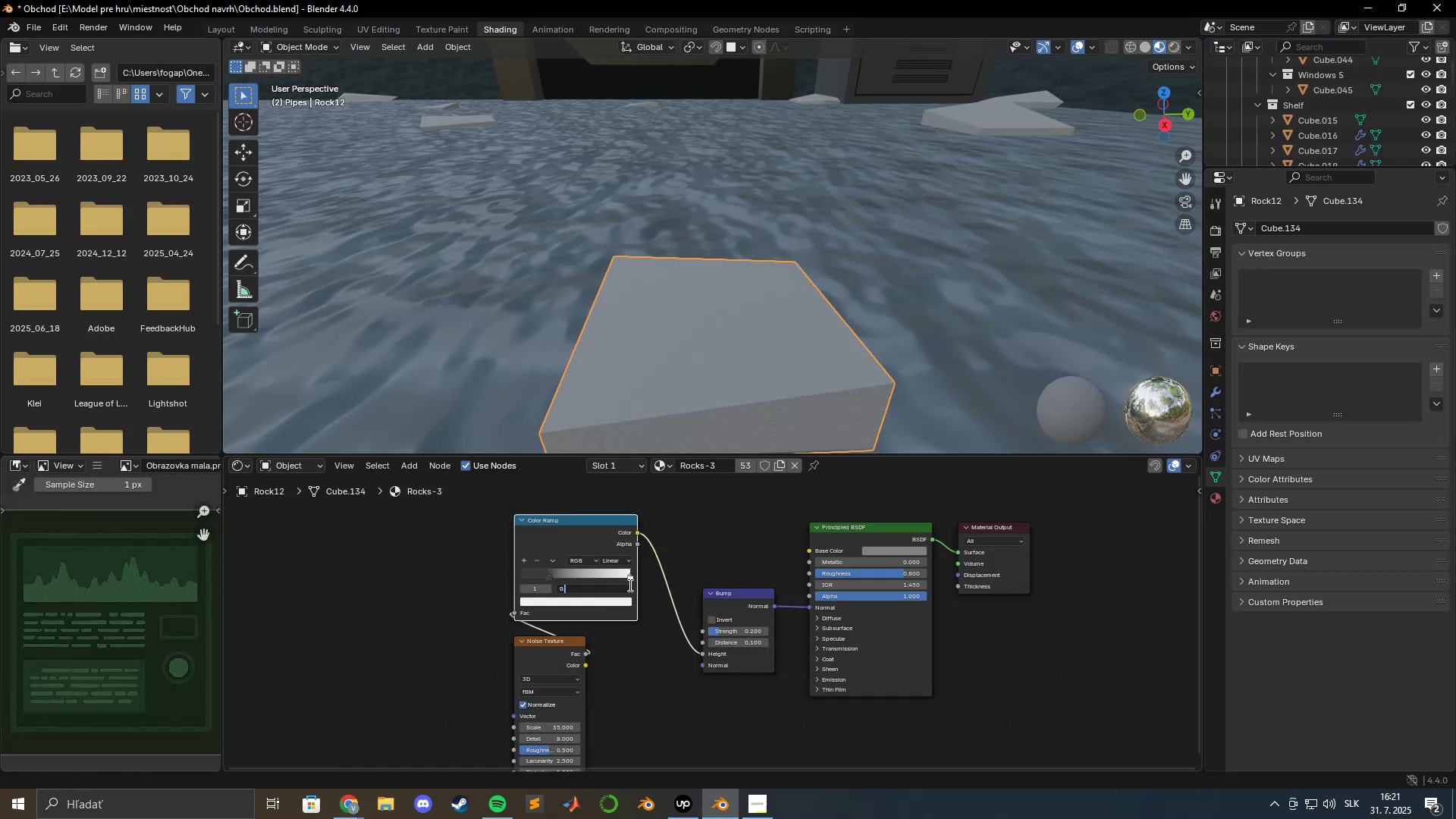 
key(Numpad7)
 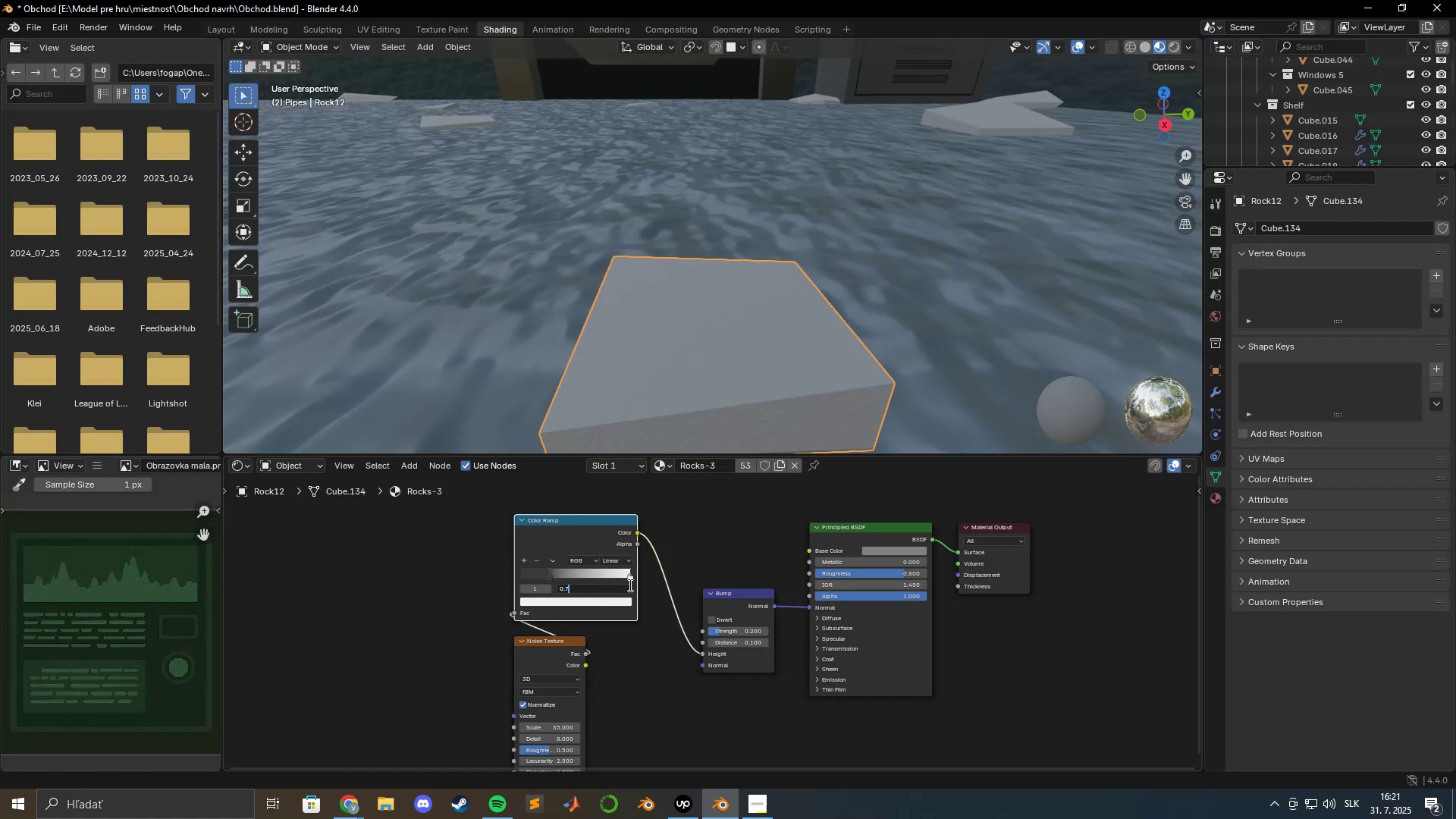 
key(Numpad5)
 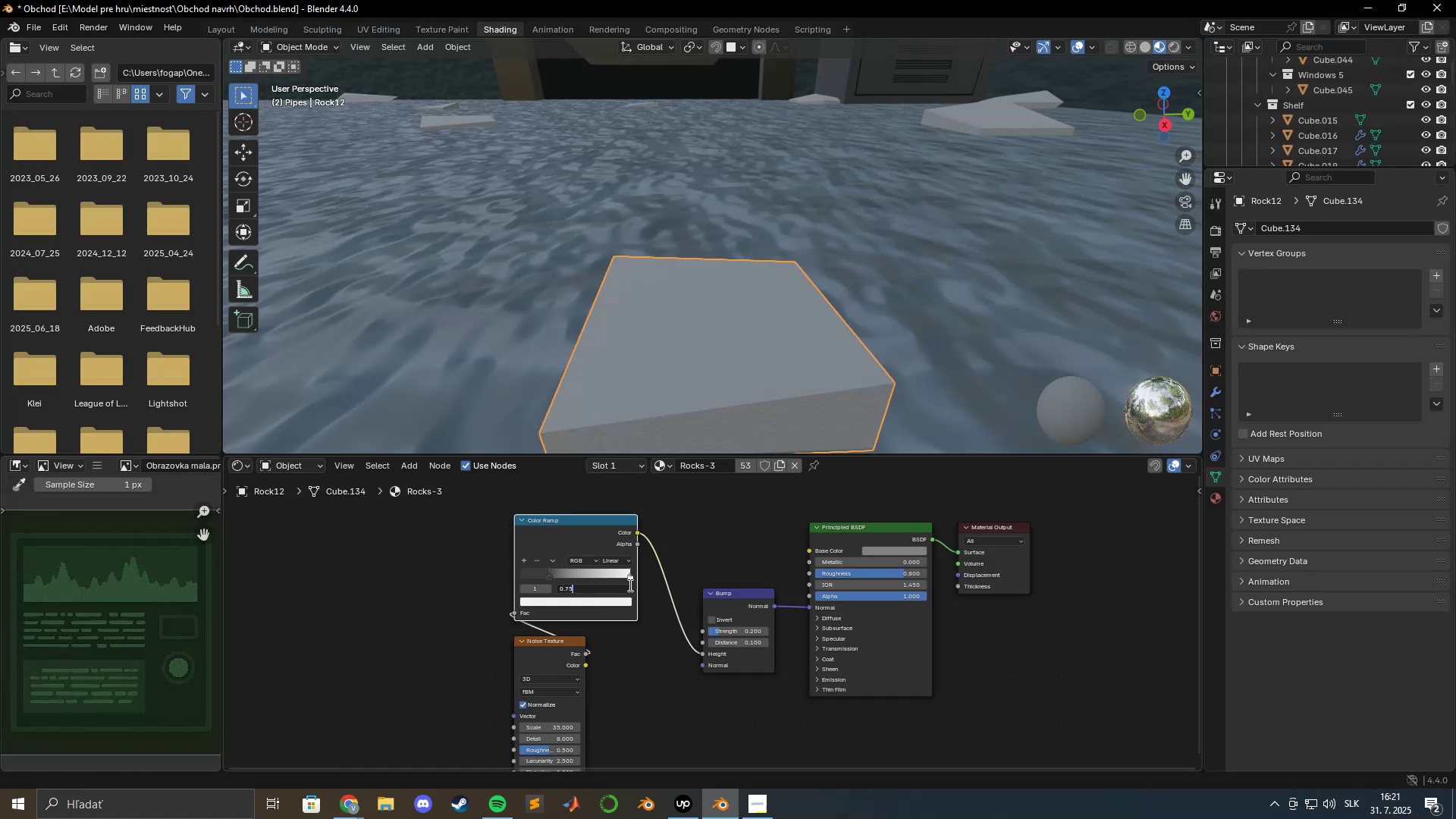 
key(Enter)
 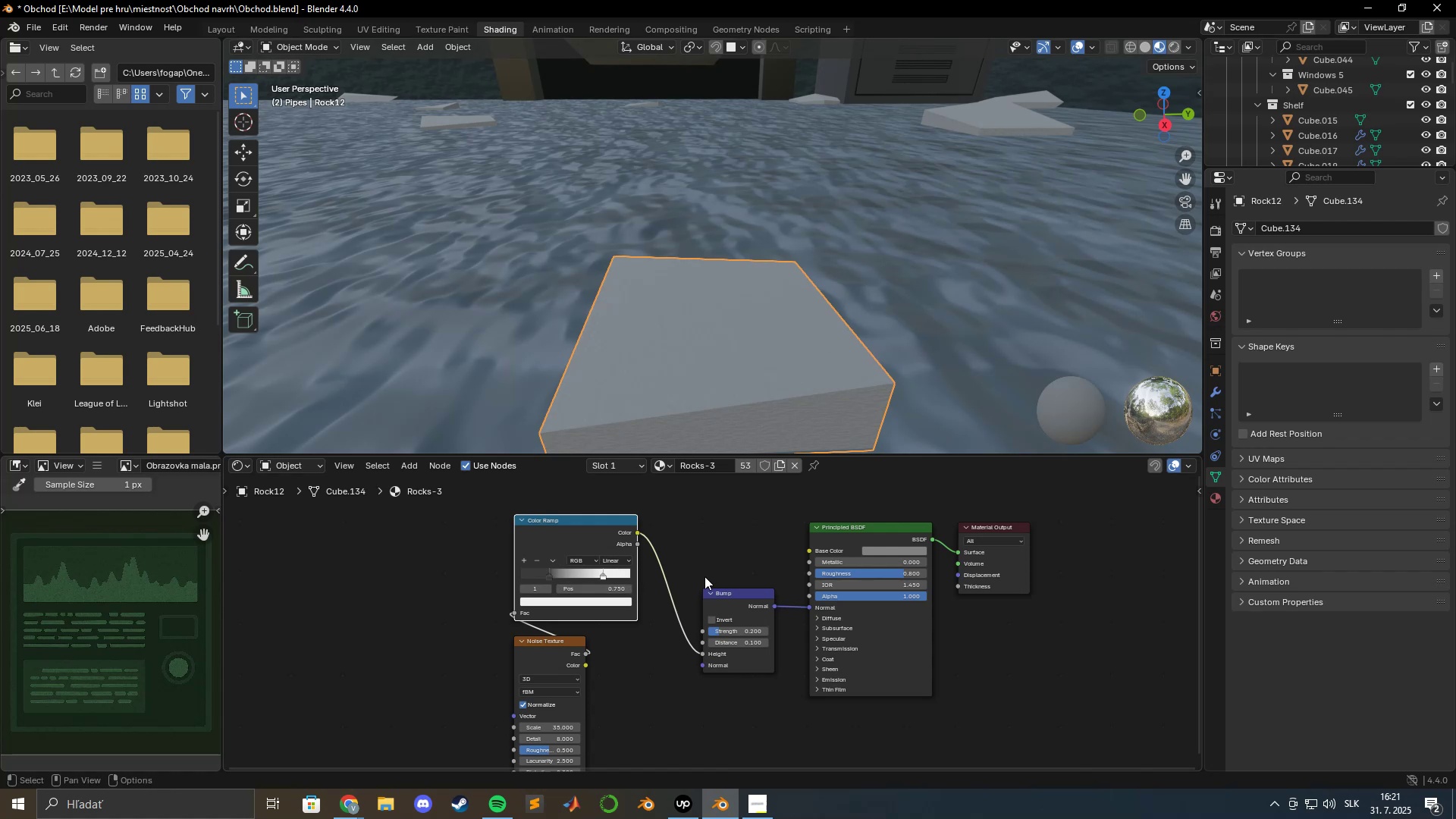 
scroll: coordinate [641, 604], scroll_direction: up, amount: 5.0
 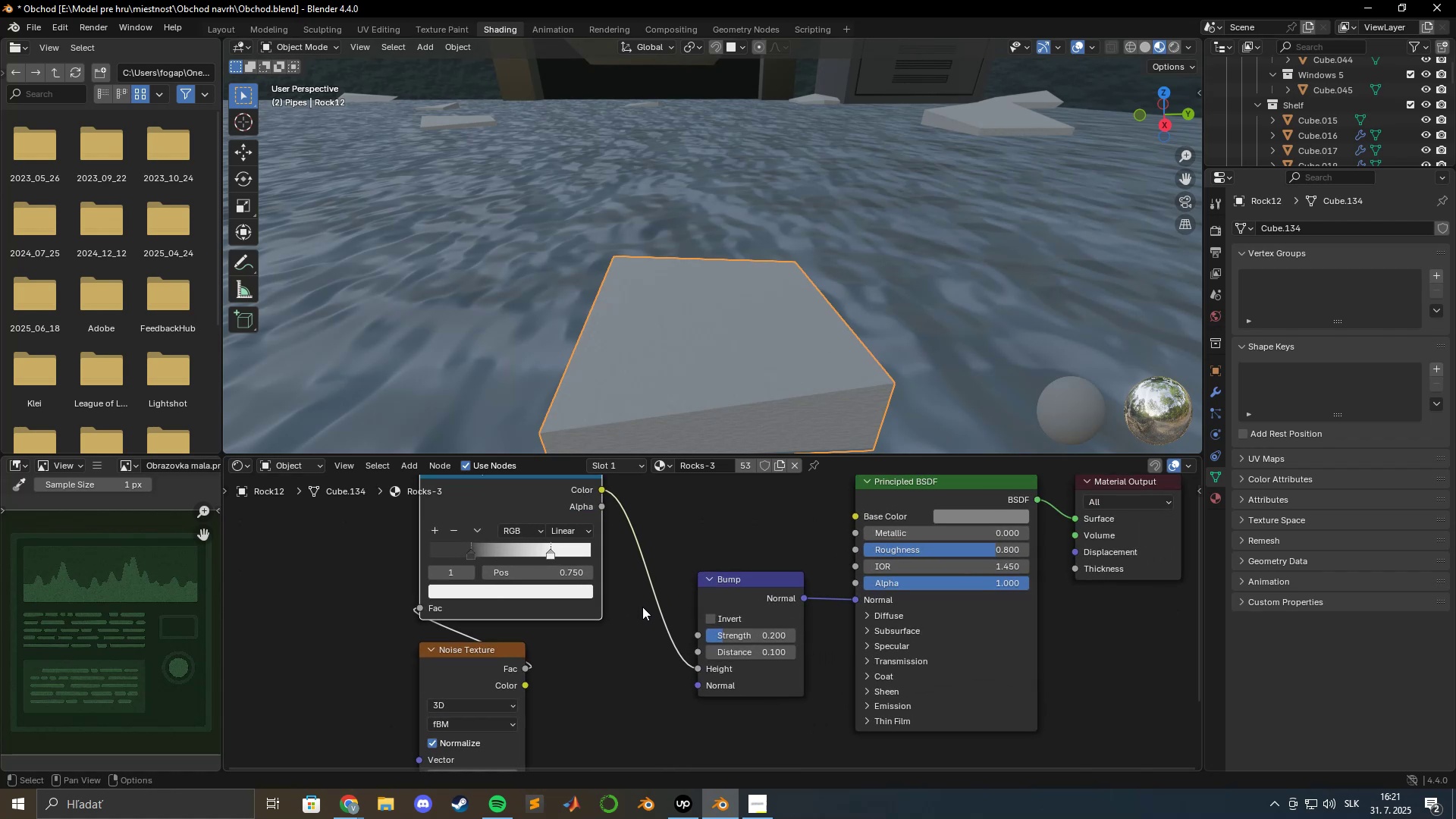 
scroll: coordinate [643, 607], scroll_direction: down, amount: 5.0
 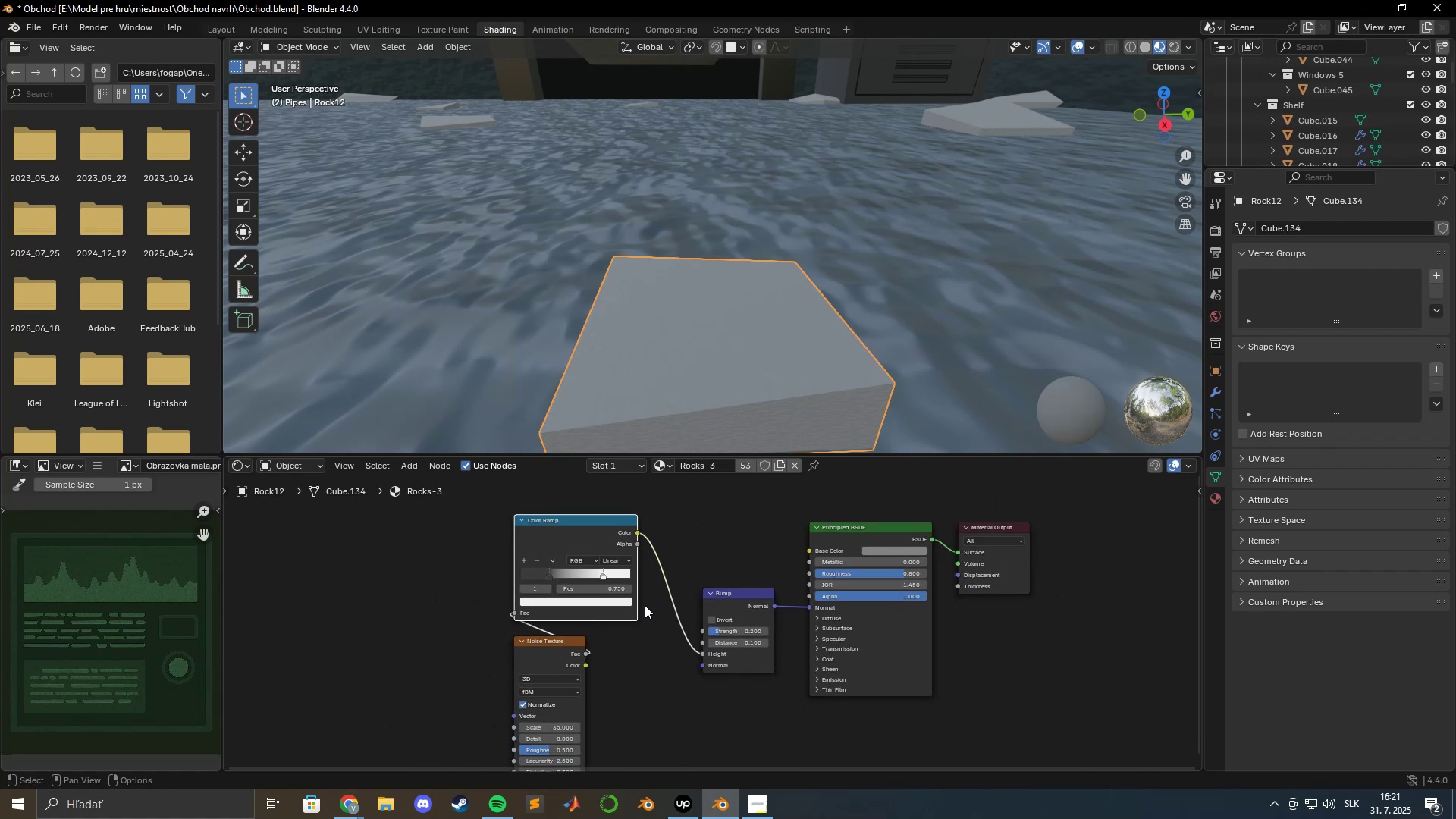 
key(Alt+AltLeft)
 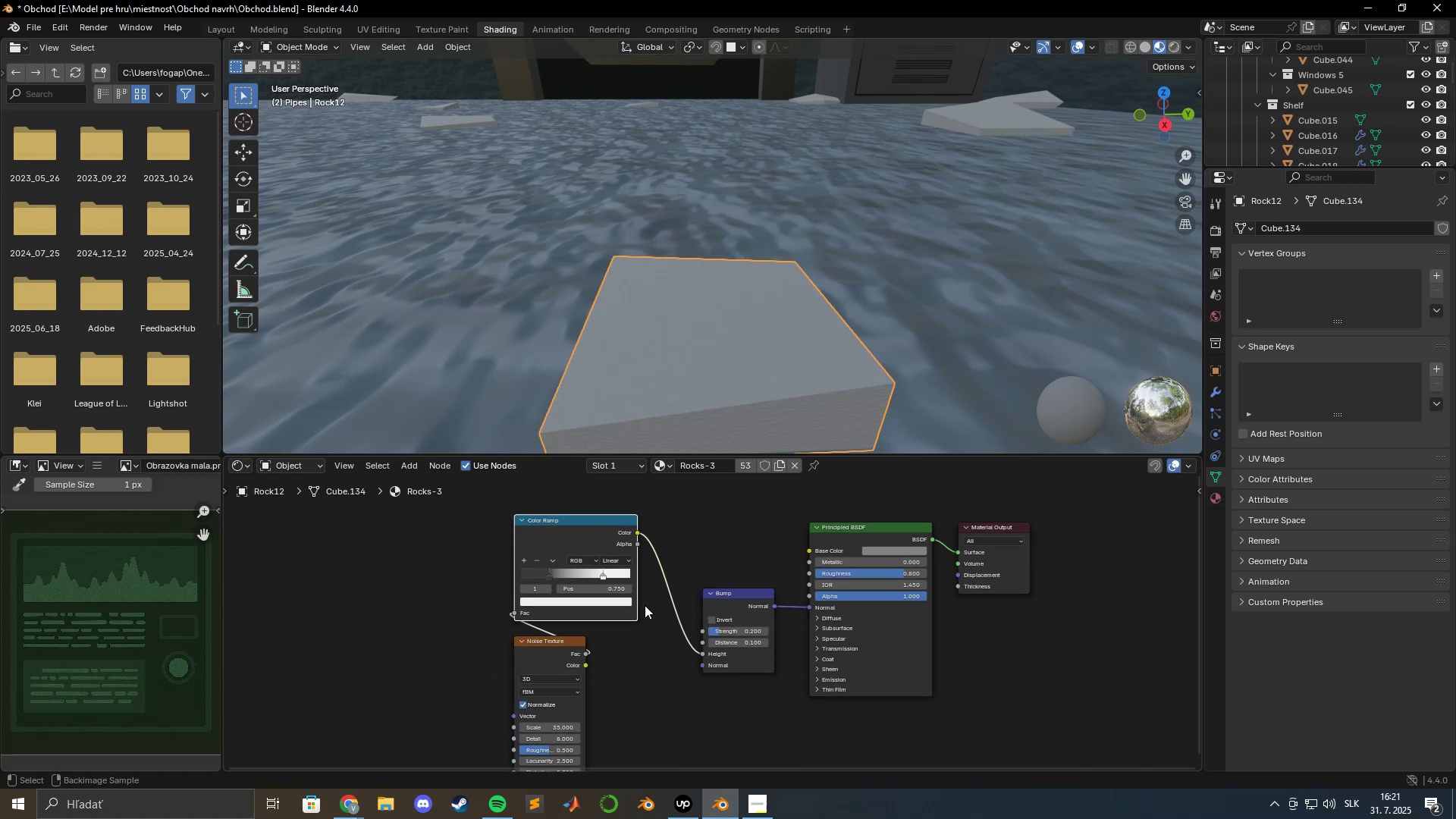 
key(Alt+Tab)
 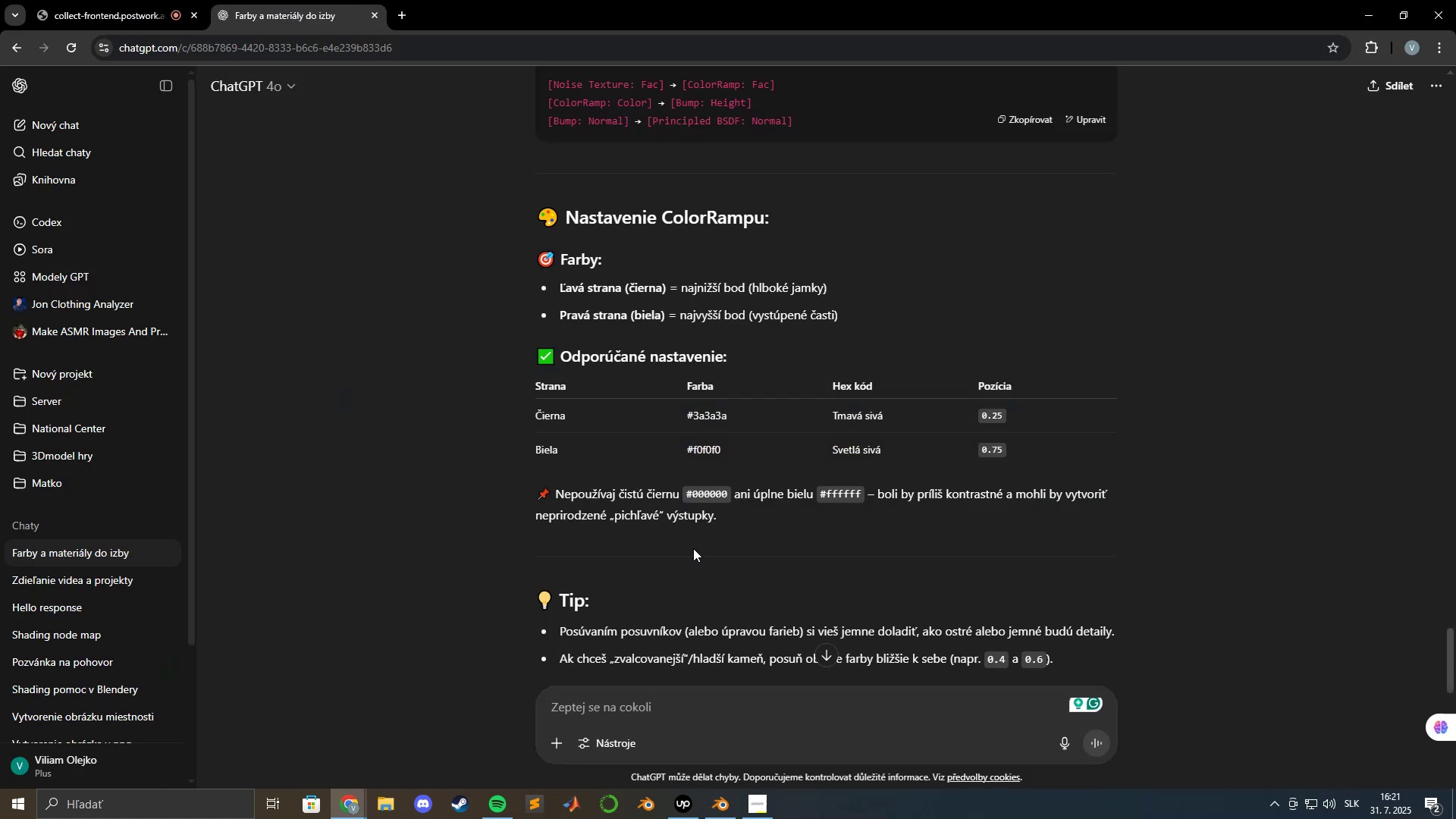 
scroll: coordinate [702, 546], scroll_direction: down, amount: 2.0
 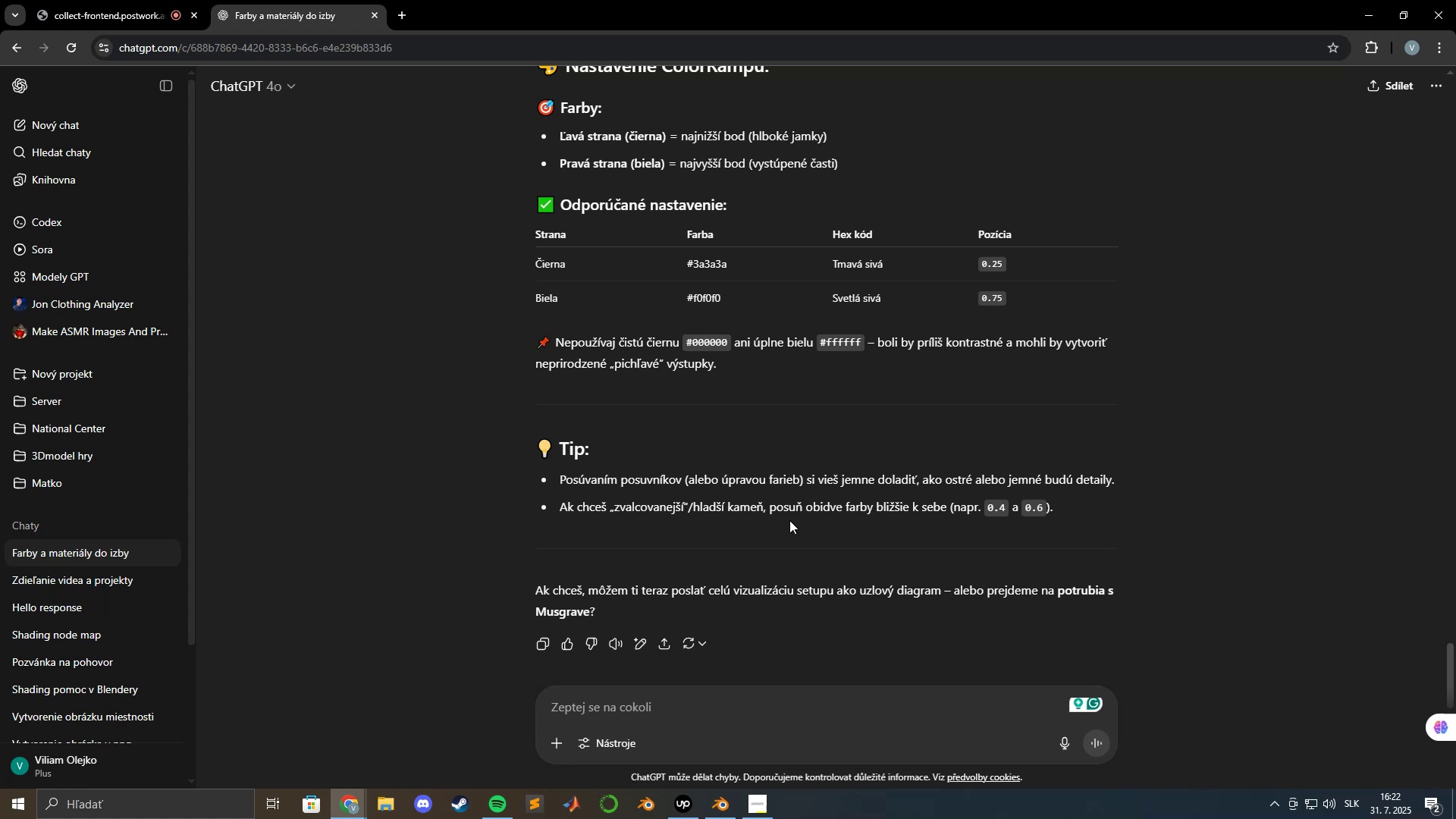 
wait(20.31)
 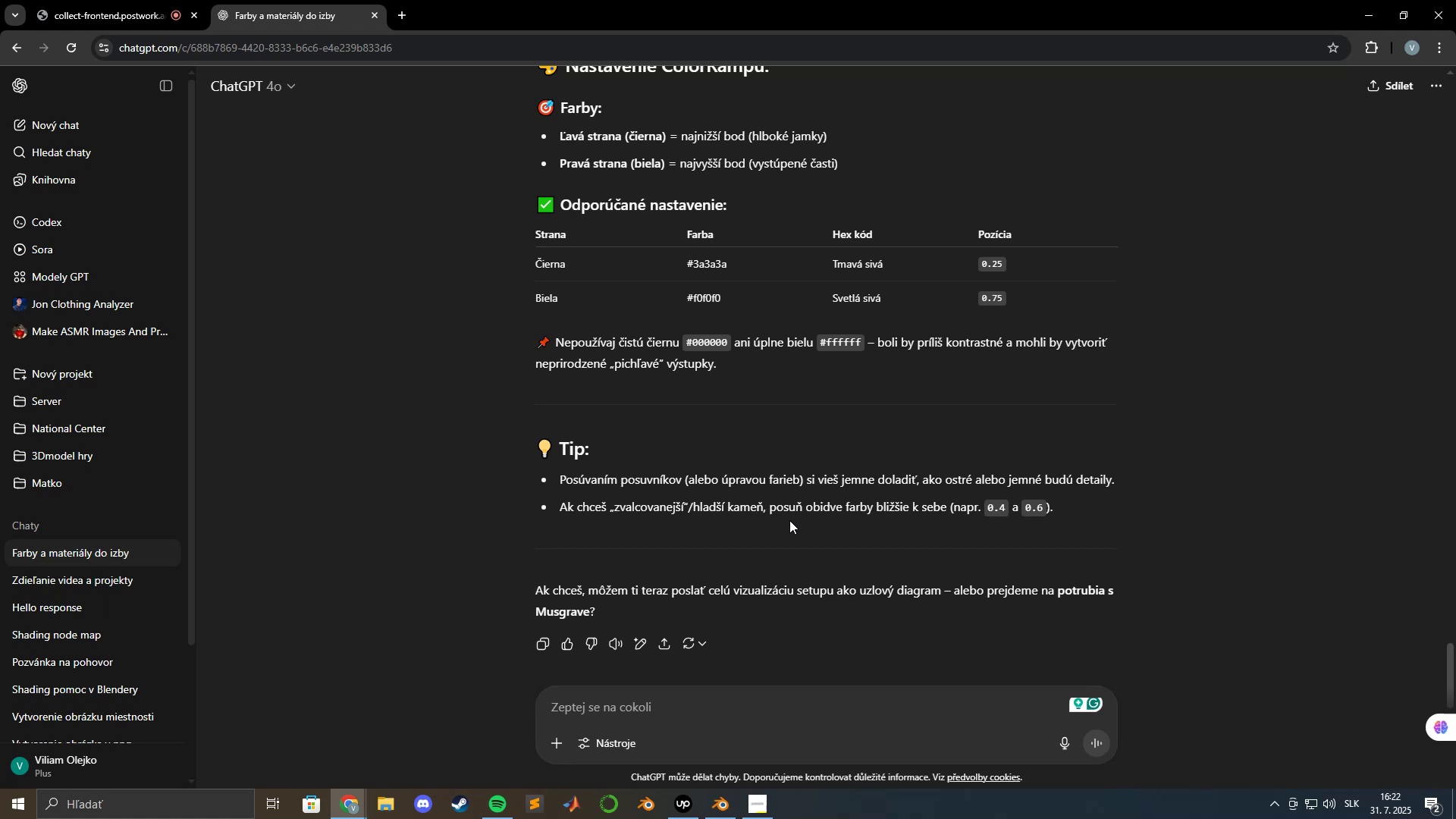 
scroll: coordinate [774, 518], scroll_direction: down, amount: 6.0
 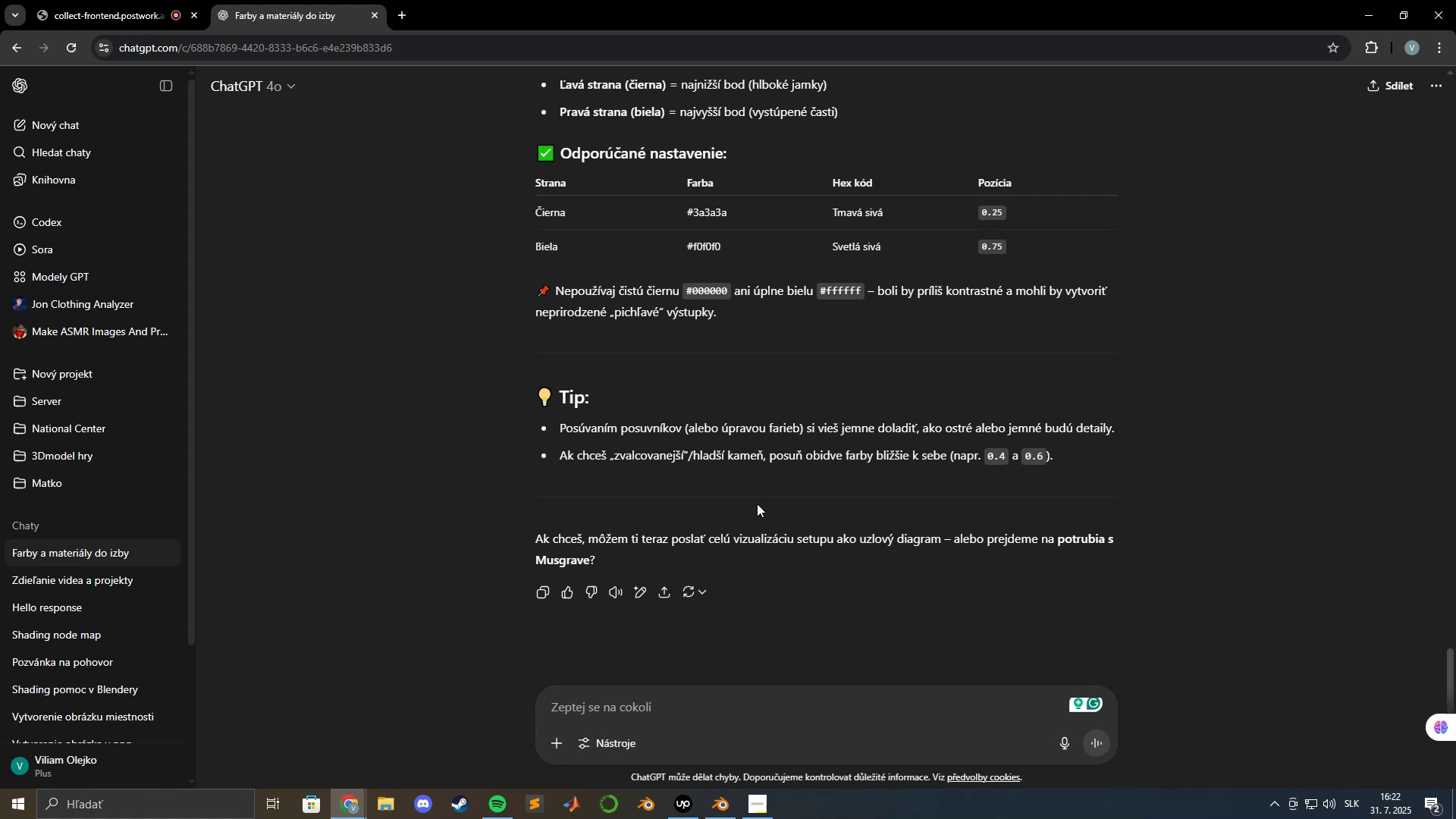 
wait(18.7)
 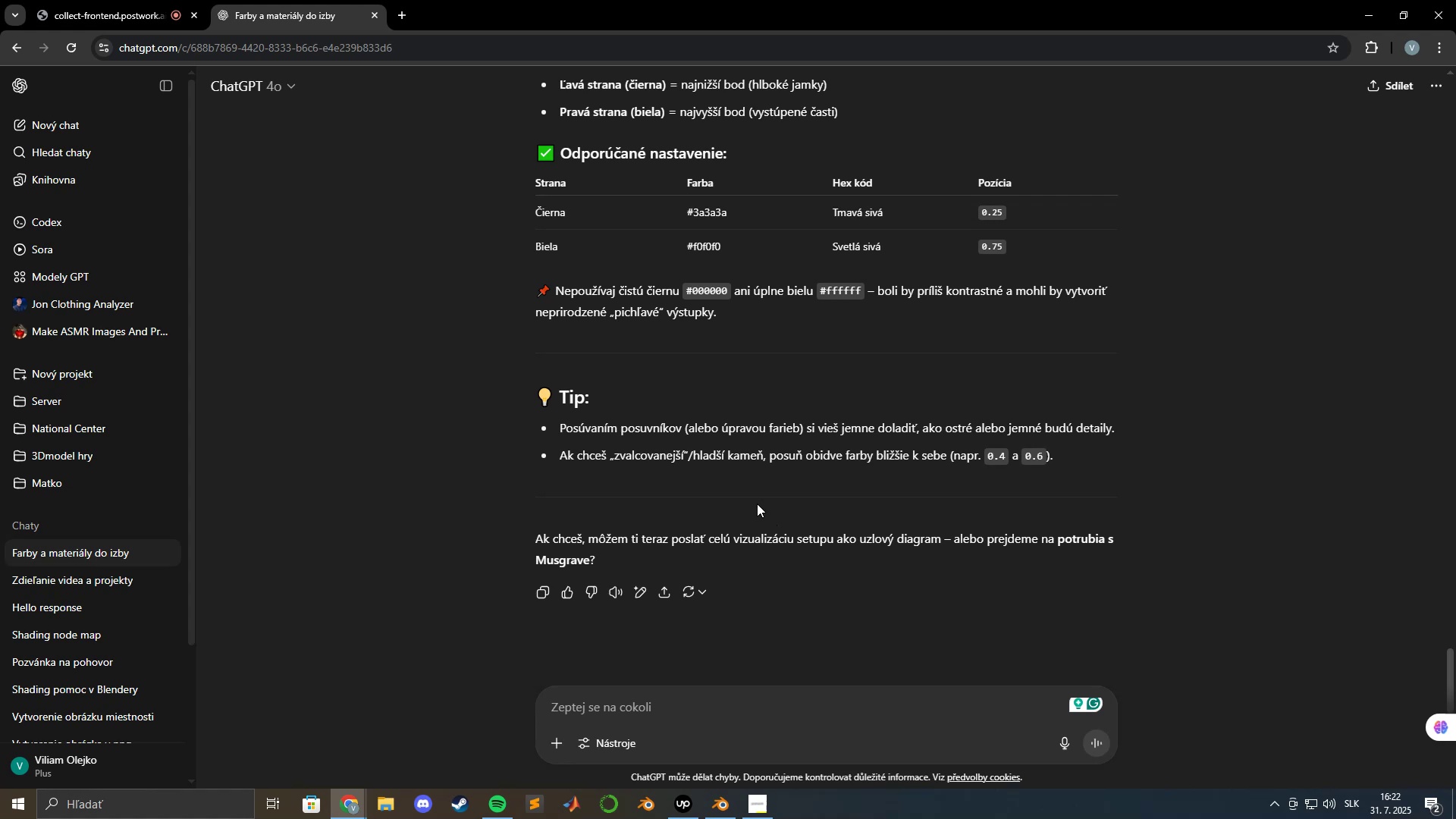 
scroll: coordinate [758, 506], scroll_direction: down, amount: 1.0
 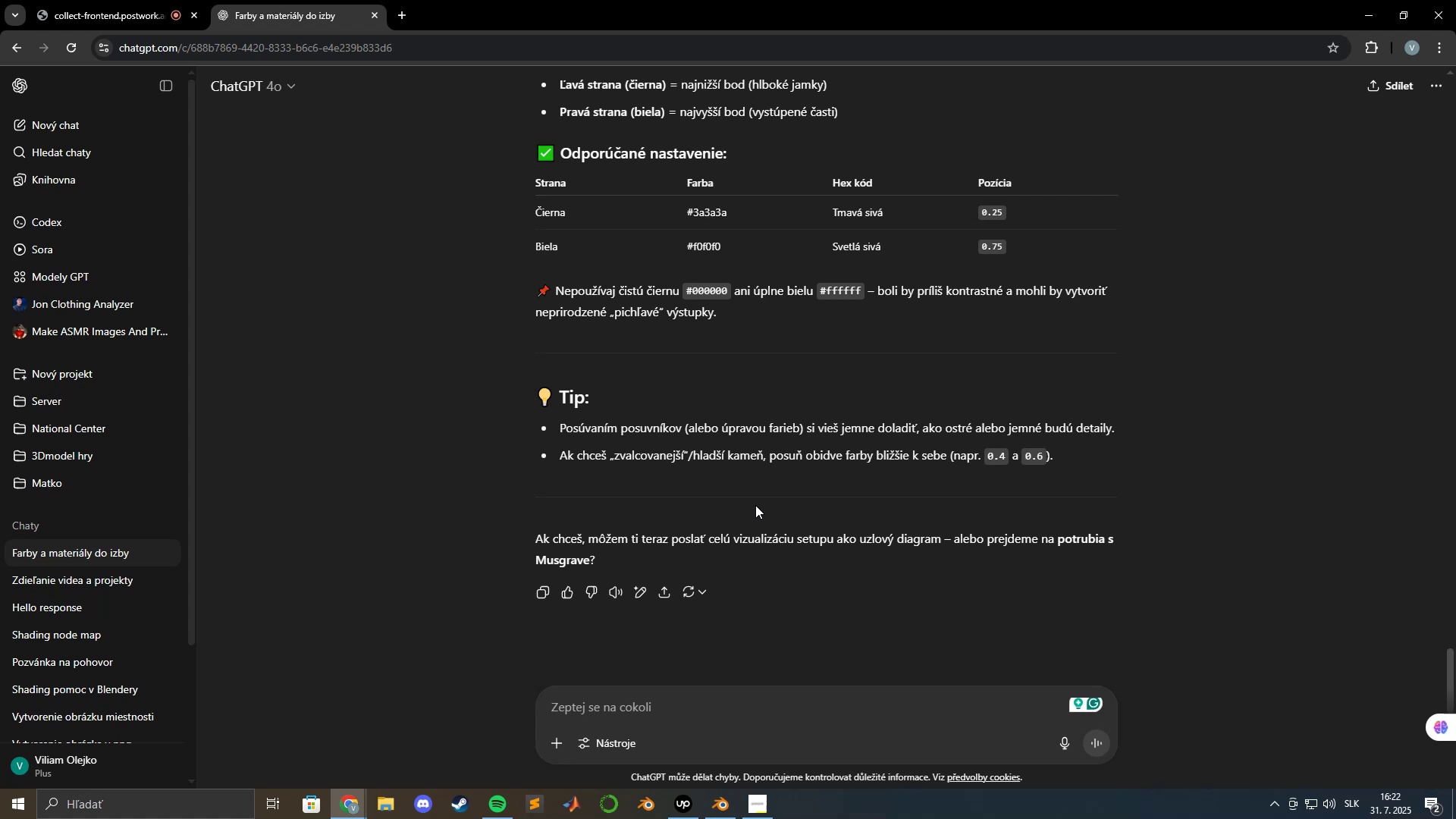 
wait(31.91)
 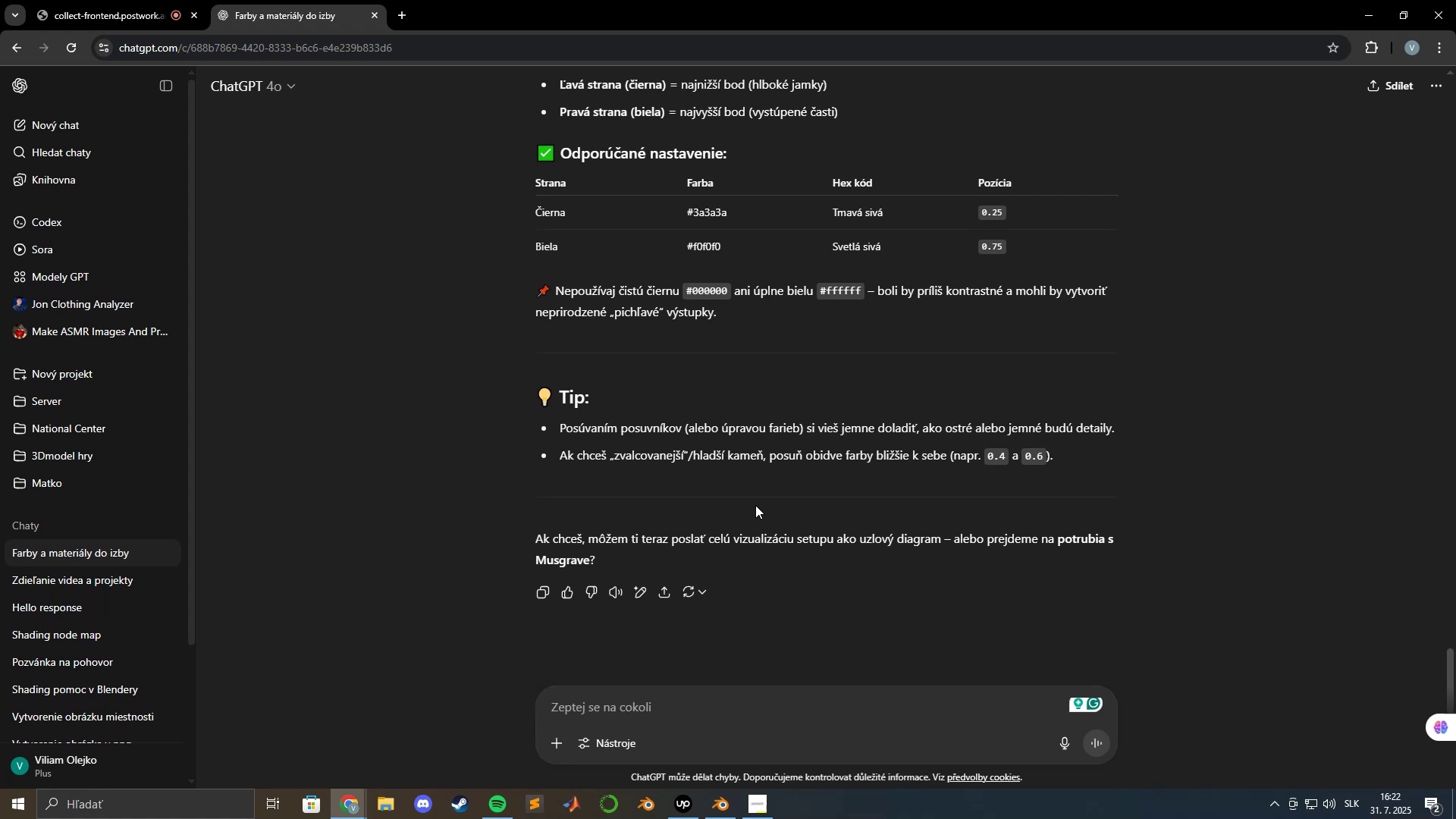 
key(Alt+AltLeft)
 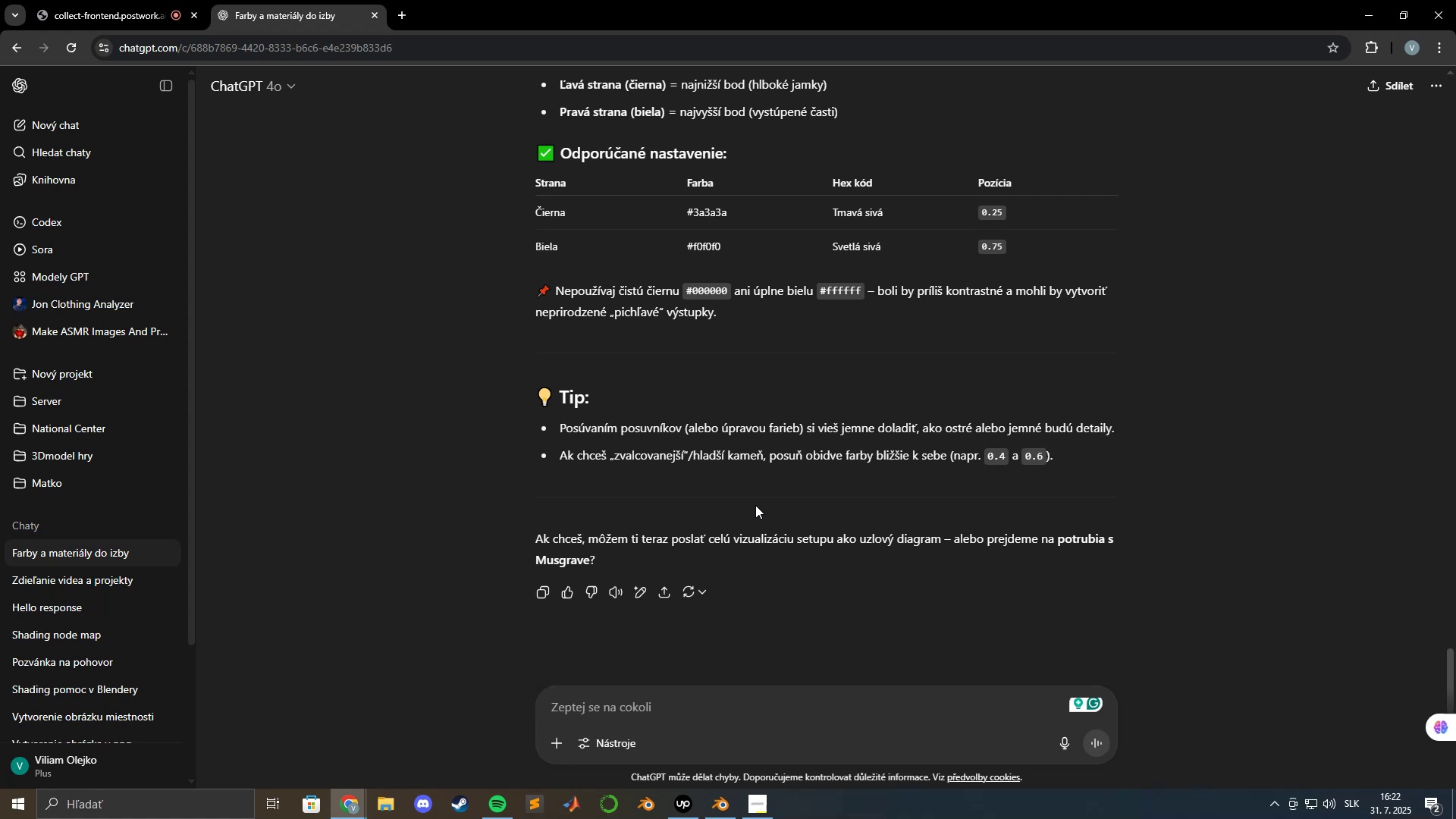 
key(Alt+Tab)
 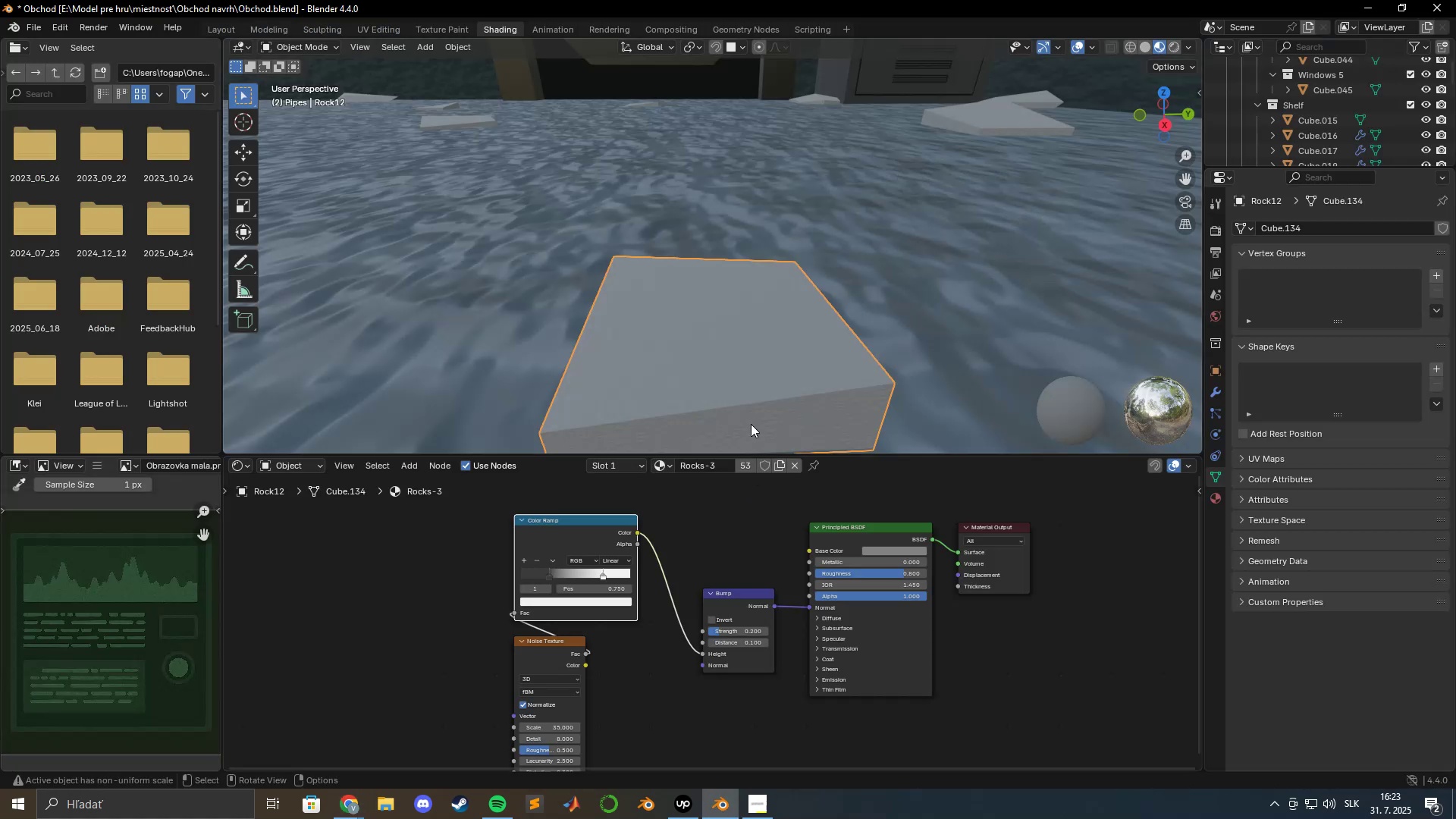 
scroll: coordinate [752, 405], scroll_direction: down, amount: 2.0
 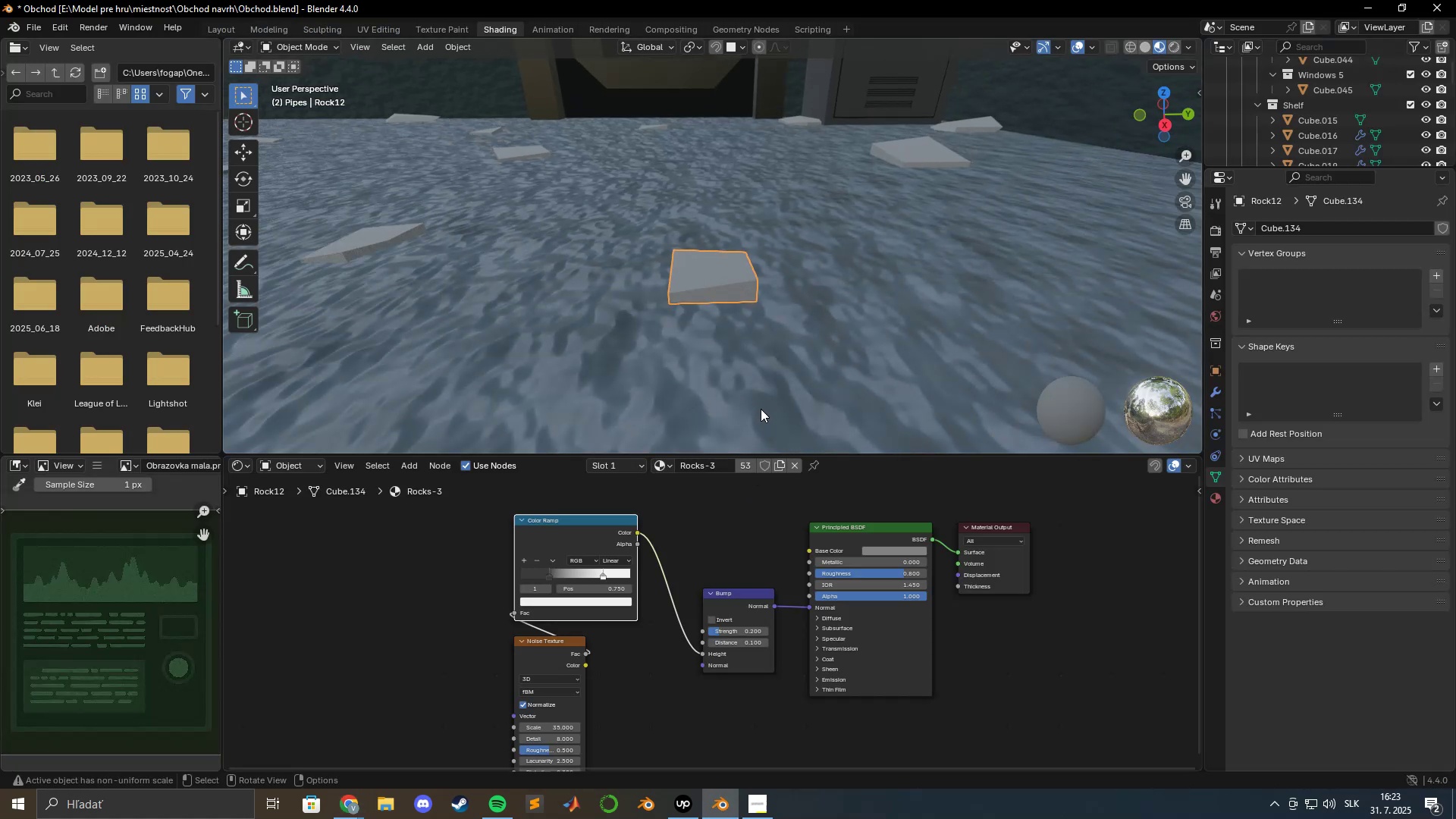 
hold_key(key=ShiftLeft, duration=0.35)
scroll: coordinate [764, 408], scroll_direction: up, amount: 5.0
 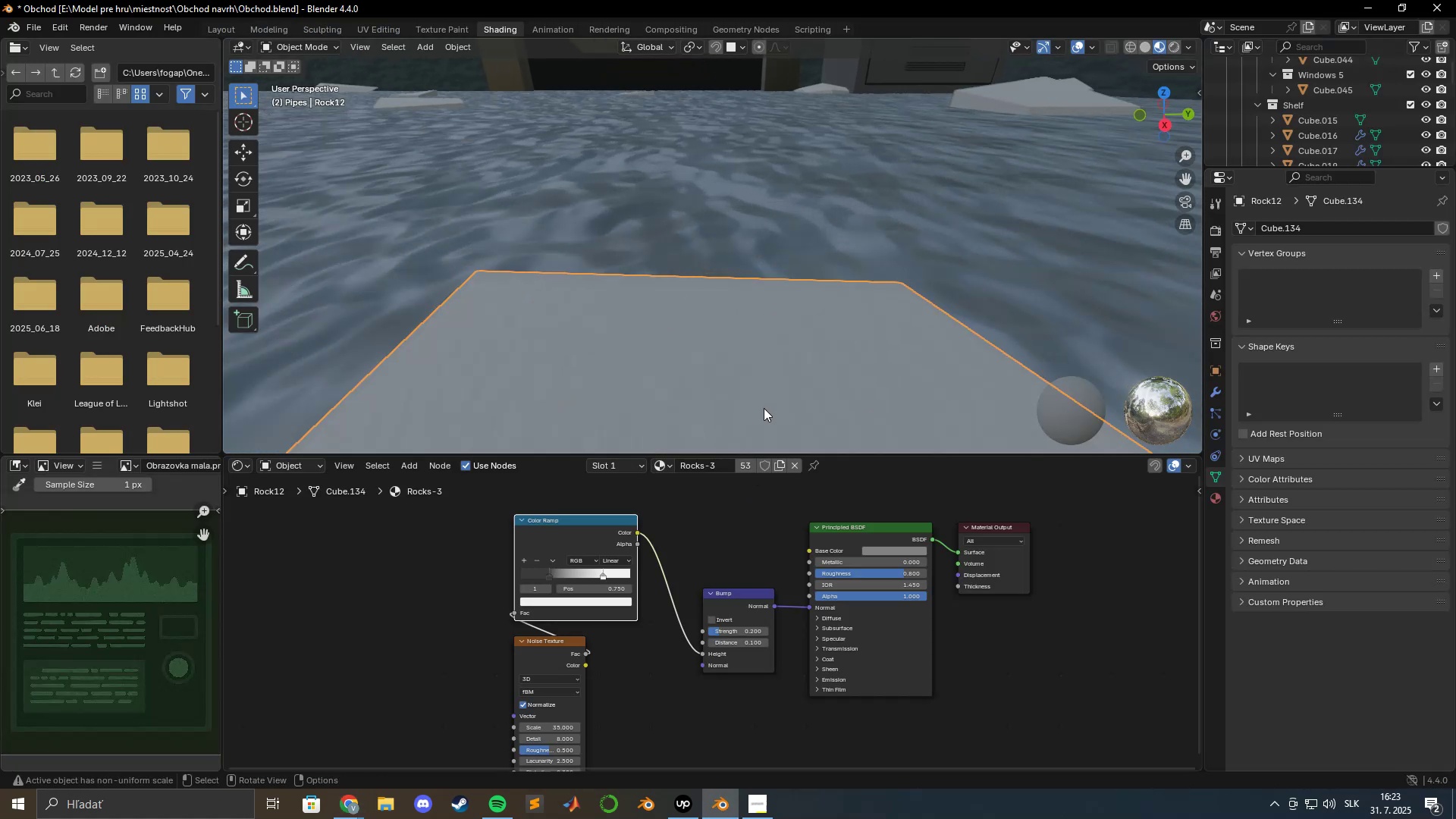 
hold_key(key=ShiftLeft, duration=0.9)
 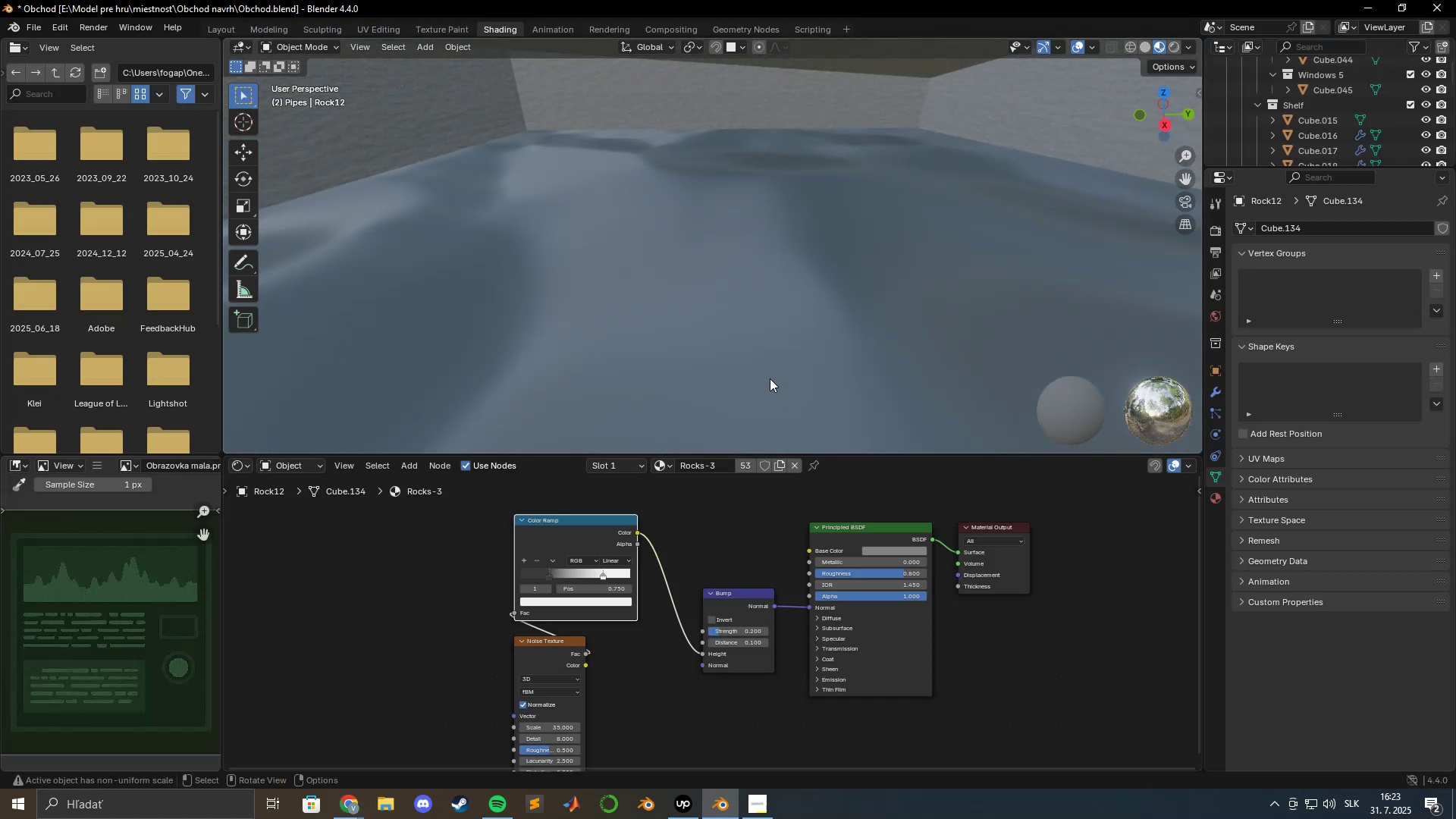 
scroll: coordinate [770, 378], scroll_direction: down, amount: 1.0
 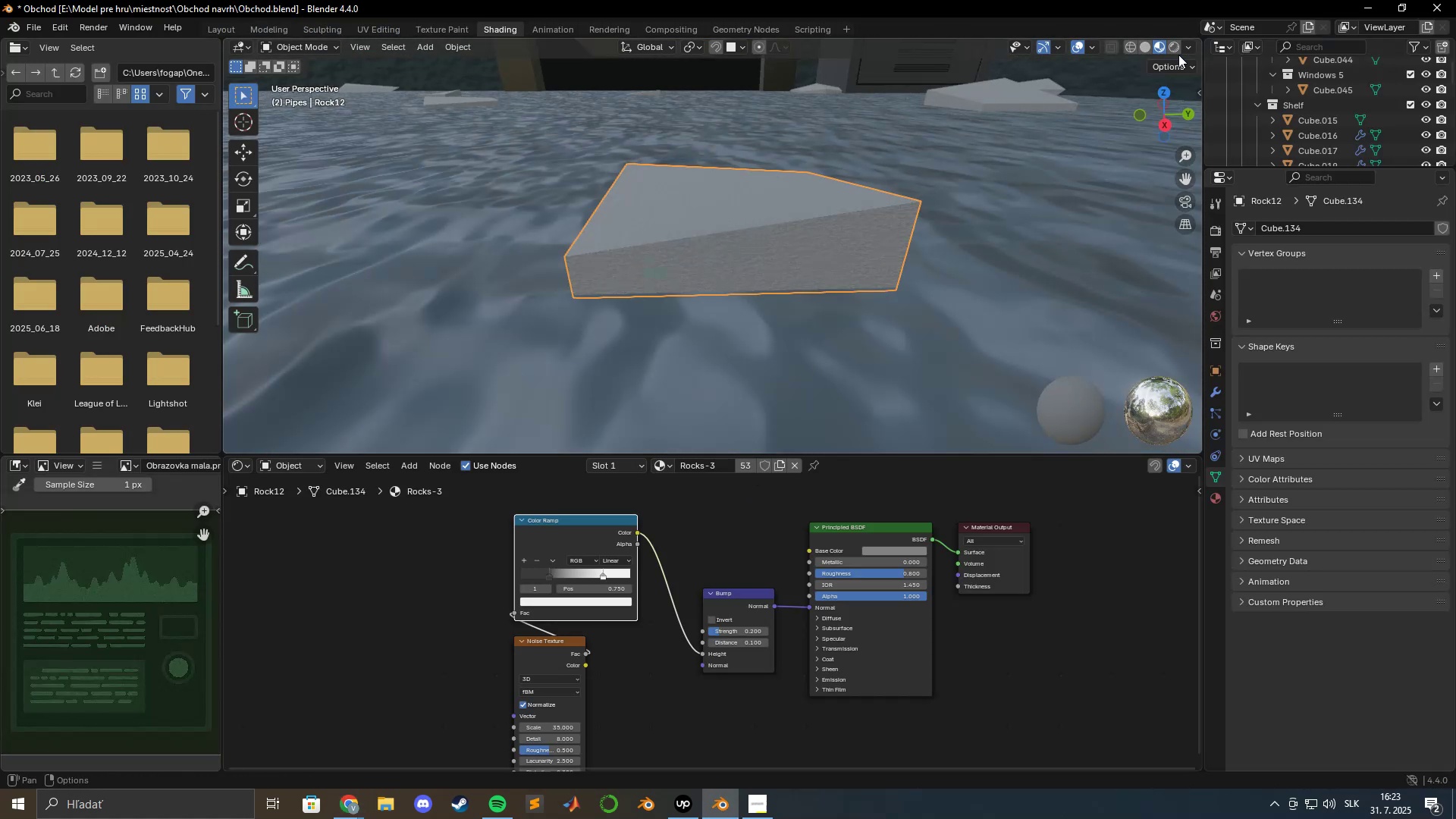 
left_click([1178, 49])
 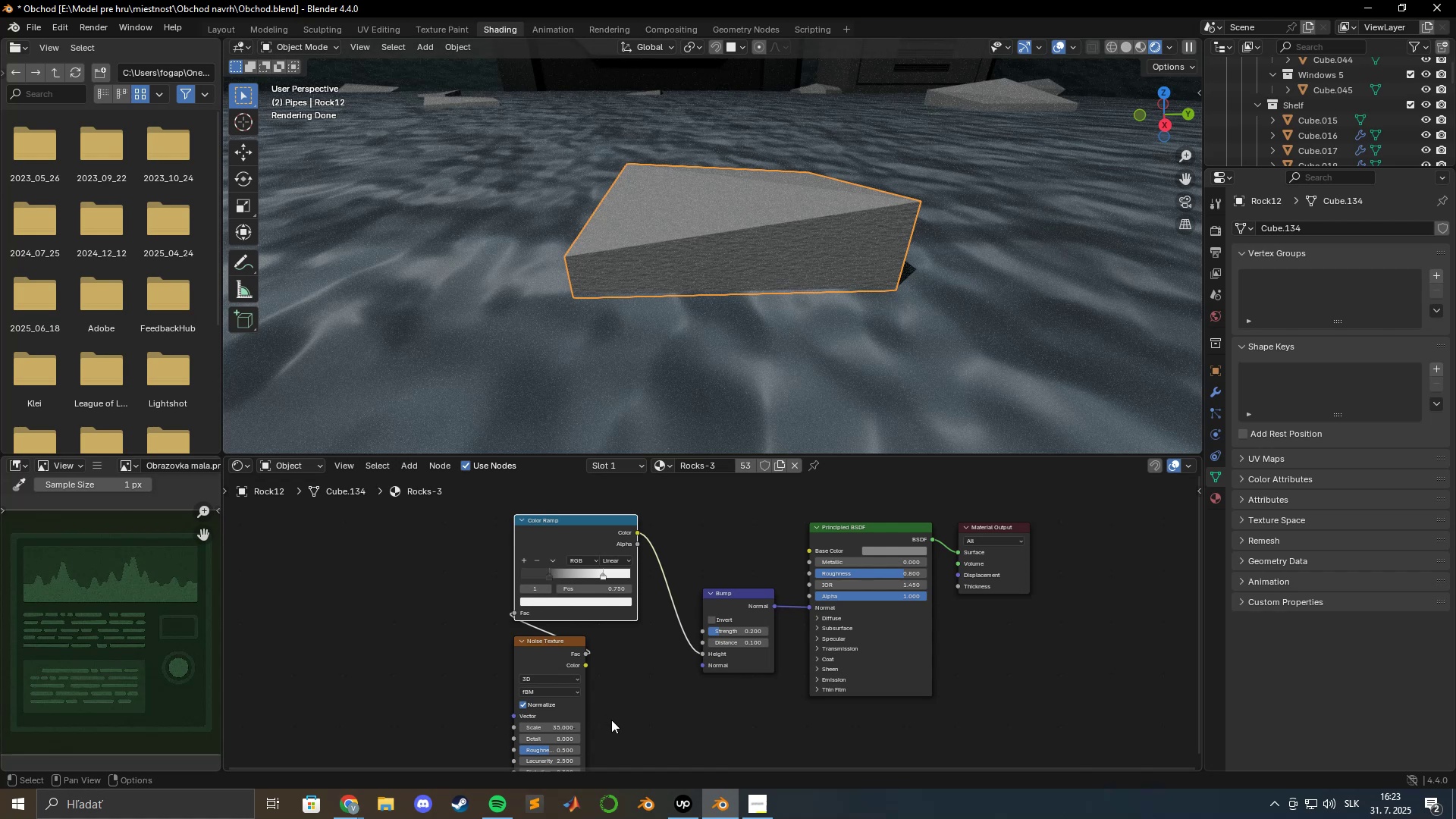 
wait(6.01)
 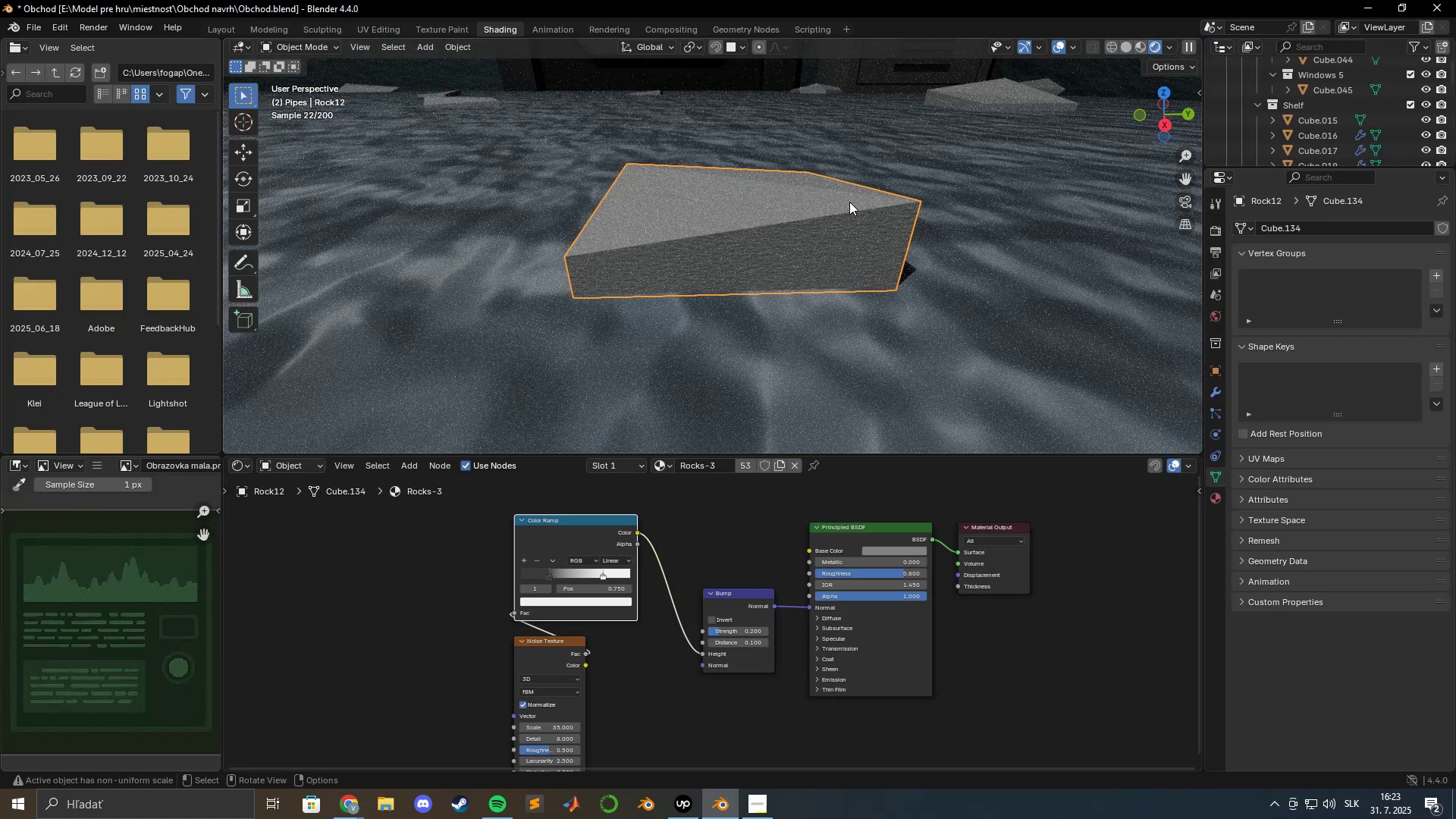 
scroll: coordinate [663, 662], scroll_direction: up, amount: 6.0
 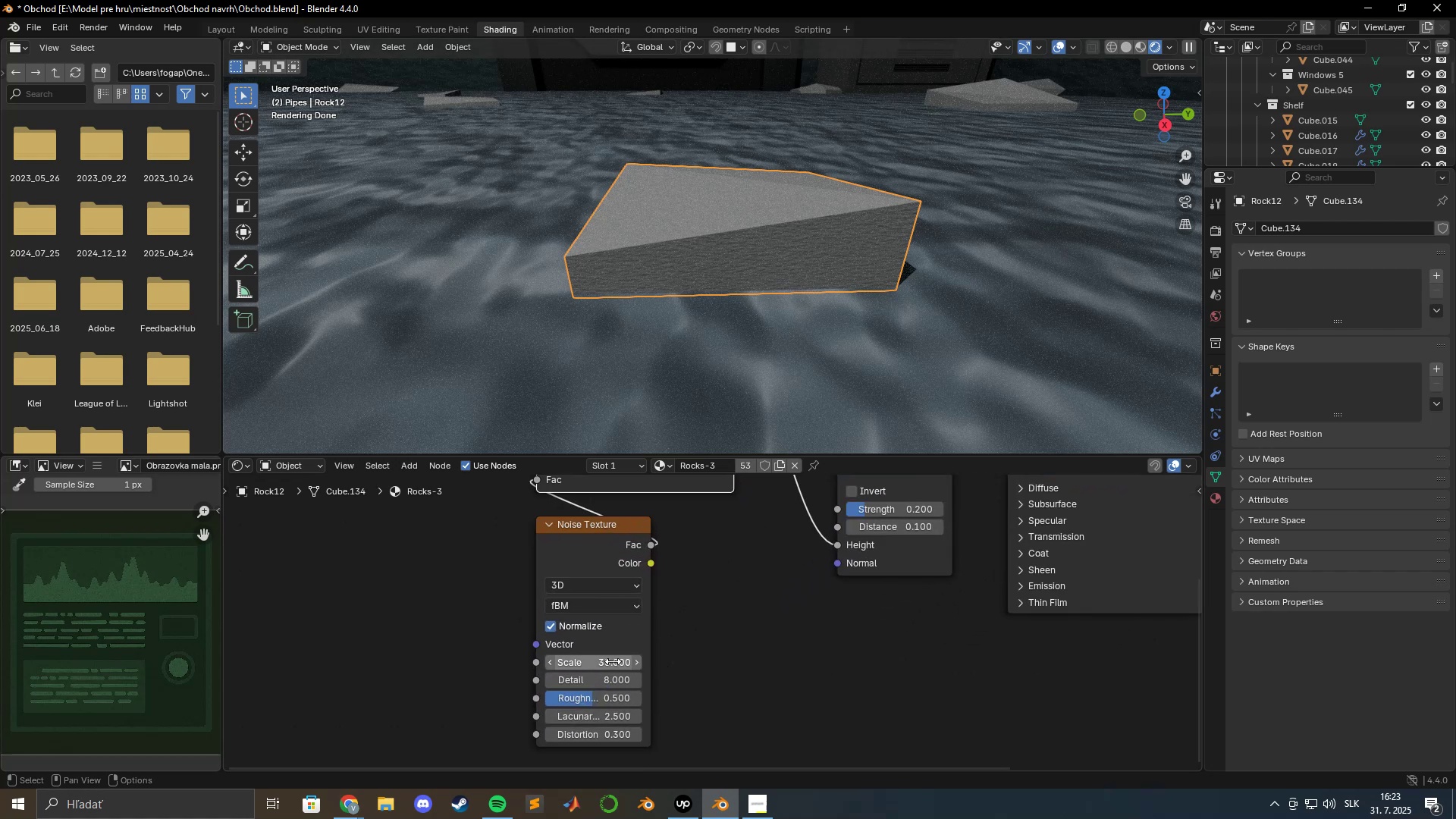 
left_click_drag(start_coordinate=[613, 661], to_coordinate=[469, 302])
 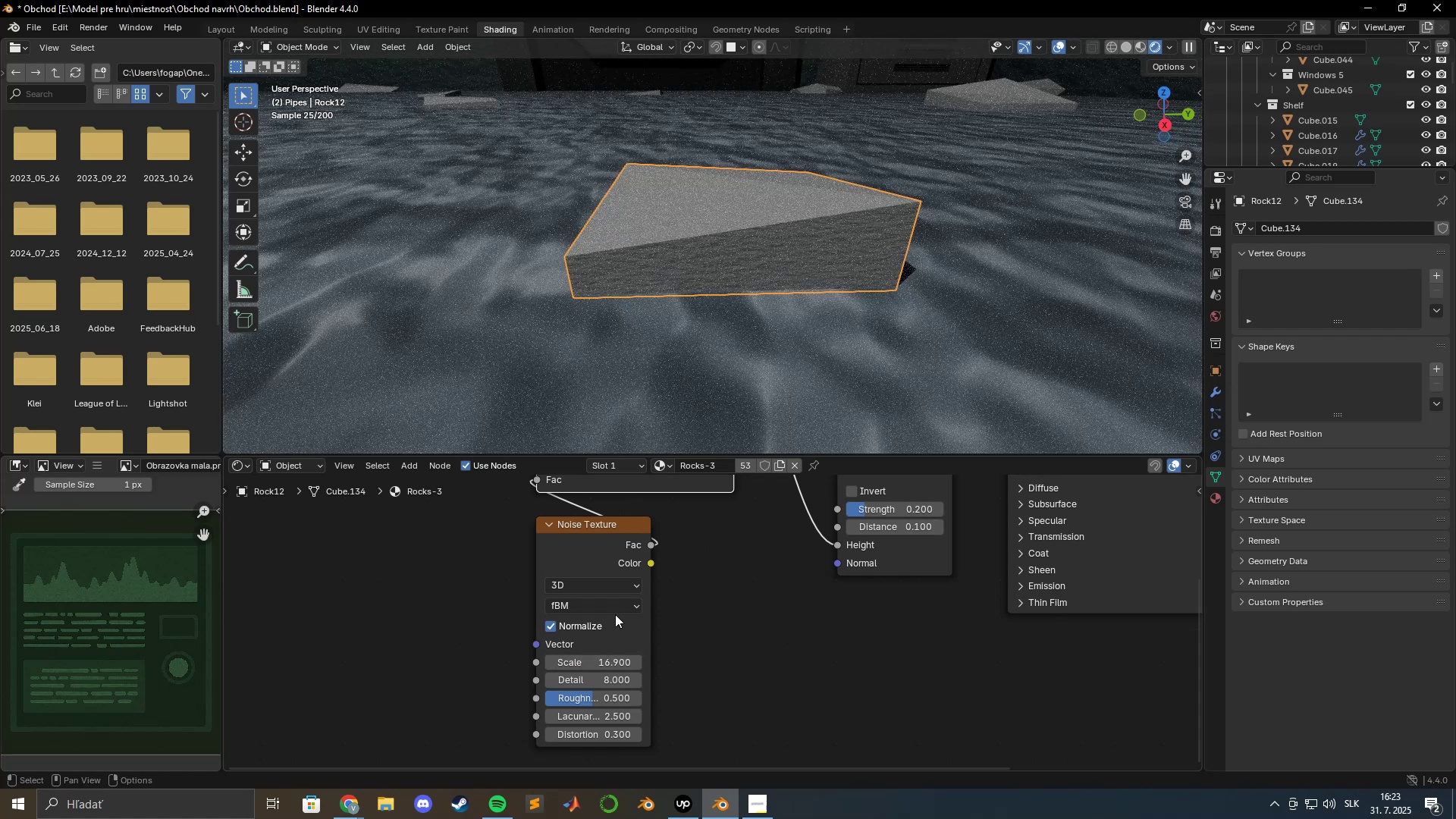 
left_click([617, 604])
 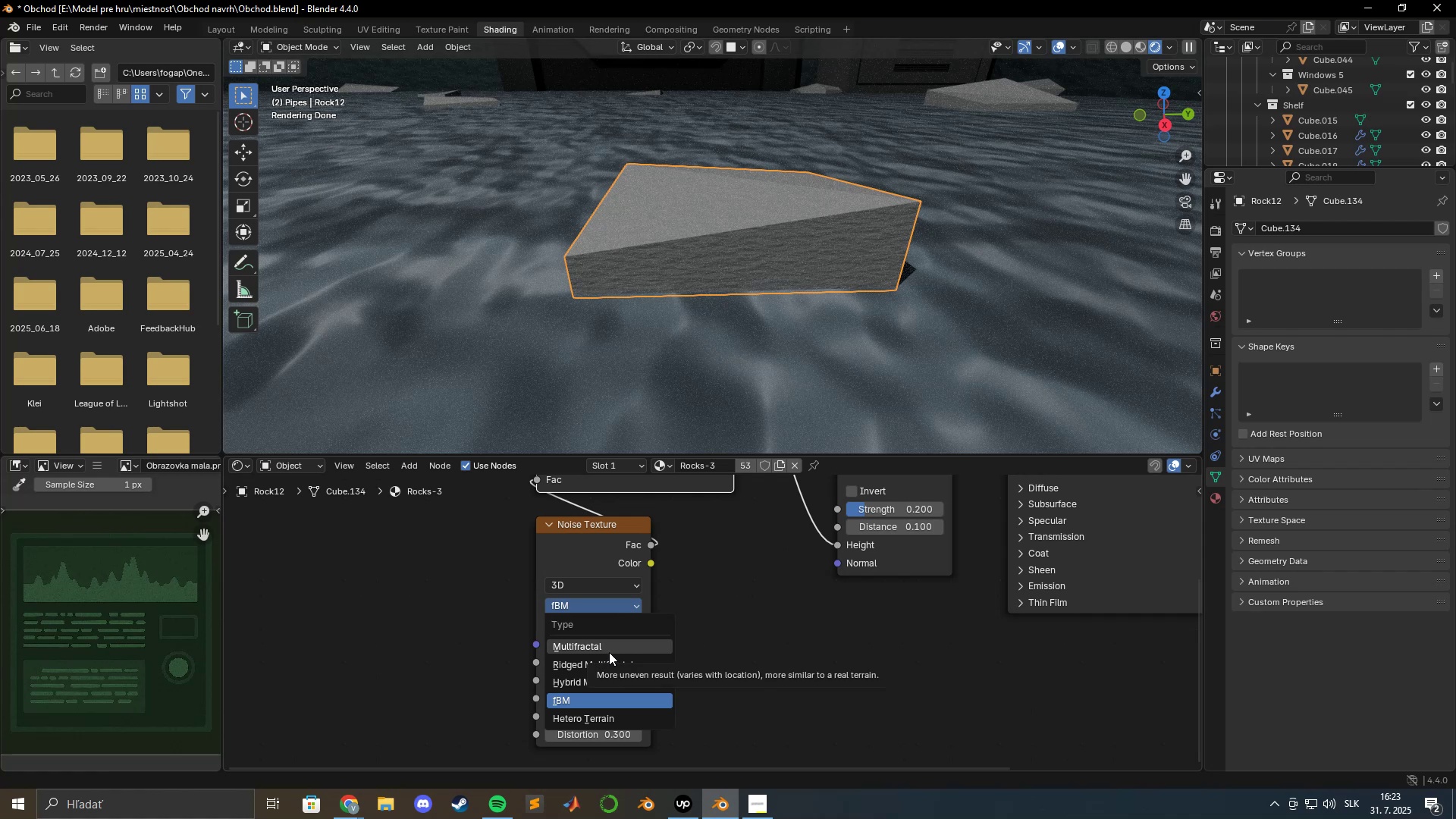 
wait(11.53)
 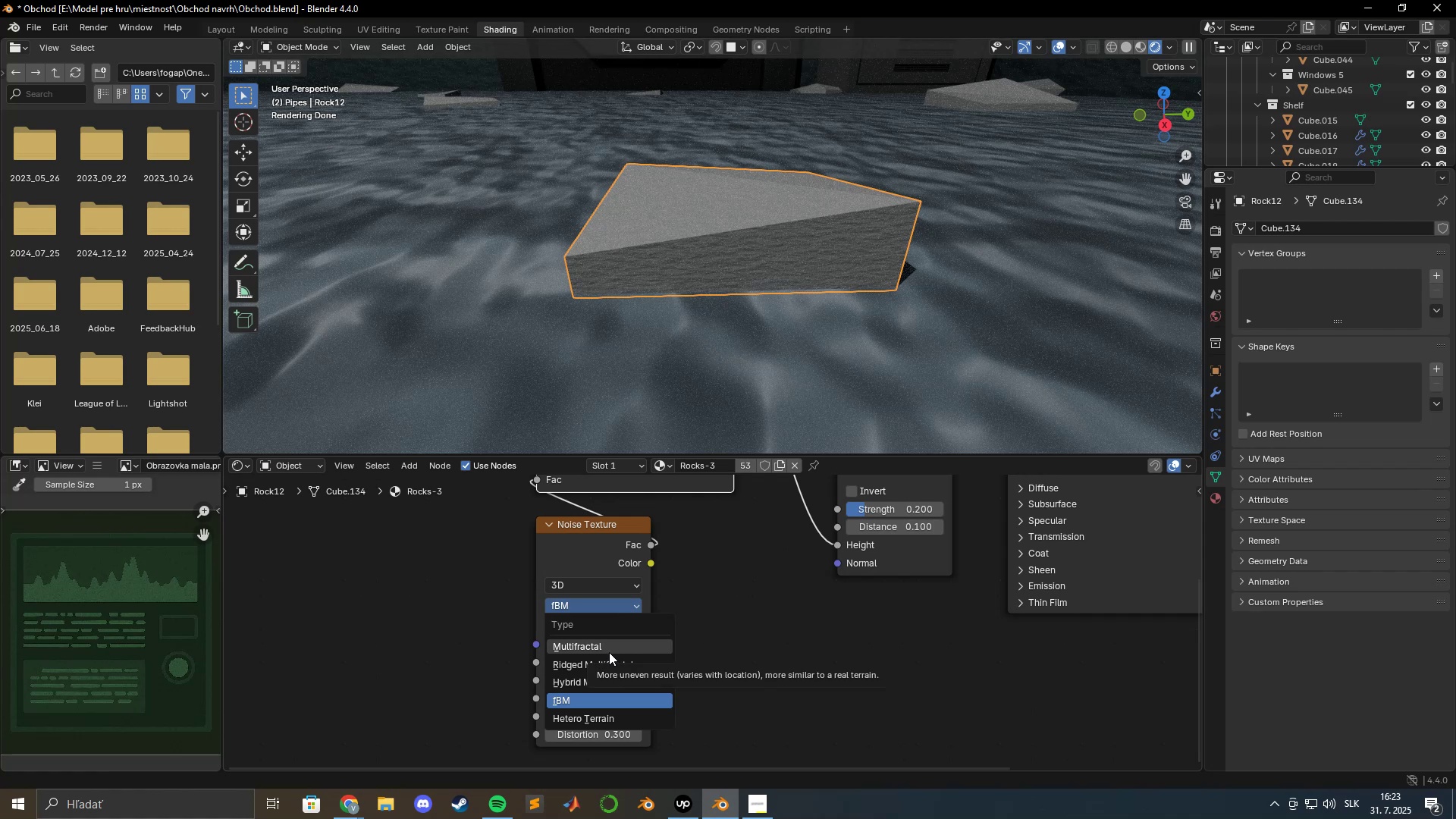 
left_click([614, 653])
 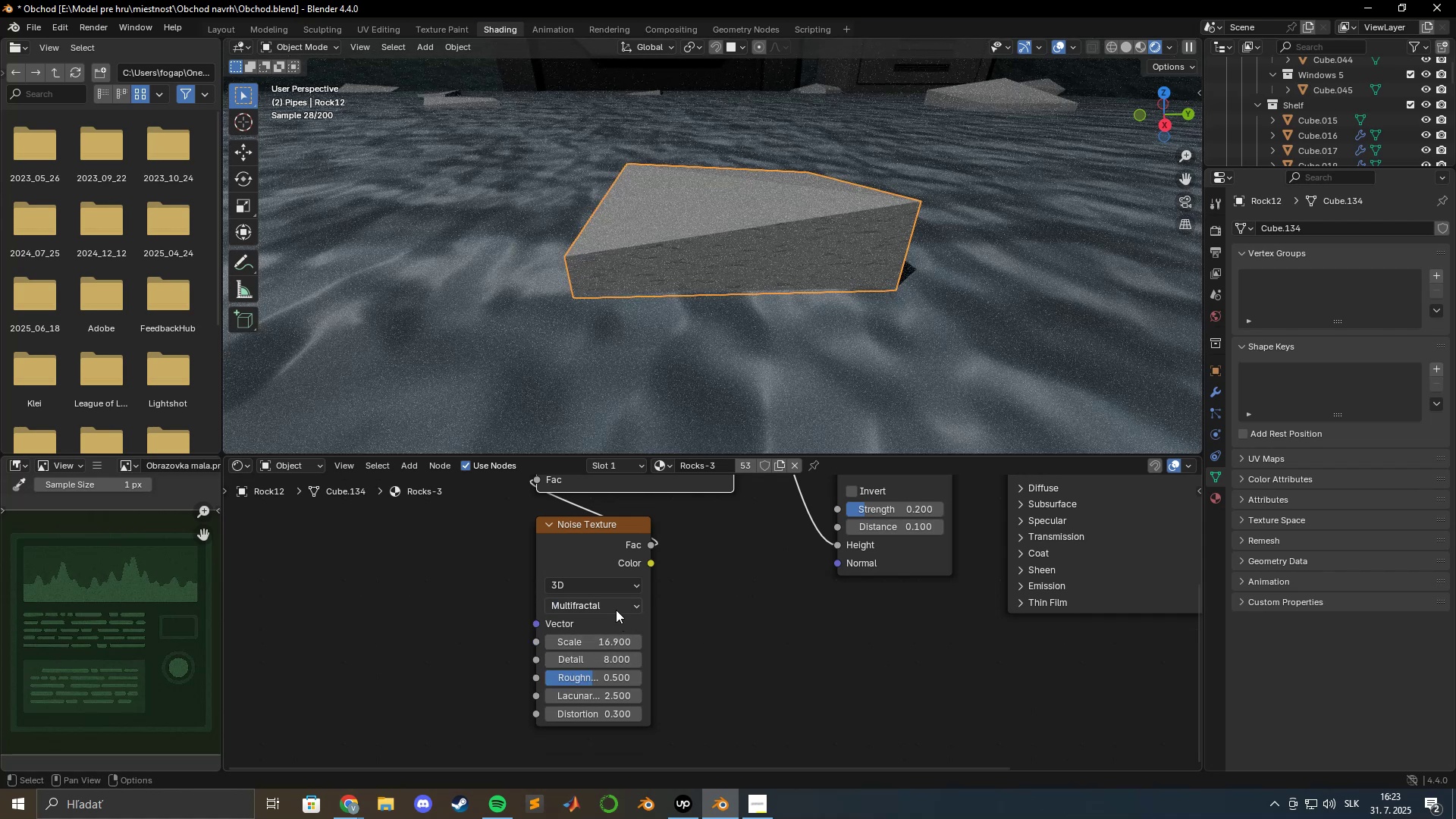 
left_click([616, 605])
 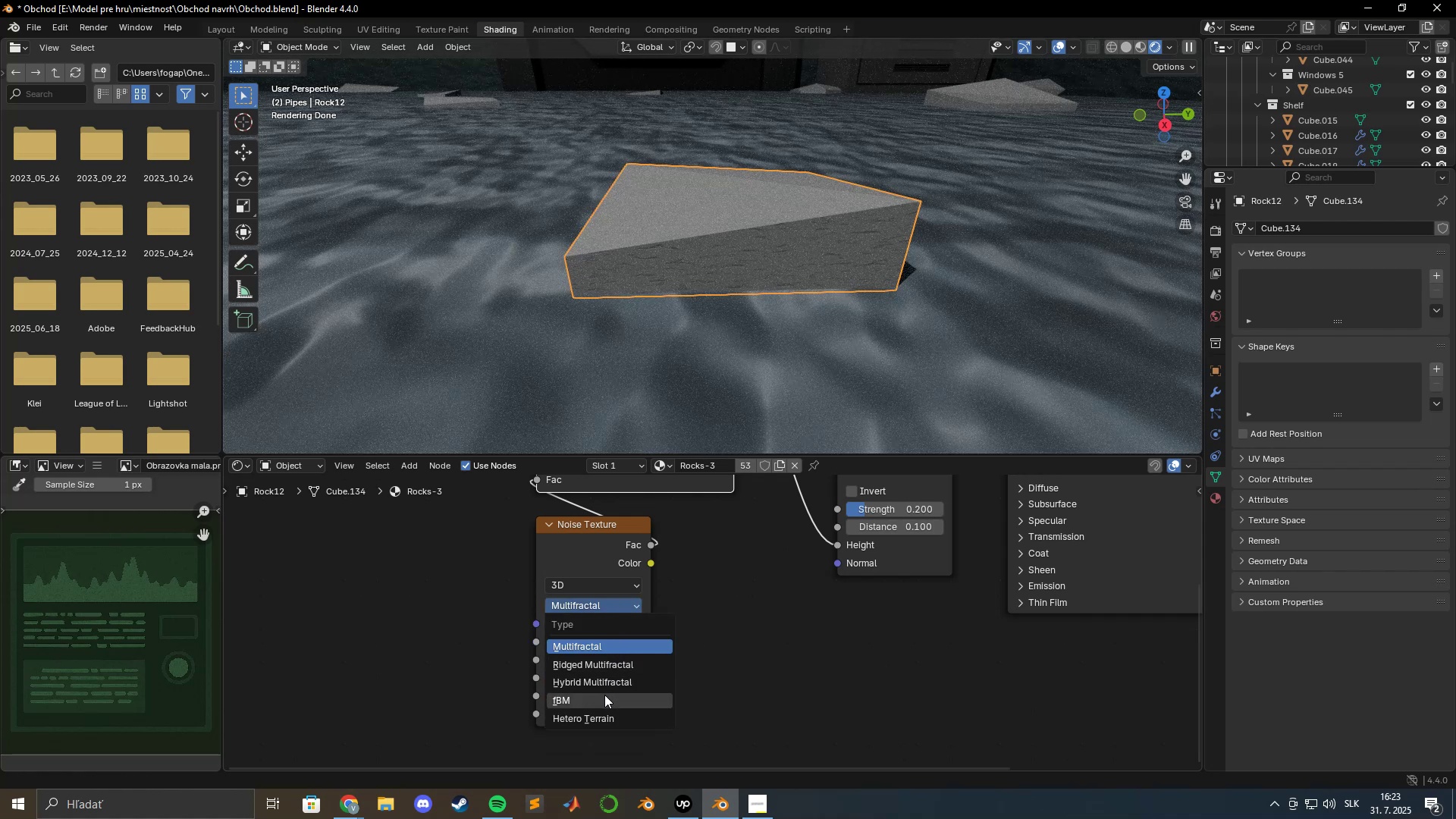 
left_click([598, 701])
 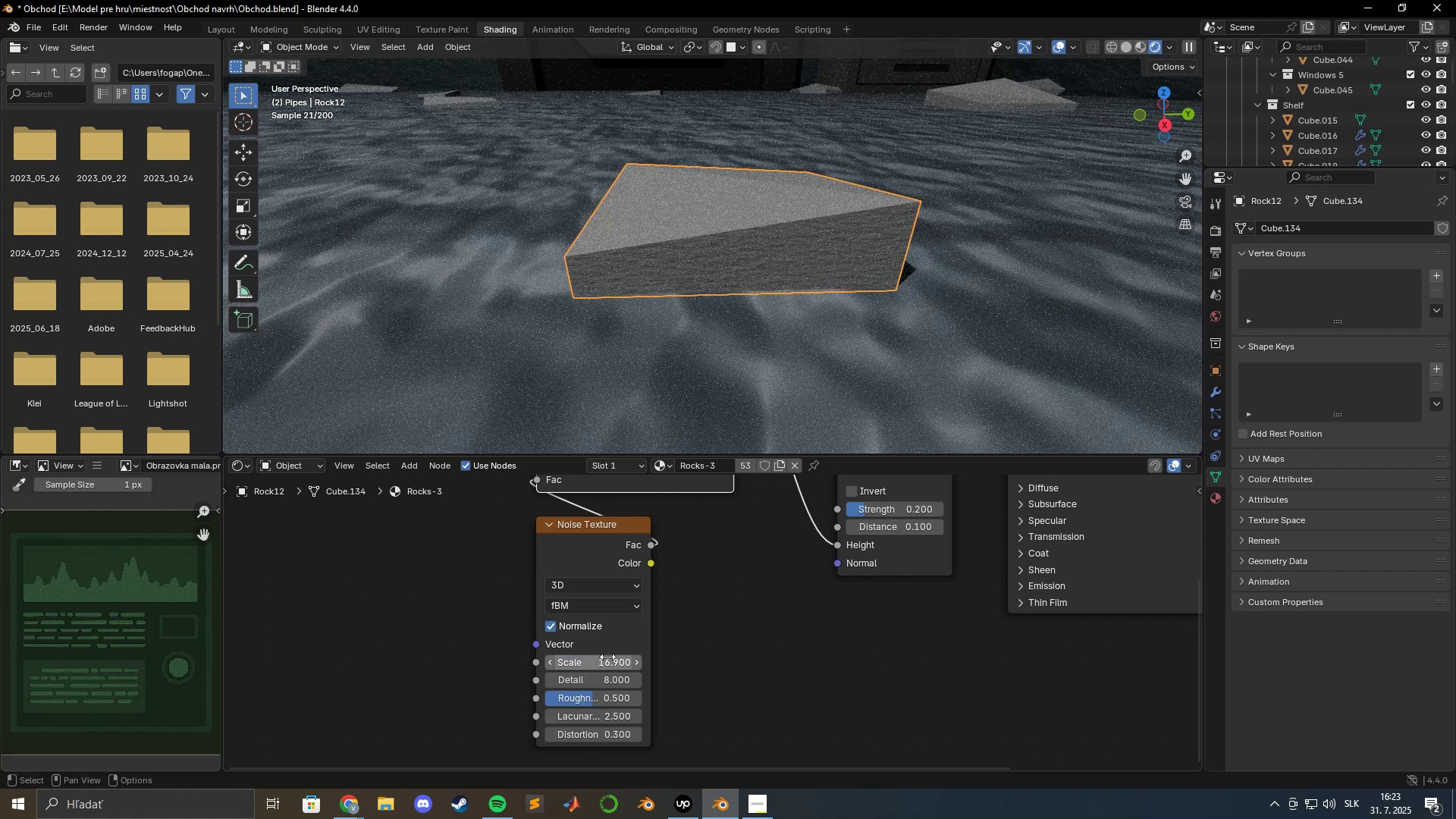 
left_click([600, 607])
 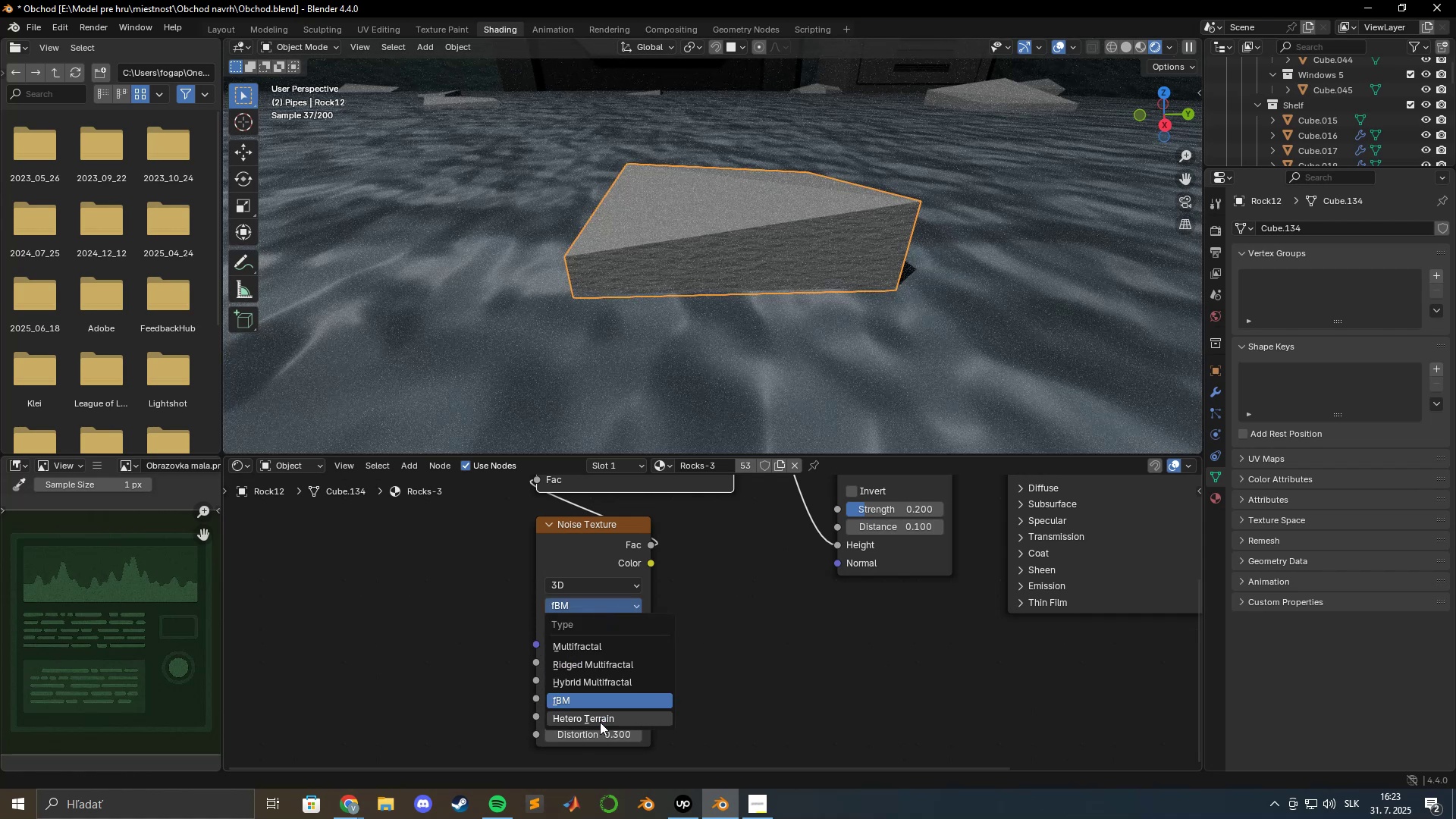 
left_click([599, 722])
 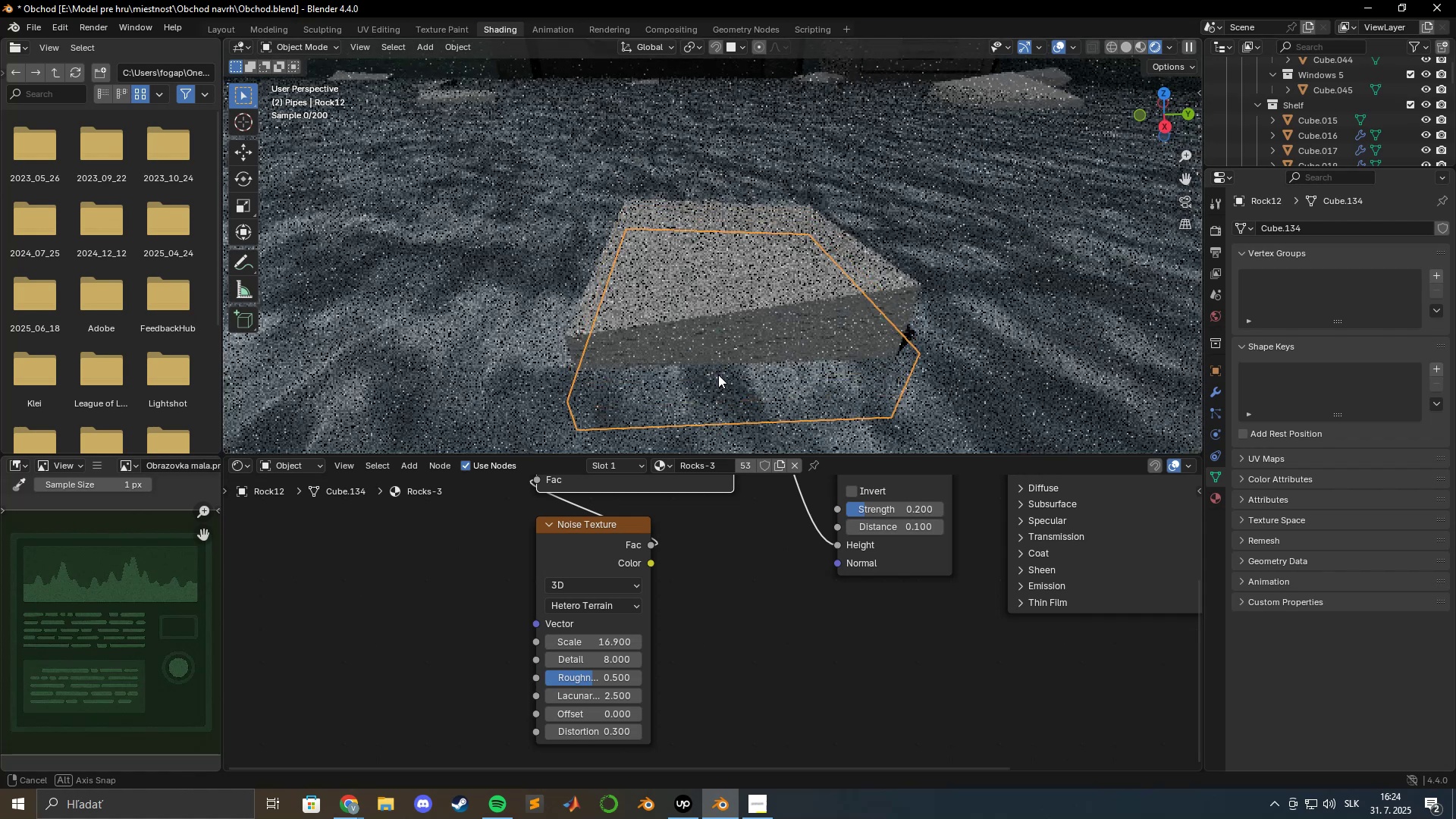 
hold_key(key=ShiftLeft, duration=0.41)
 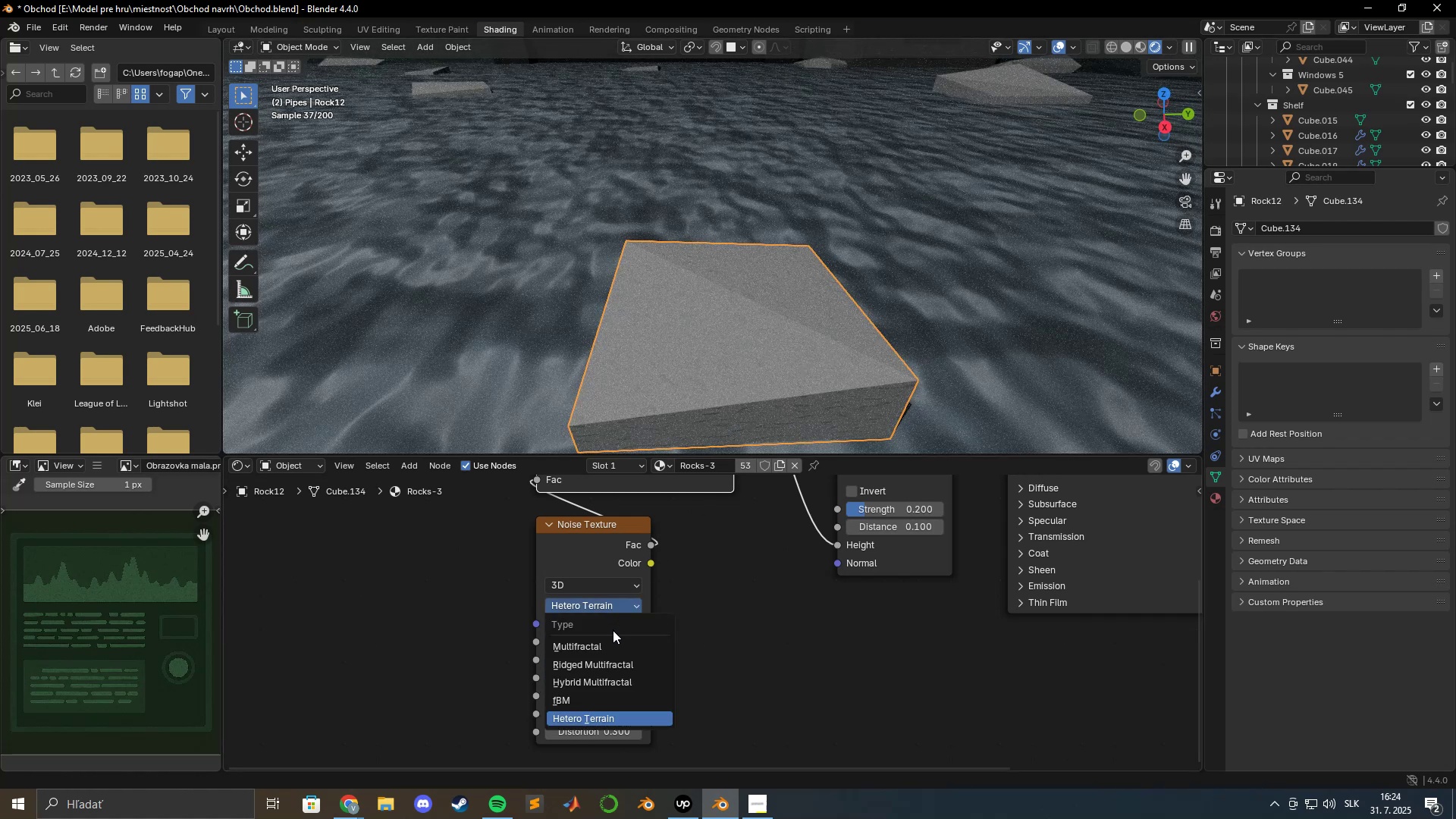 
left_click([608, 642])
 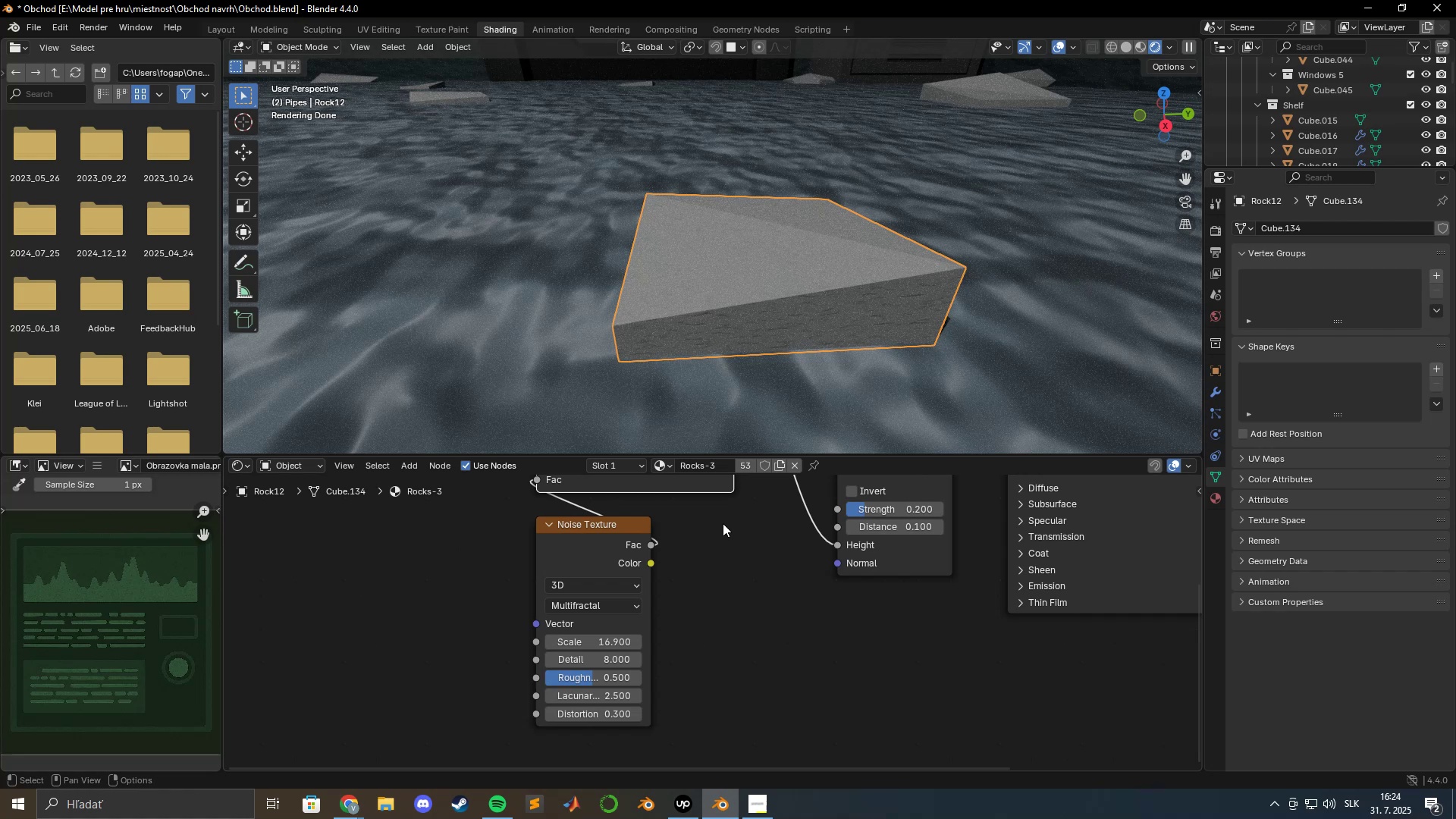 
wait(21.88)
 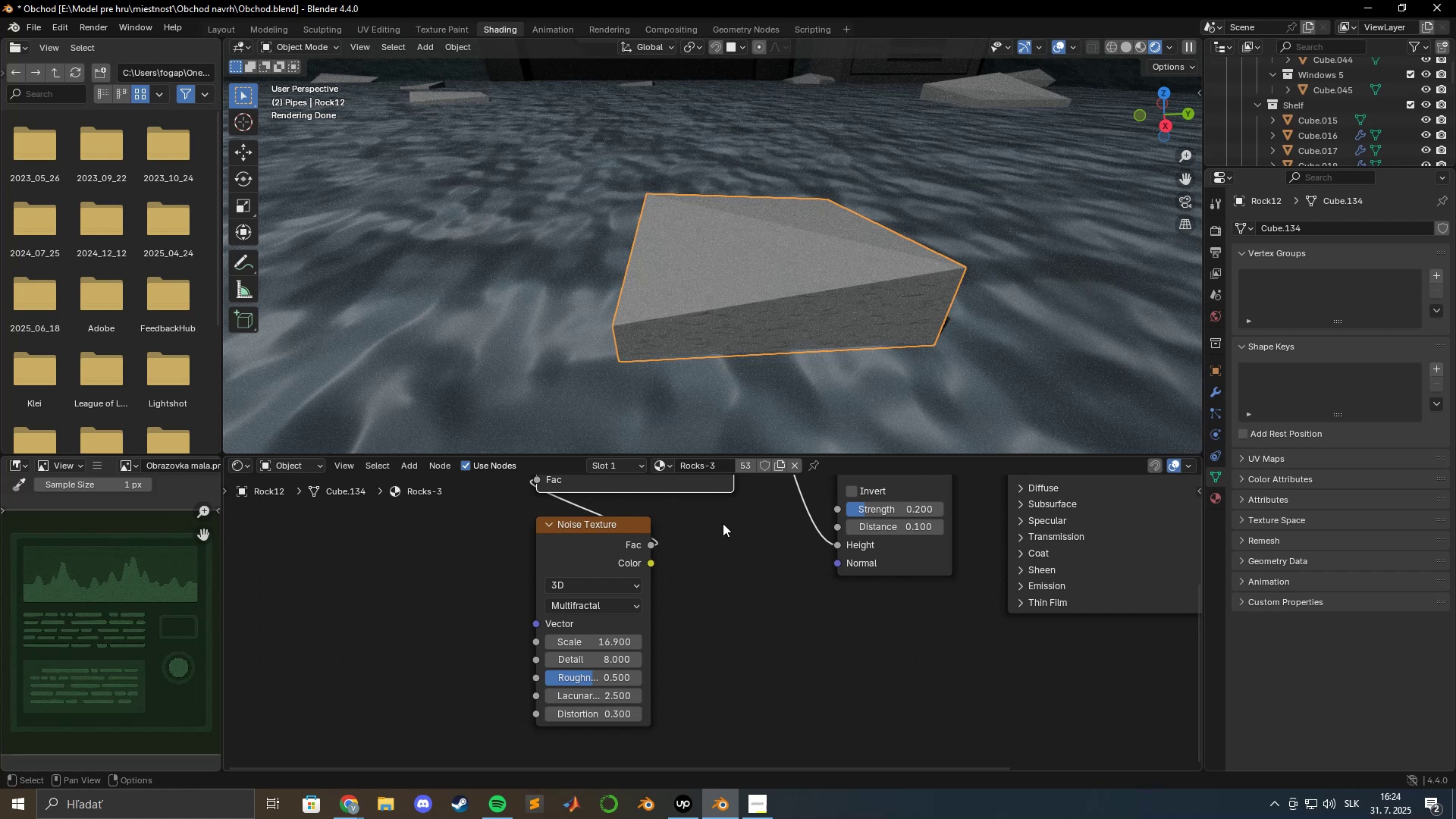 
scroll: coordinate [713, 563], scroll_direction: down, amount: 3.0
 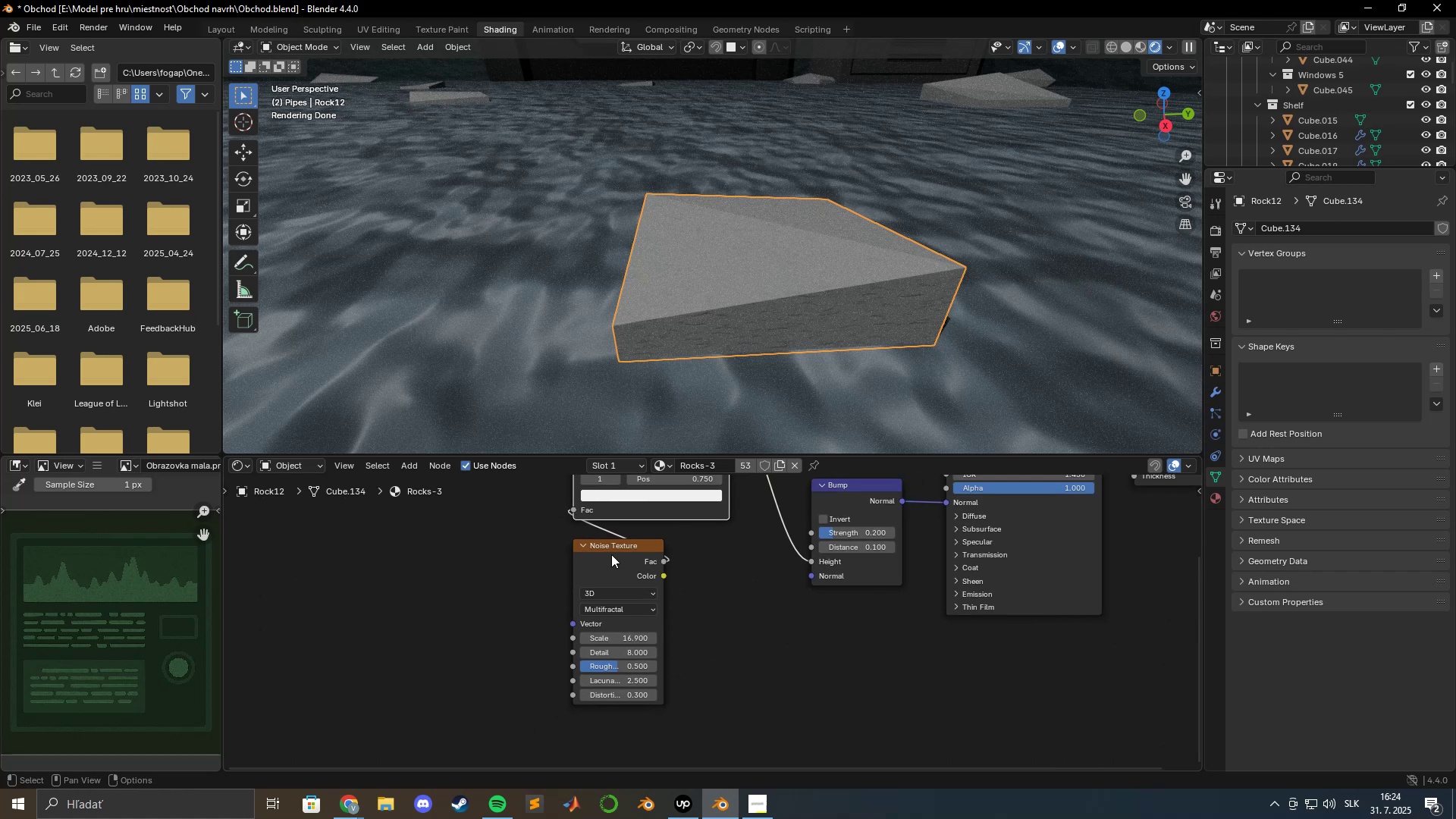 
left_click_drag(start_coordinate=[614, 547], to_coordinate=[508, 548])
 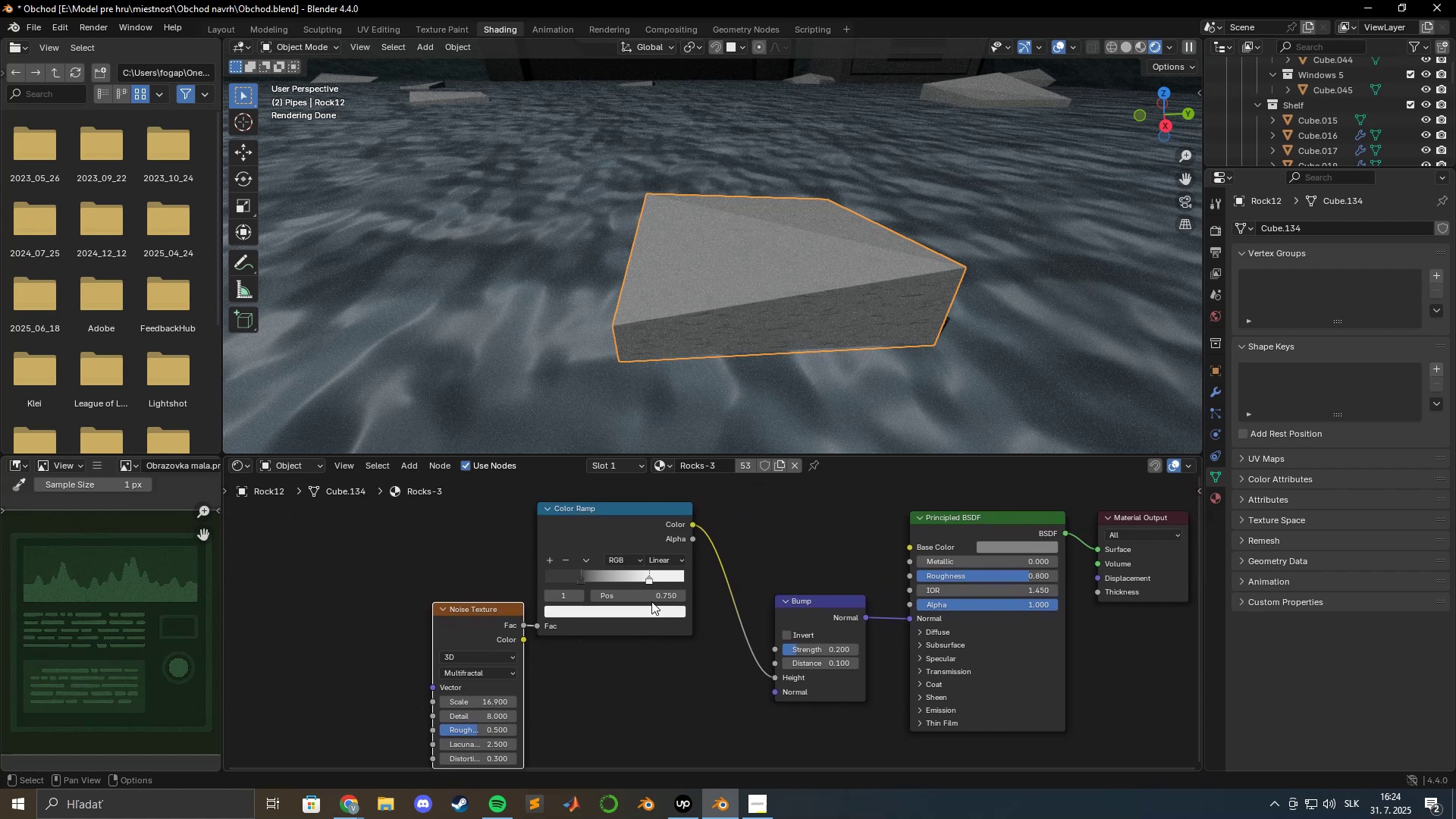 
left_click_drag(start_coordinate=[619, 510], to_coordinate=[677, 667])
 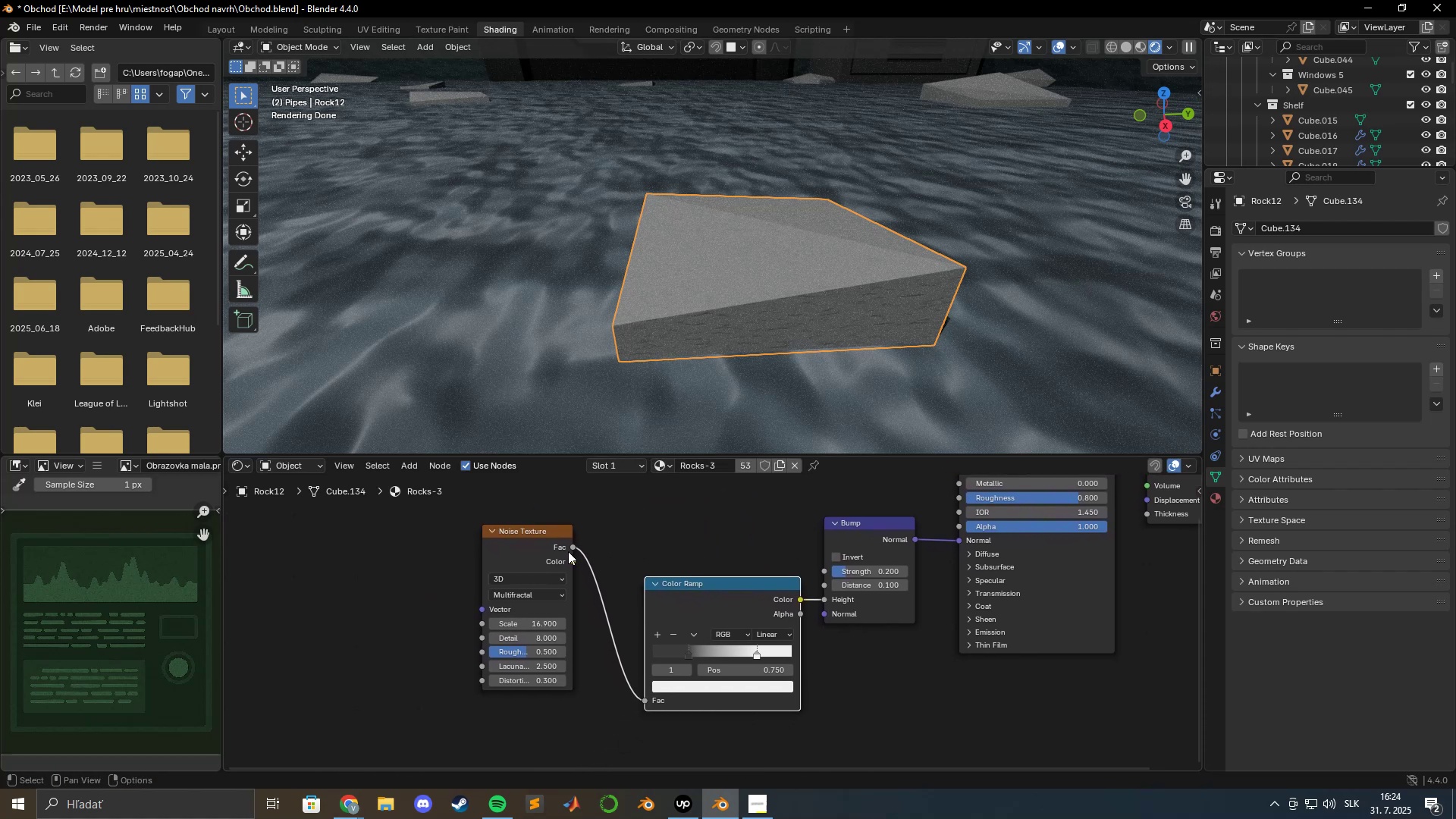 
left_click_drag(start_coordinate=[535, 534], to_coordinate=[579, 691])
 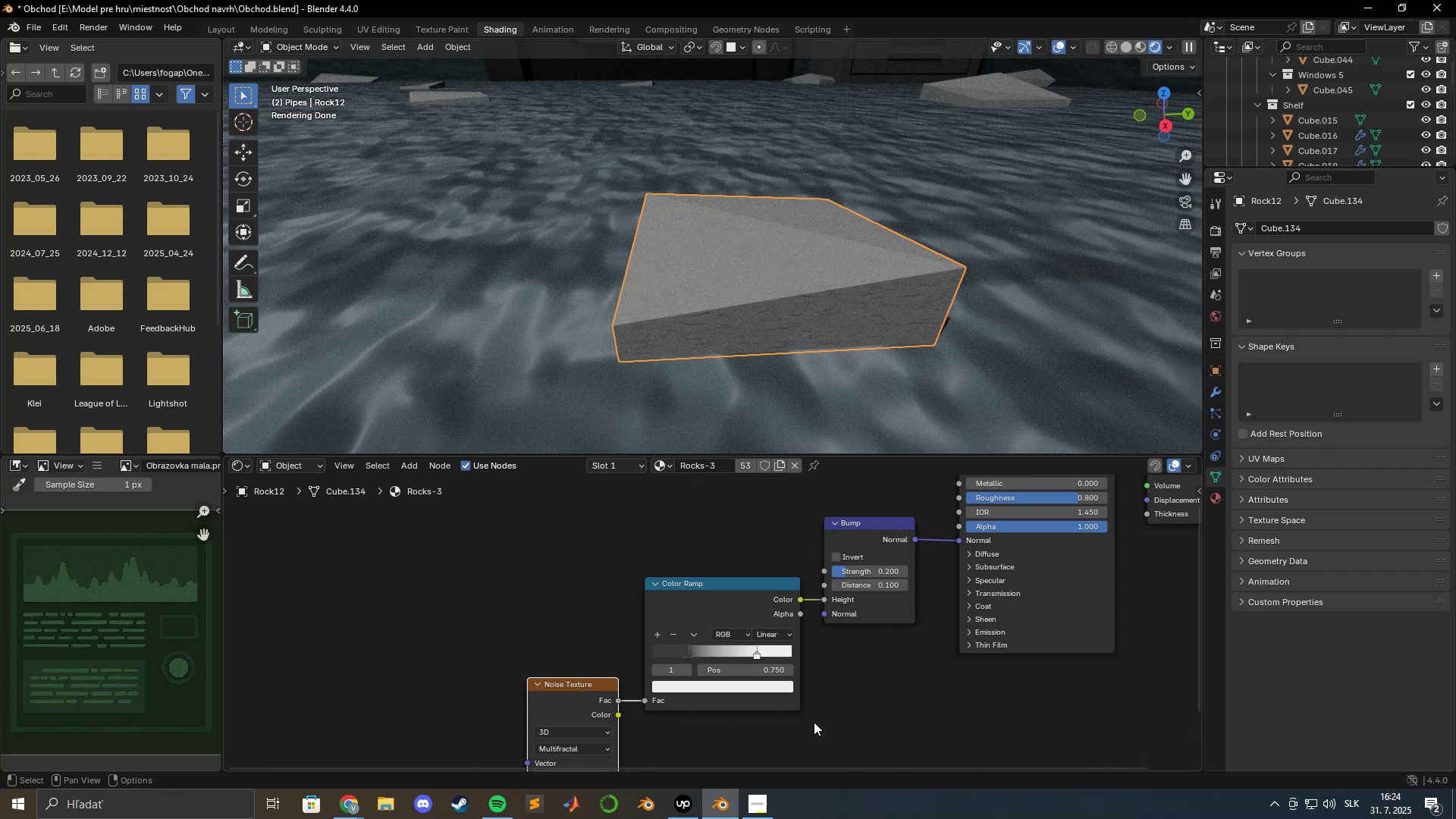 
left_click([843, 723])
 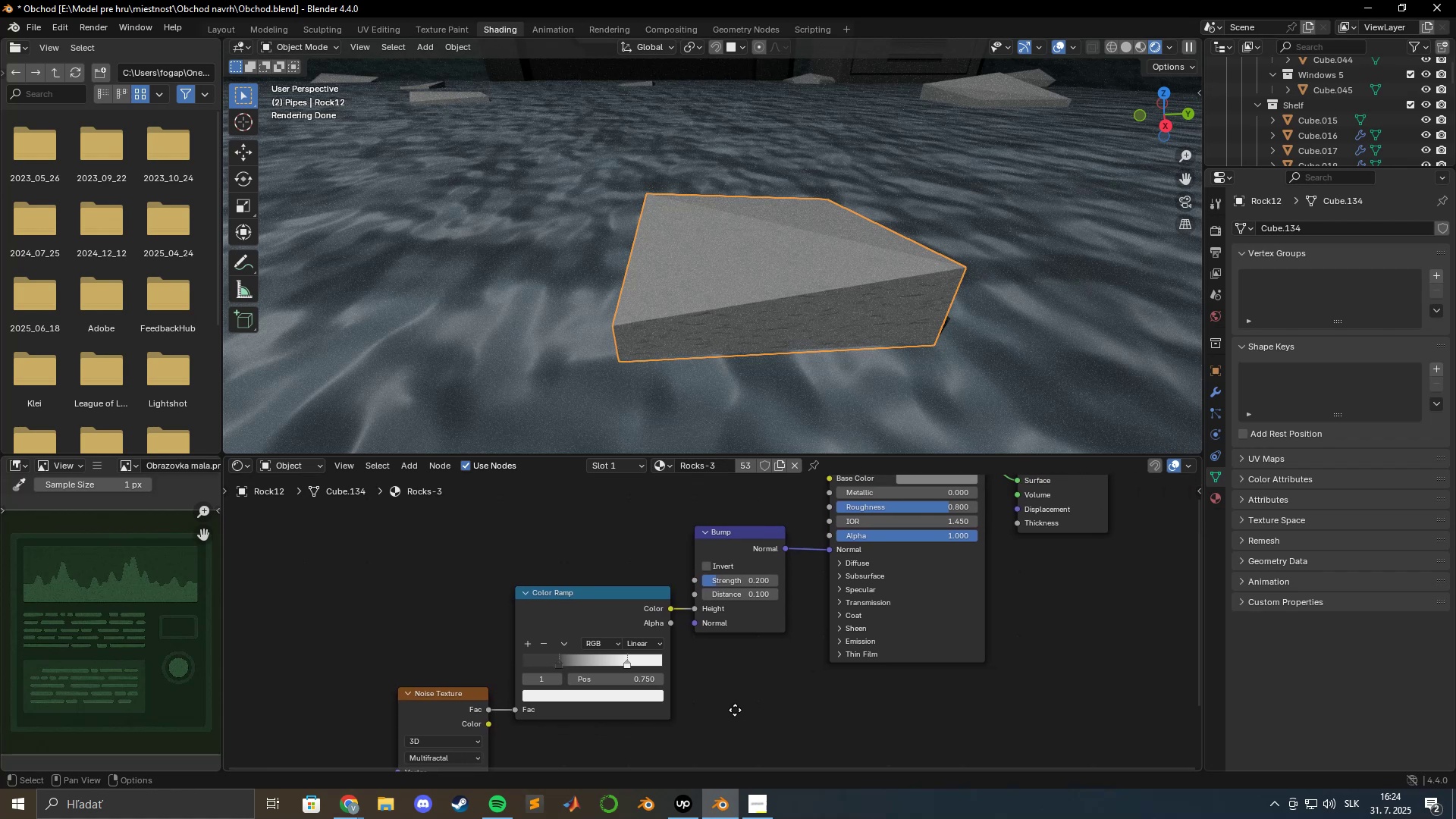 
scroll: coordinate [733, 679], scroll_direction: down, amount: 8.0
 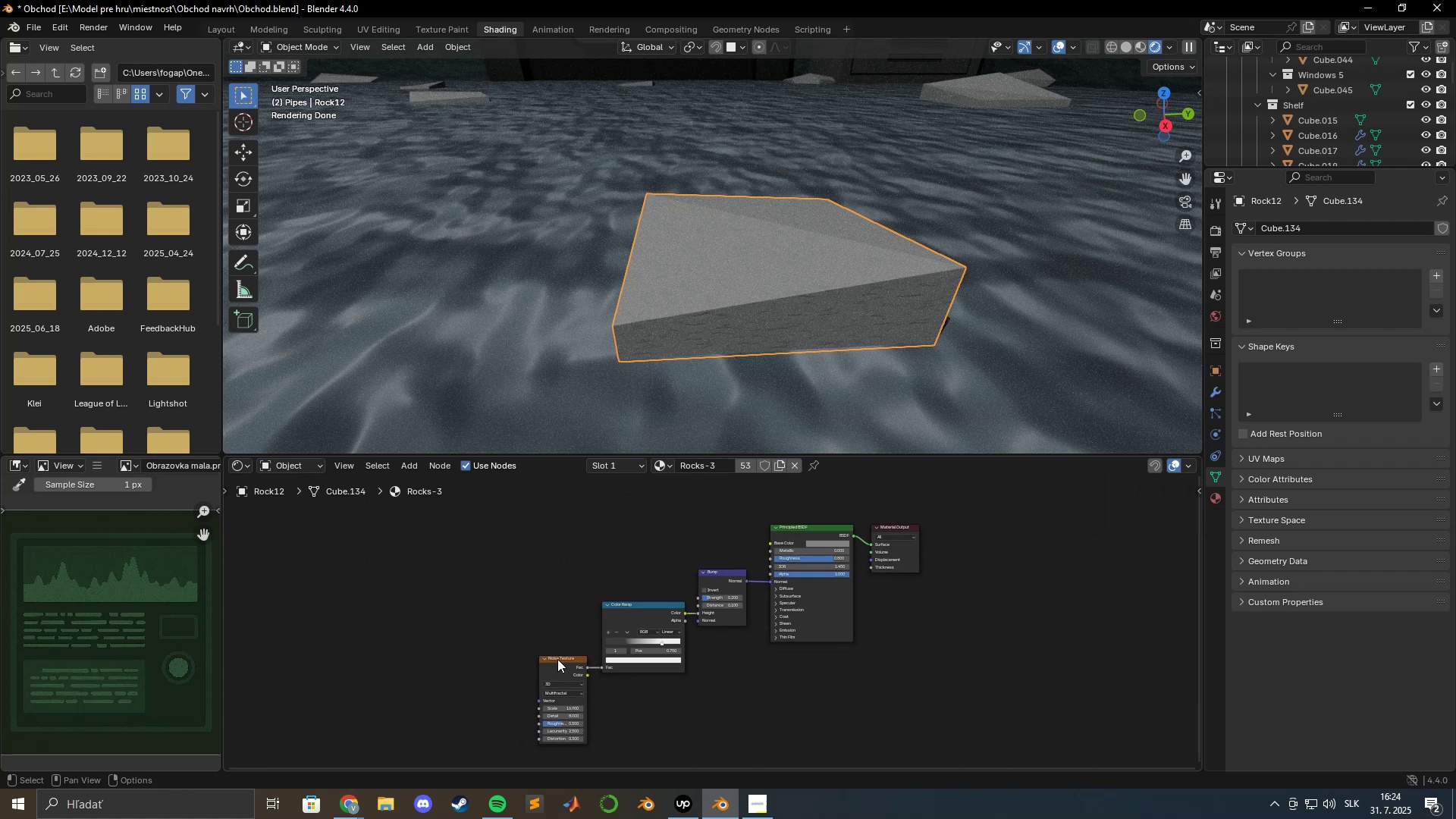 
left_click_drag(start_coordinate=[560, 659], to_coordinate=[549, 580])
 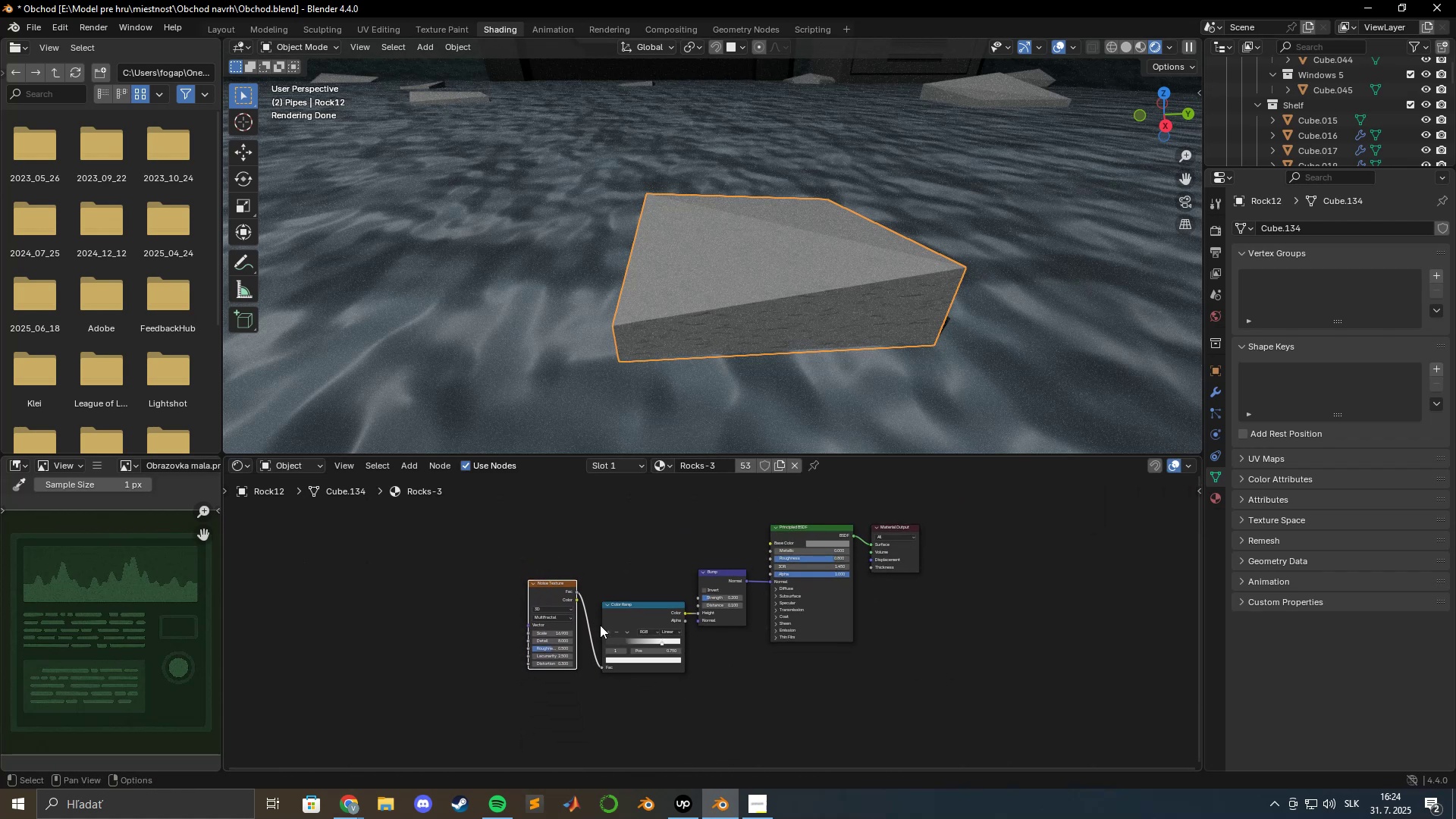 
scroll: coordinate [689, 615], scroll_direction: up, amount: 9.0
 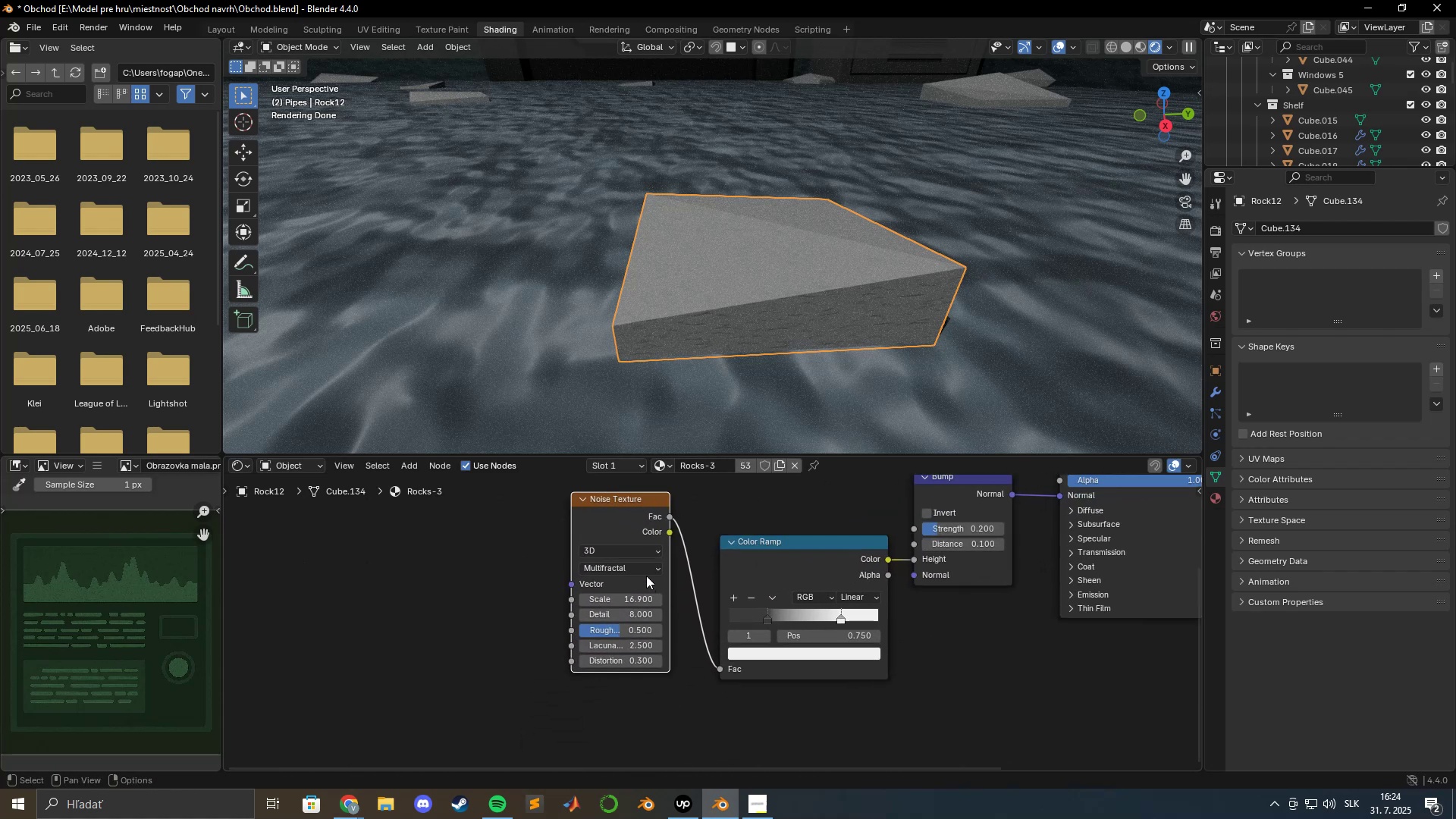 
left_click([646, 571])
 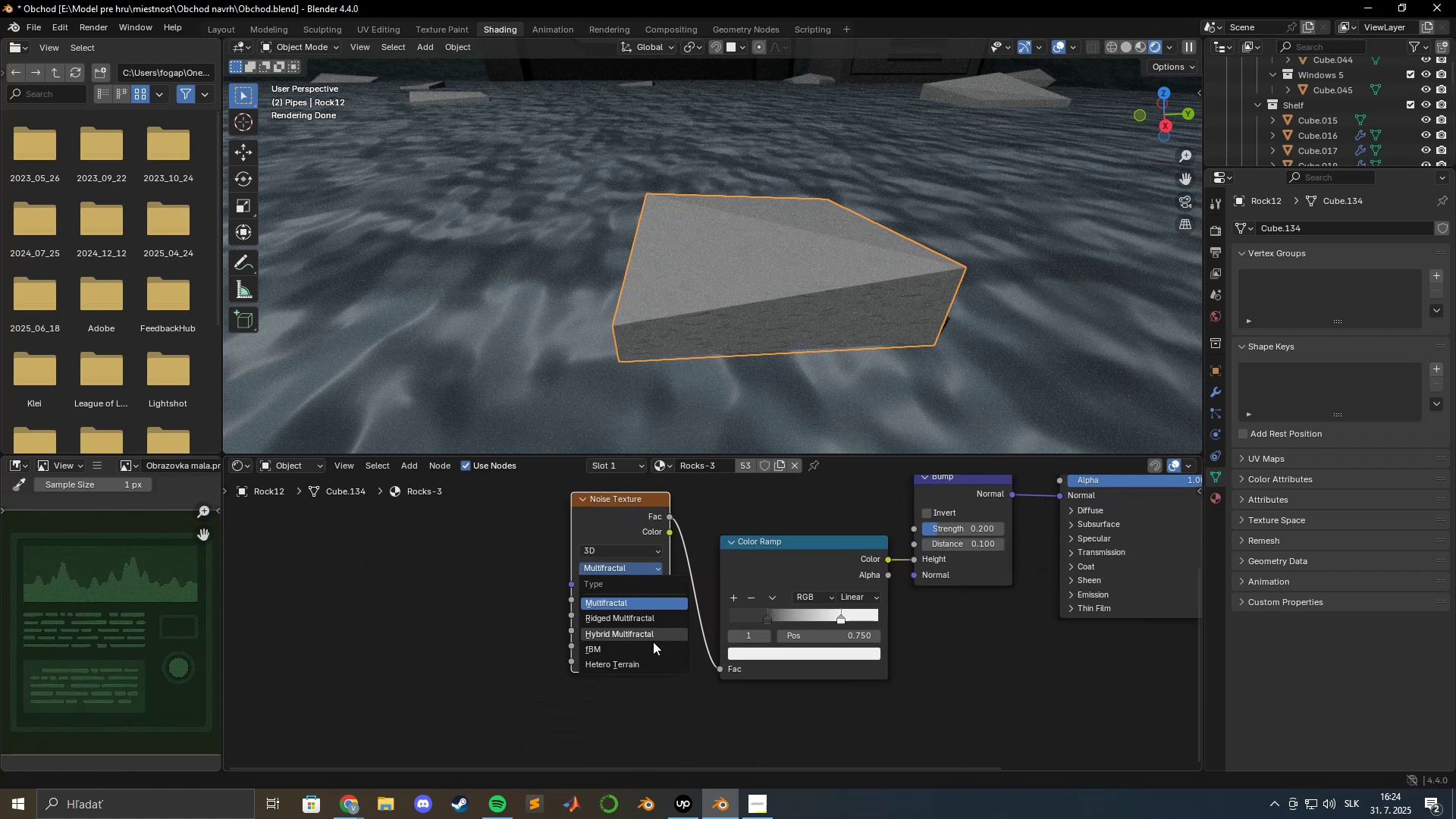 
left_click([645, 647])
 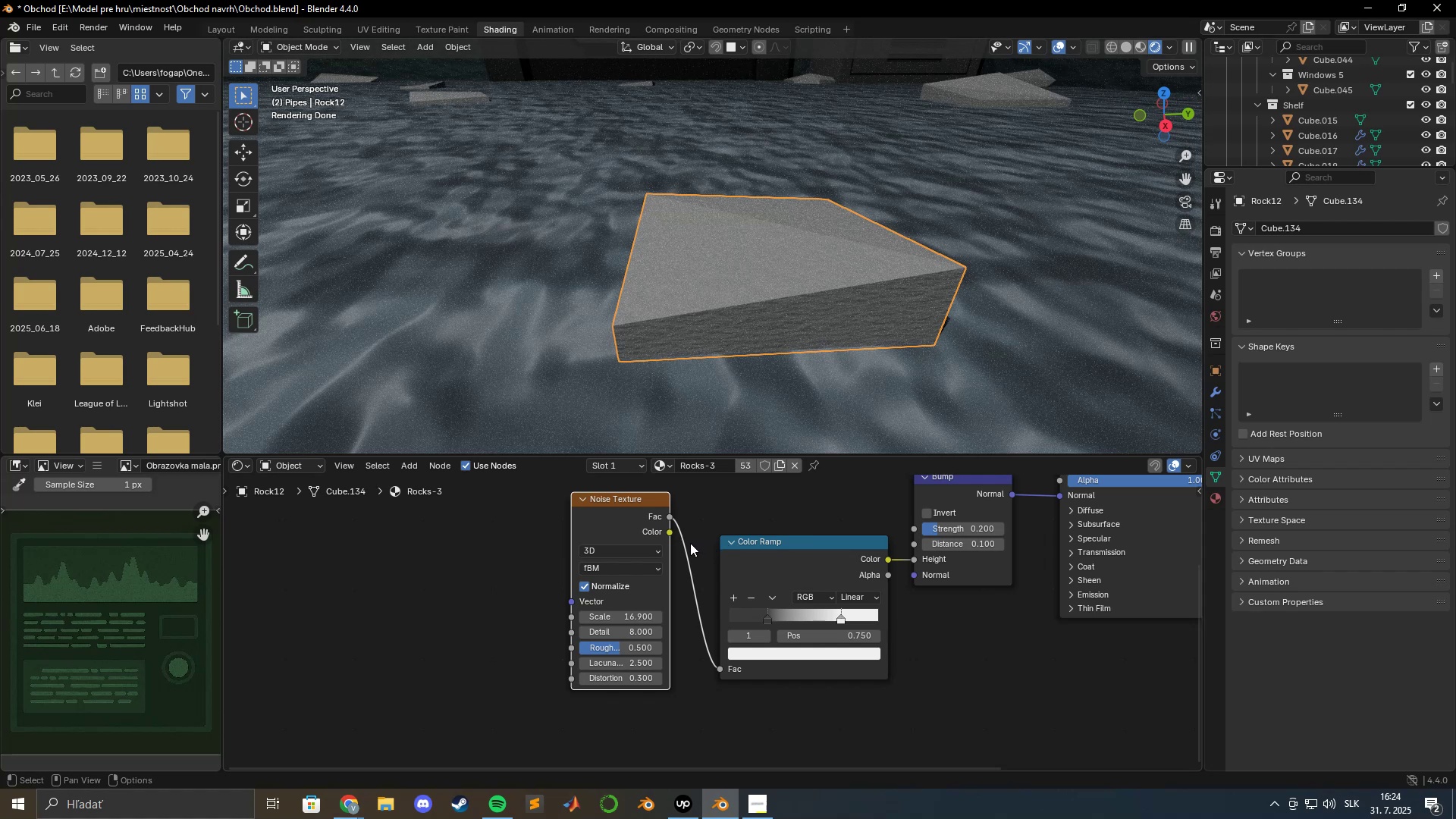 
wait(12.41)
 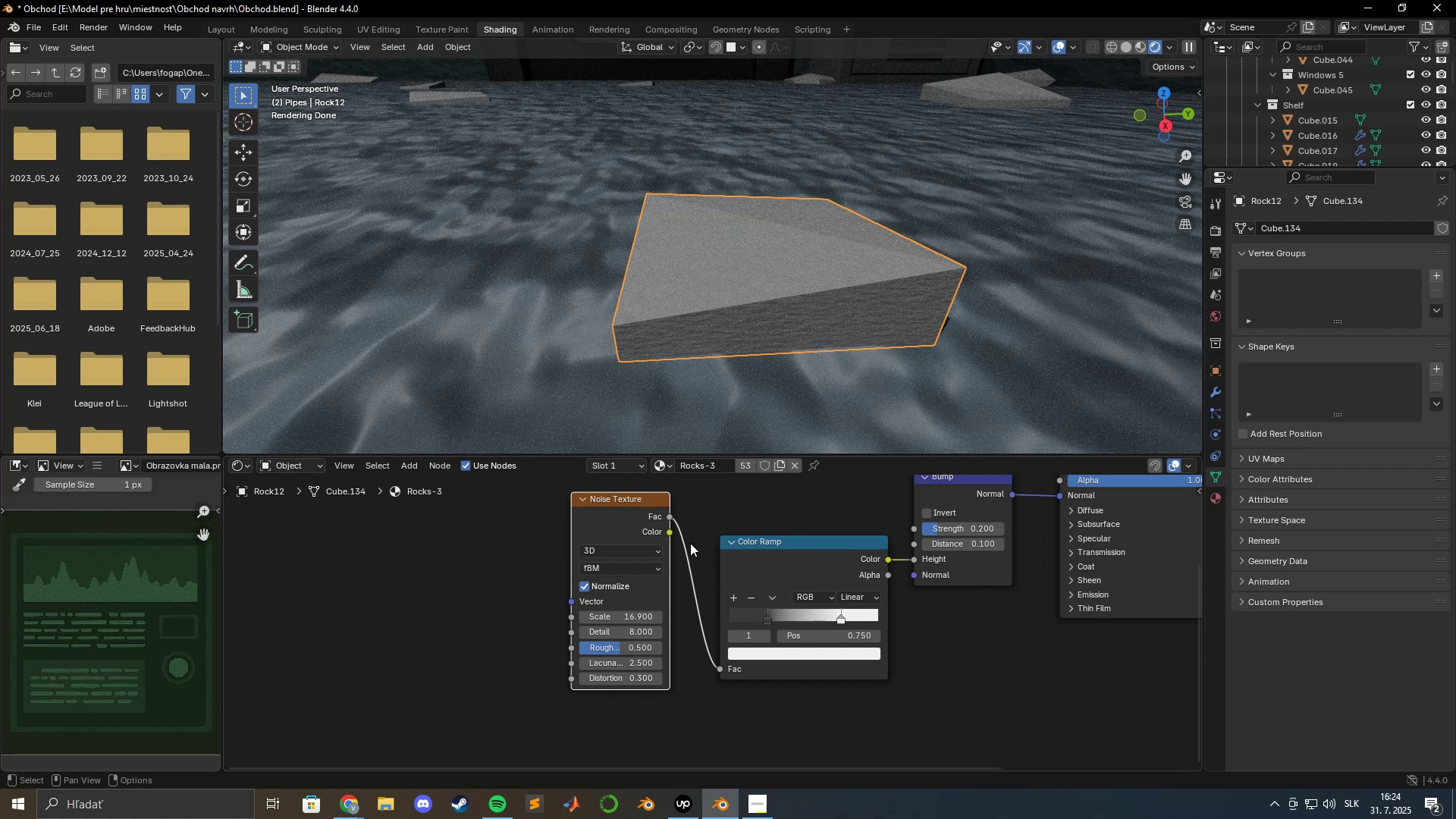 
scroll: coordinate [717, 572], scroll_direction: down, amount: 4.0
 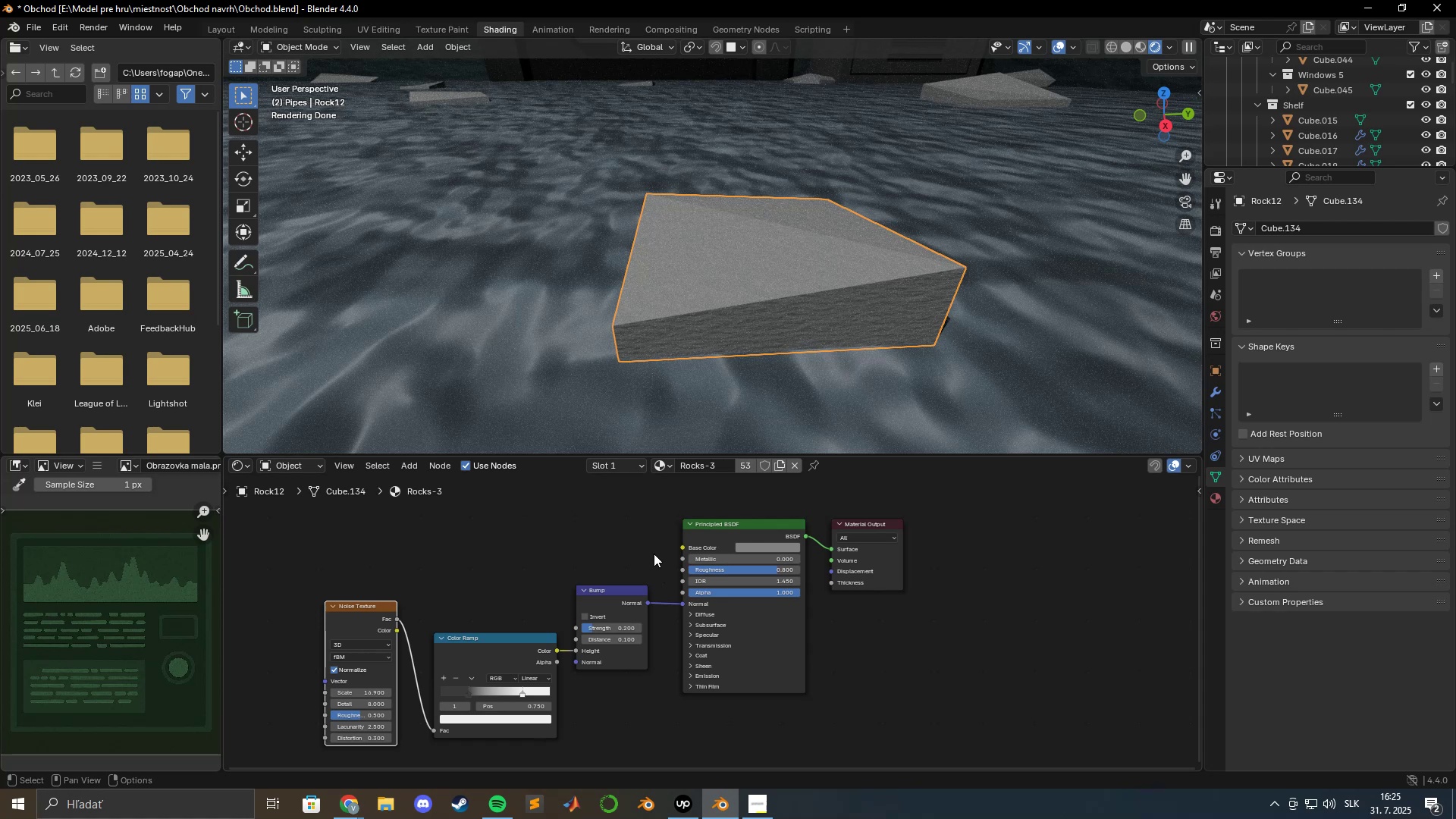 
wait(26.65)
 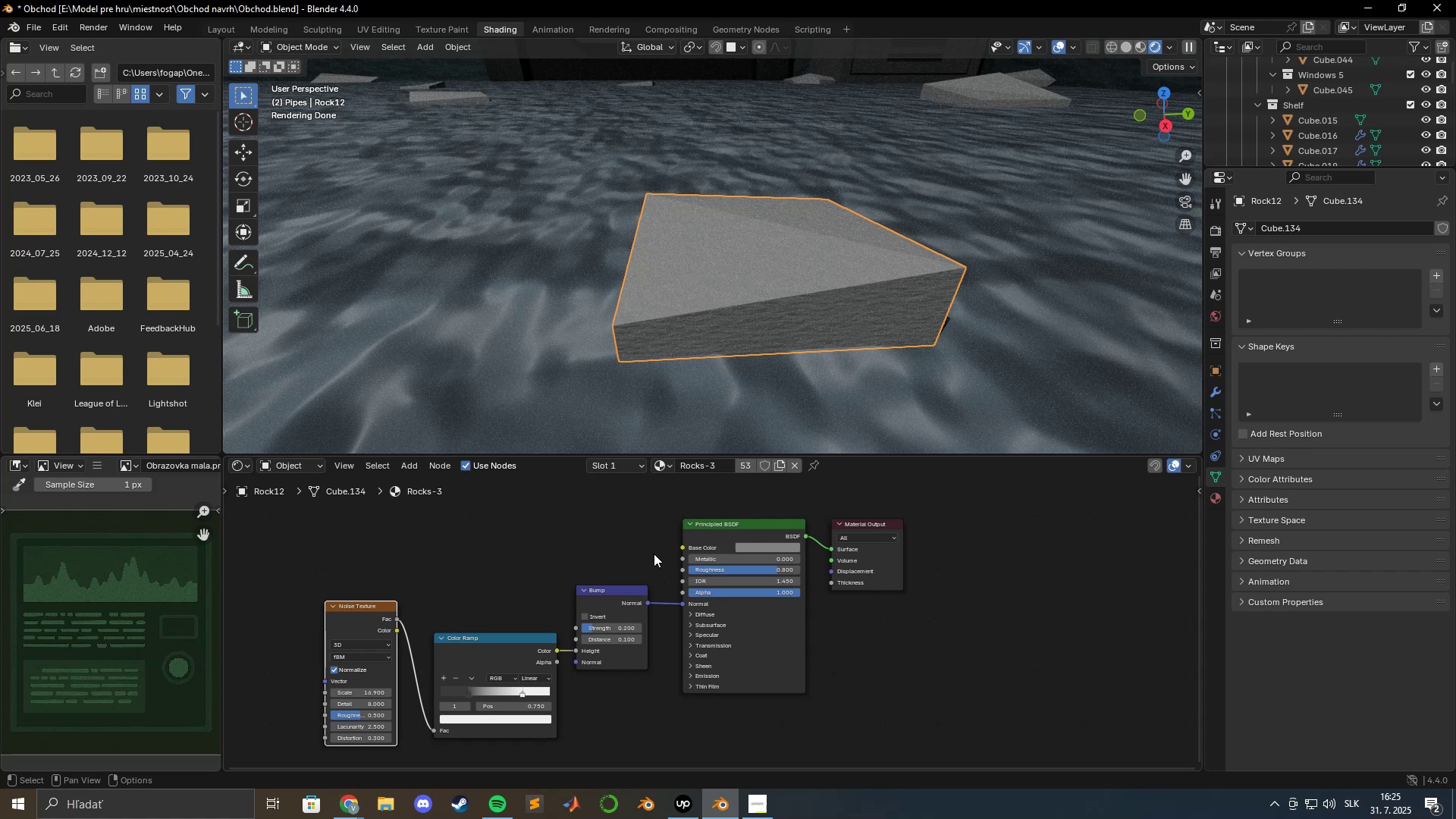 
scroll: coordinate [604, 392], scroll_direction: down, amount: 6.0
 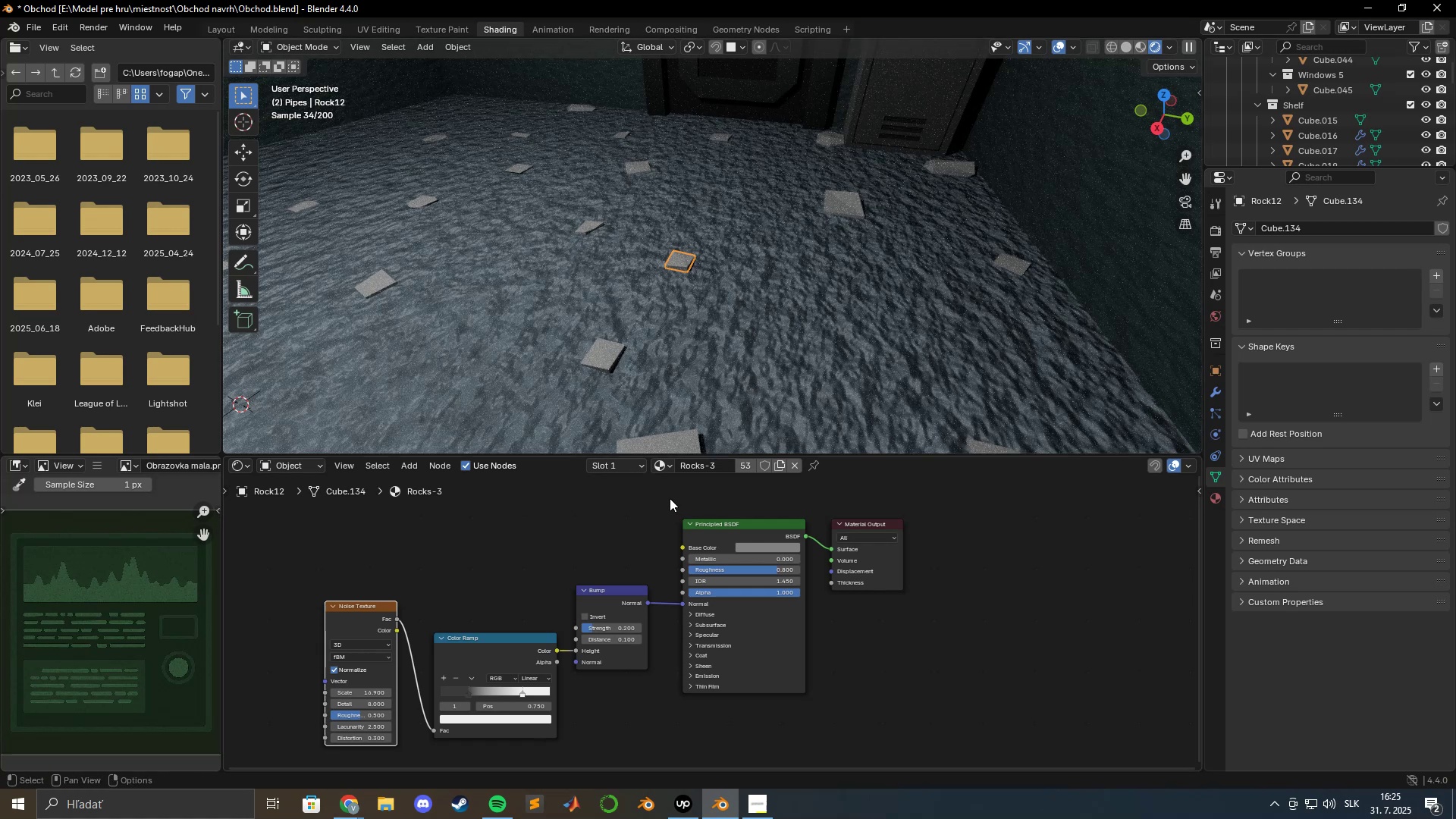 
left_click([843, 209])
 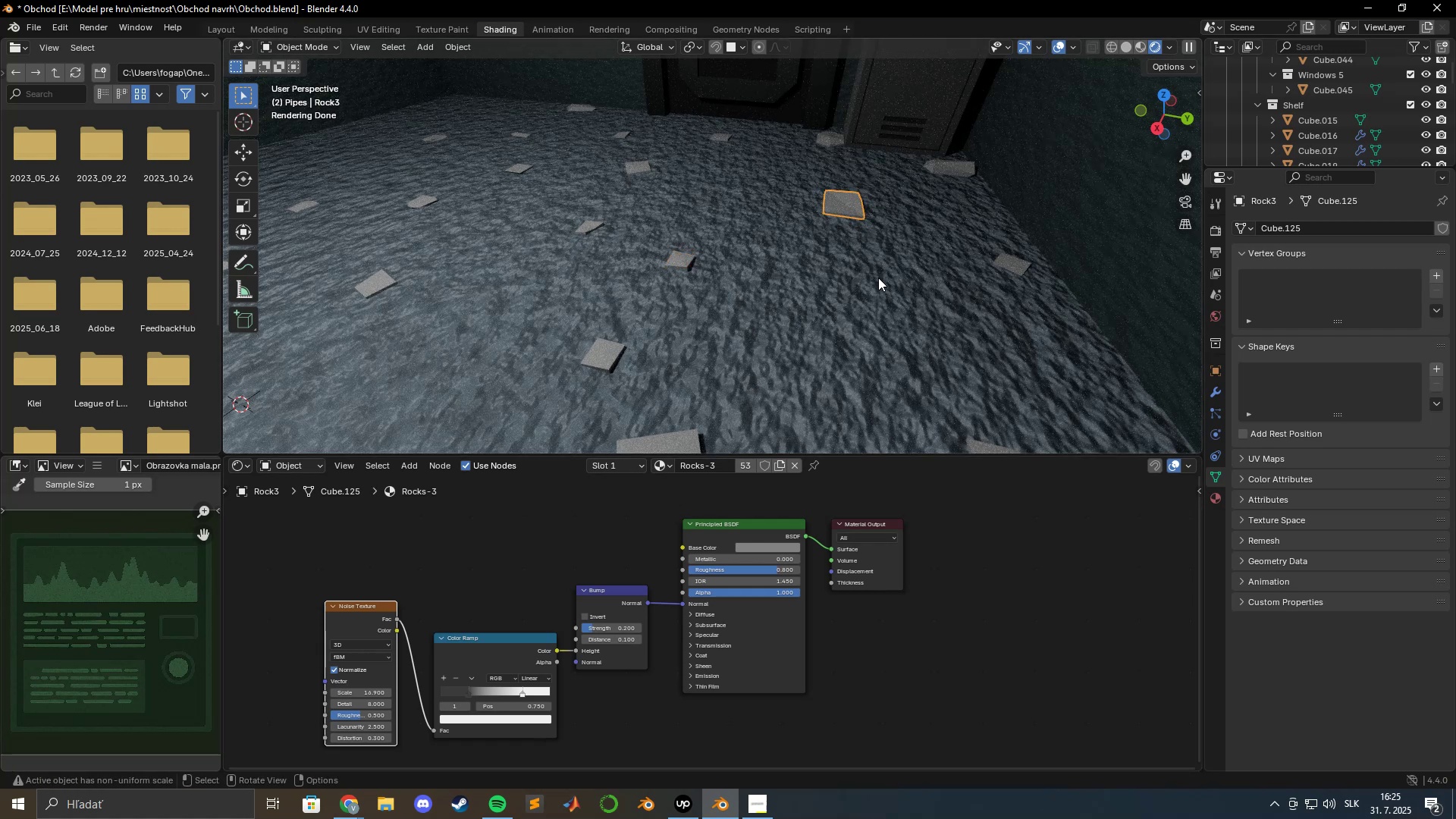 
key(NumpadDecimal)
 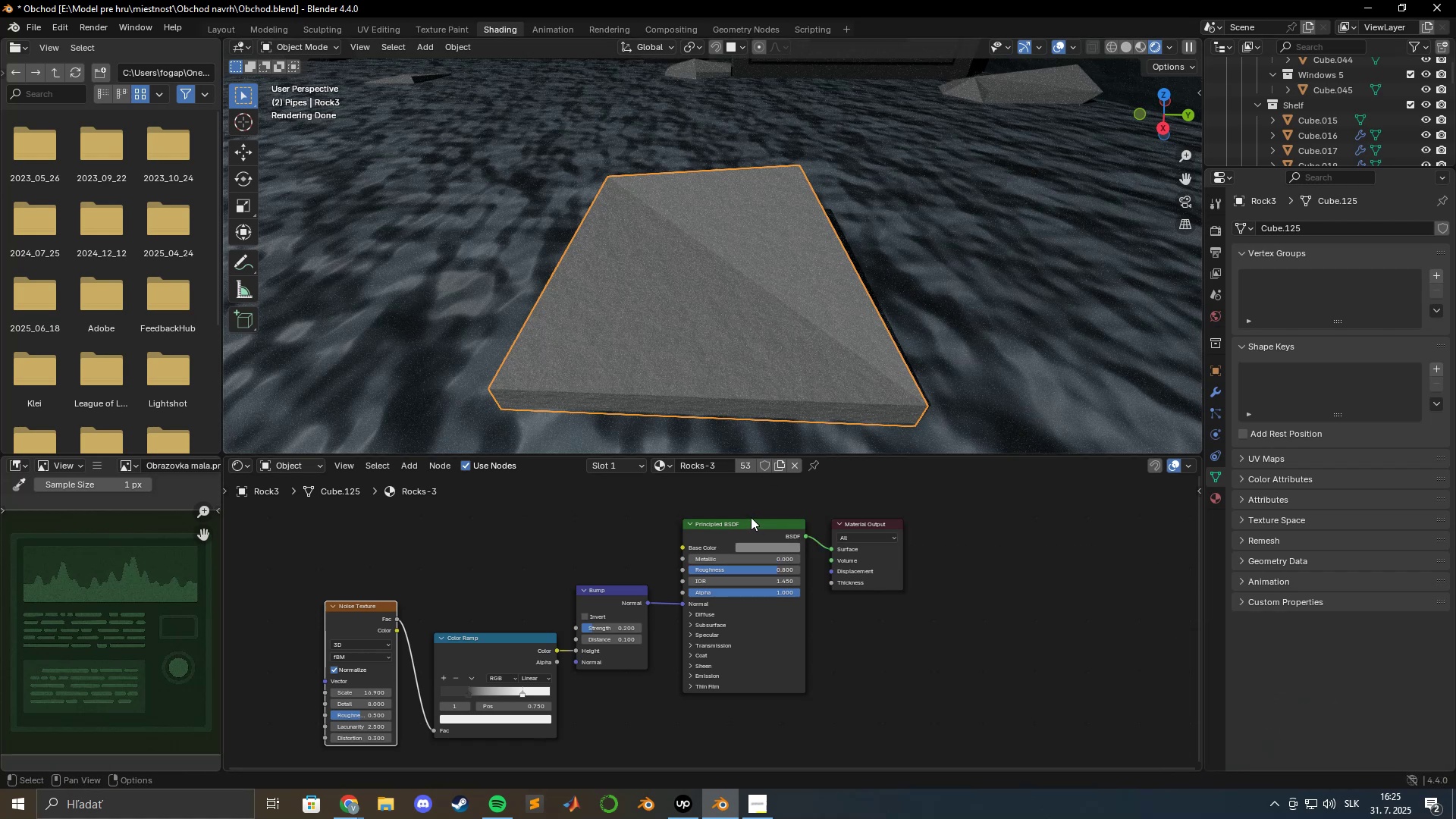 
wait(18.17)
 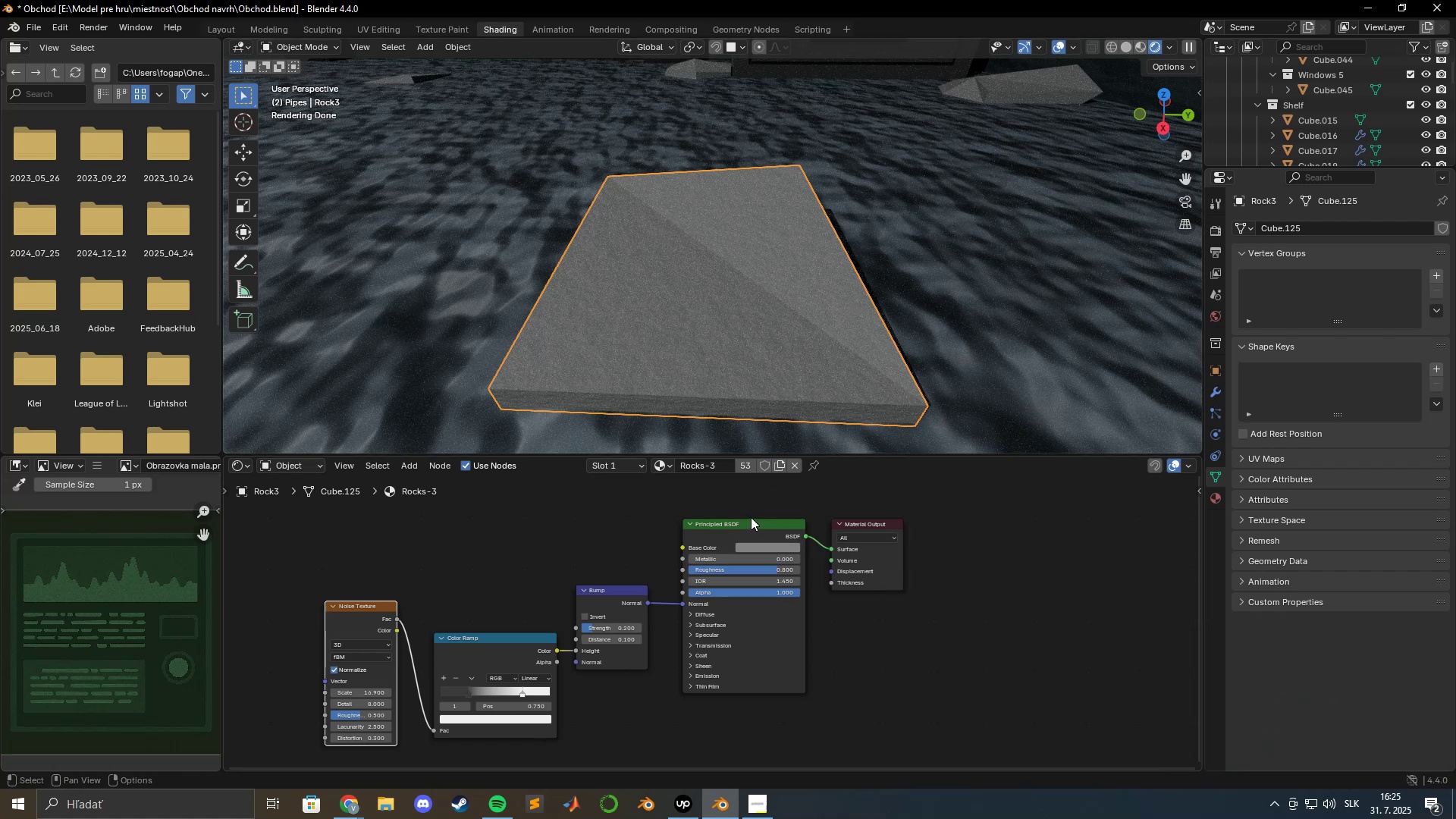 
mouse_move([777, 557])
 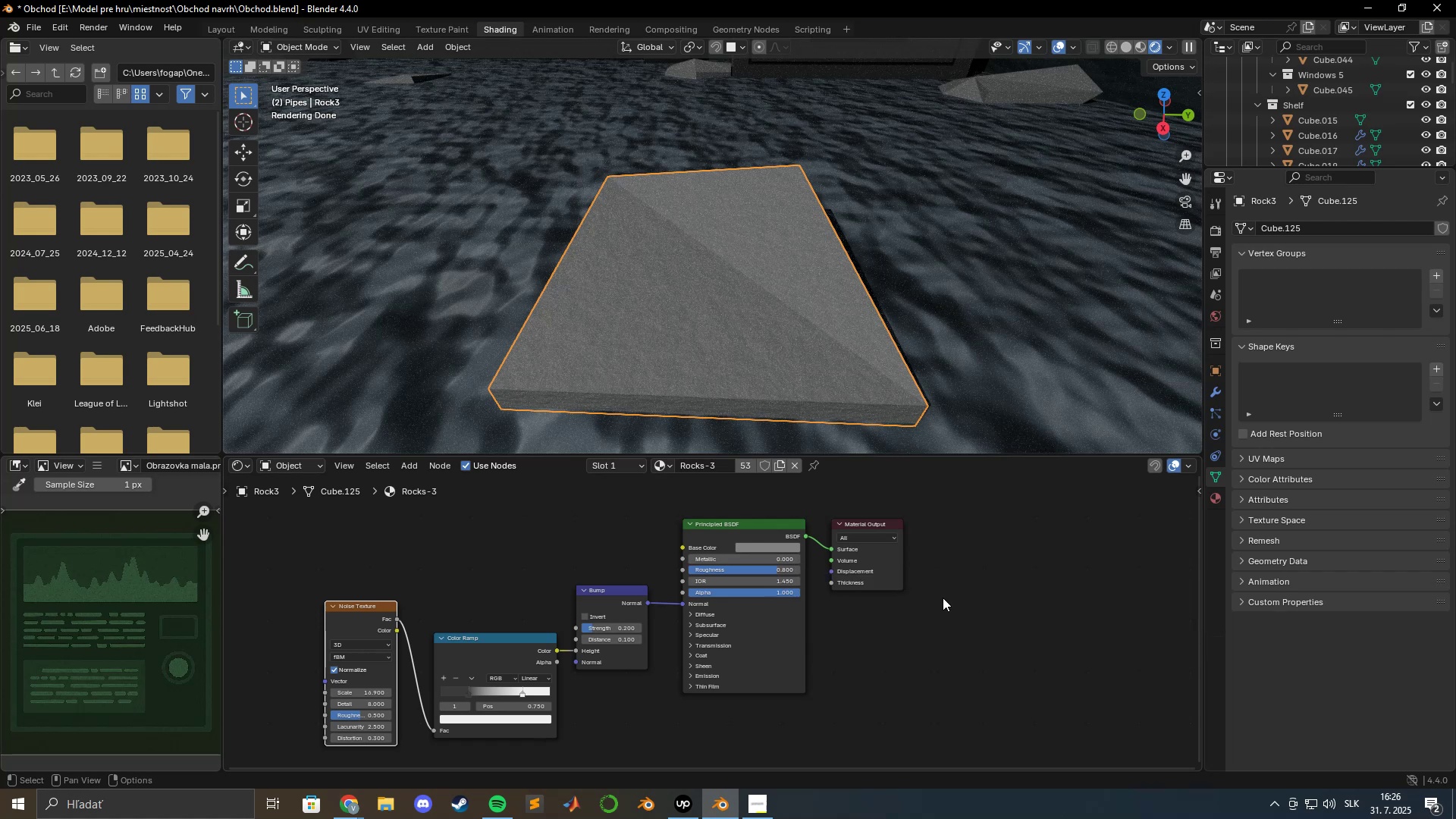 
wait(23.17)
 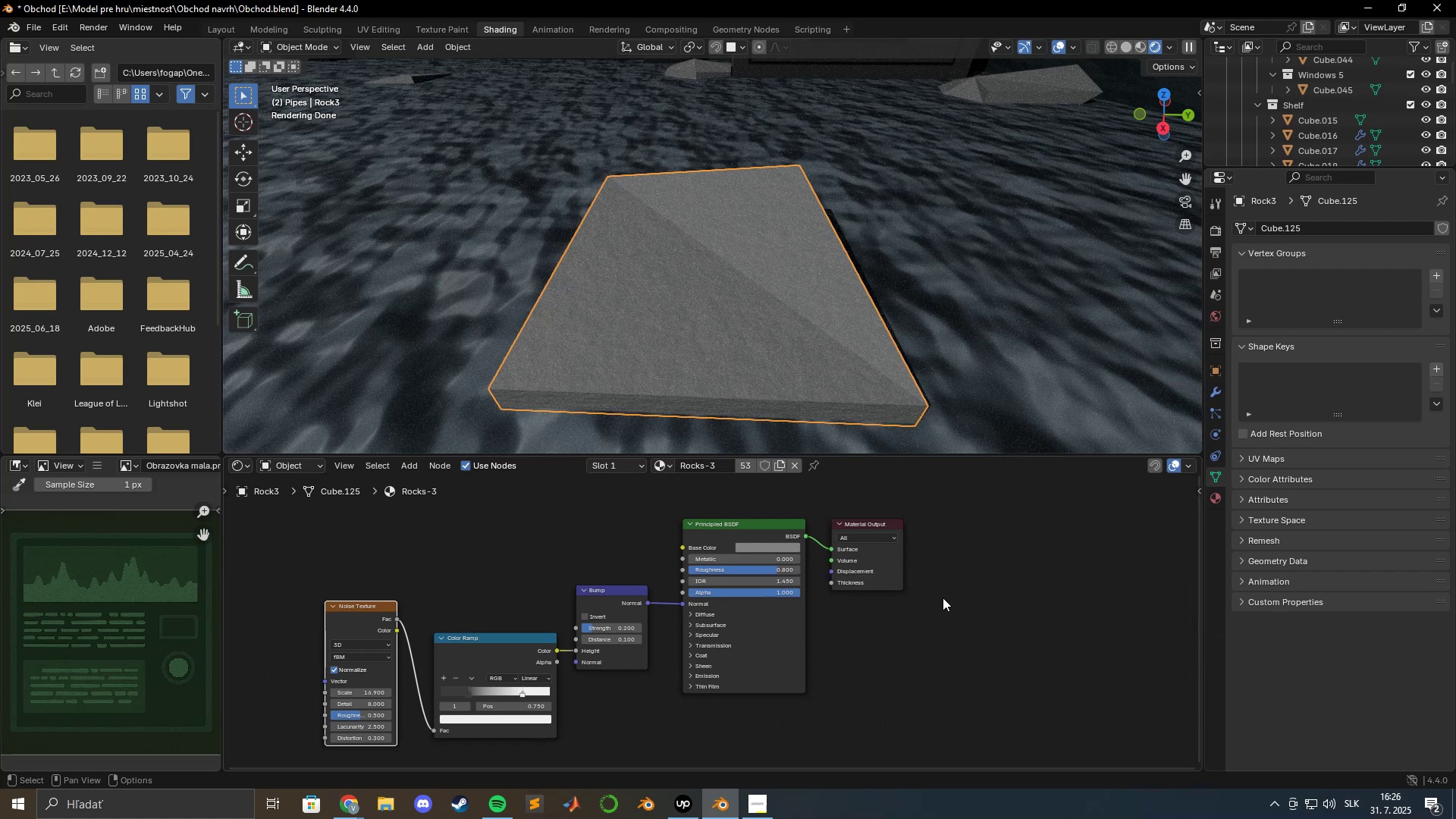 
scroll: coordinate [488, 617], scroll_direction: down, amount: 1.0
 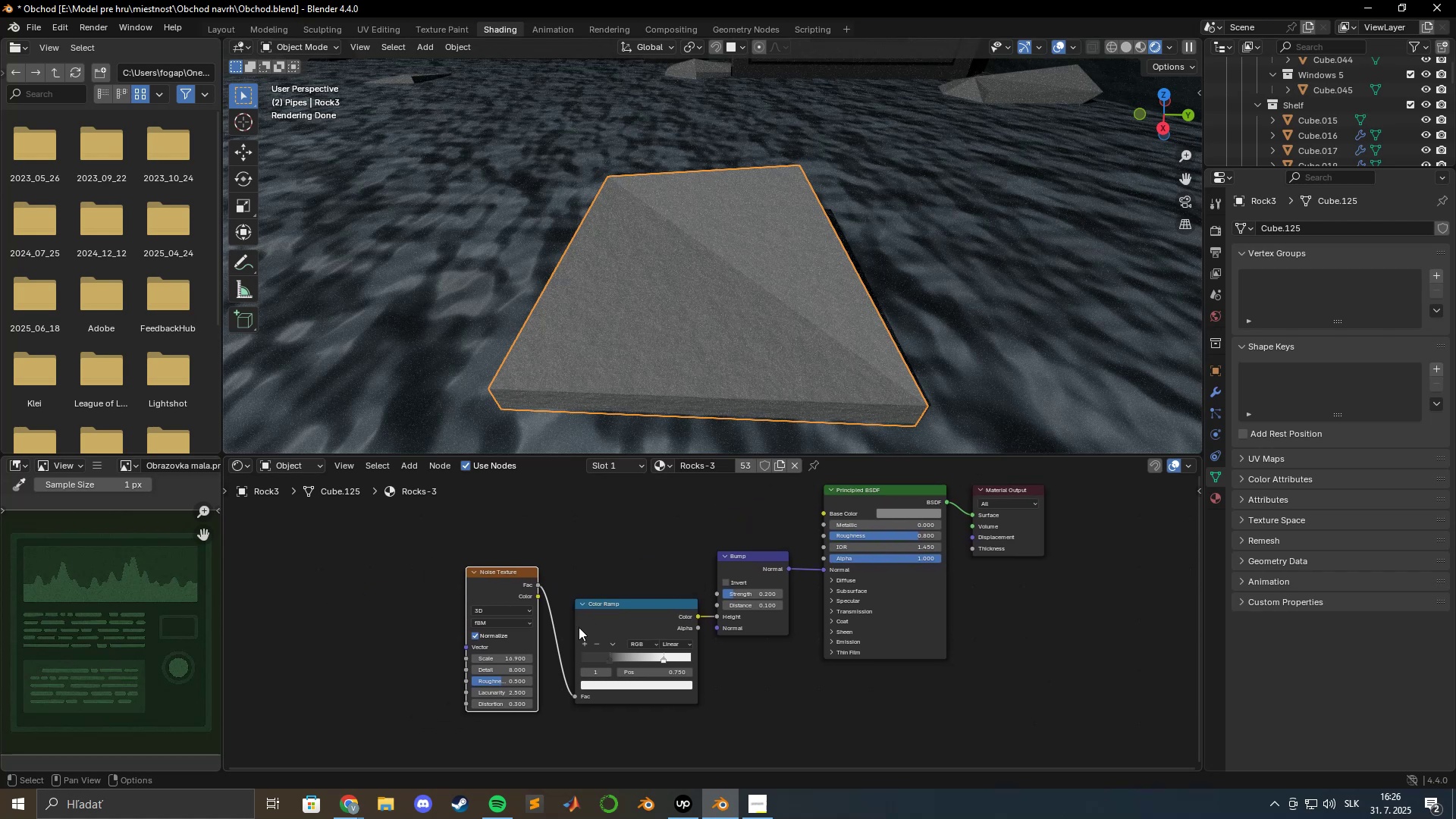 
scroll: coordinate [535, 651], scroll_direction: up, amount: 4.0
 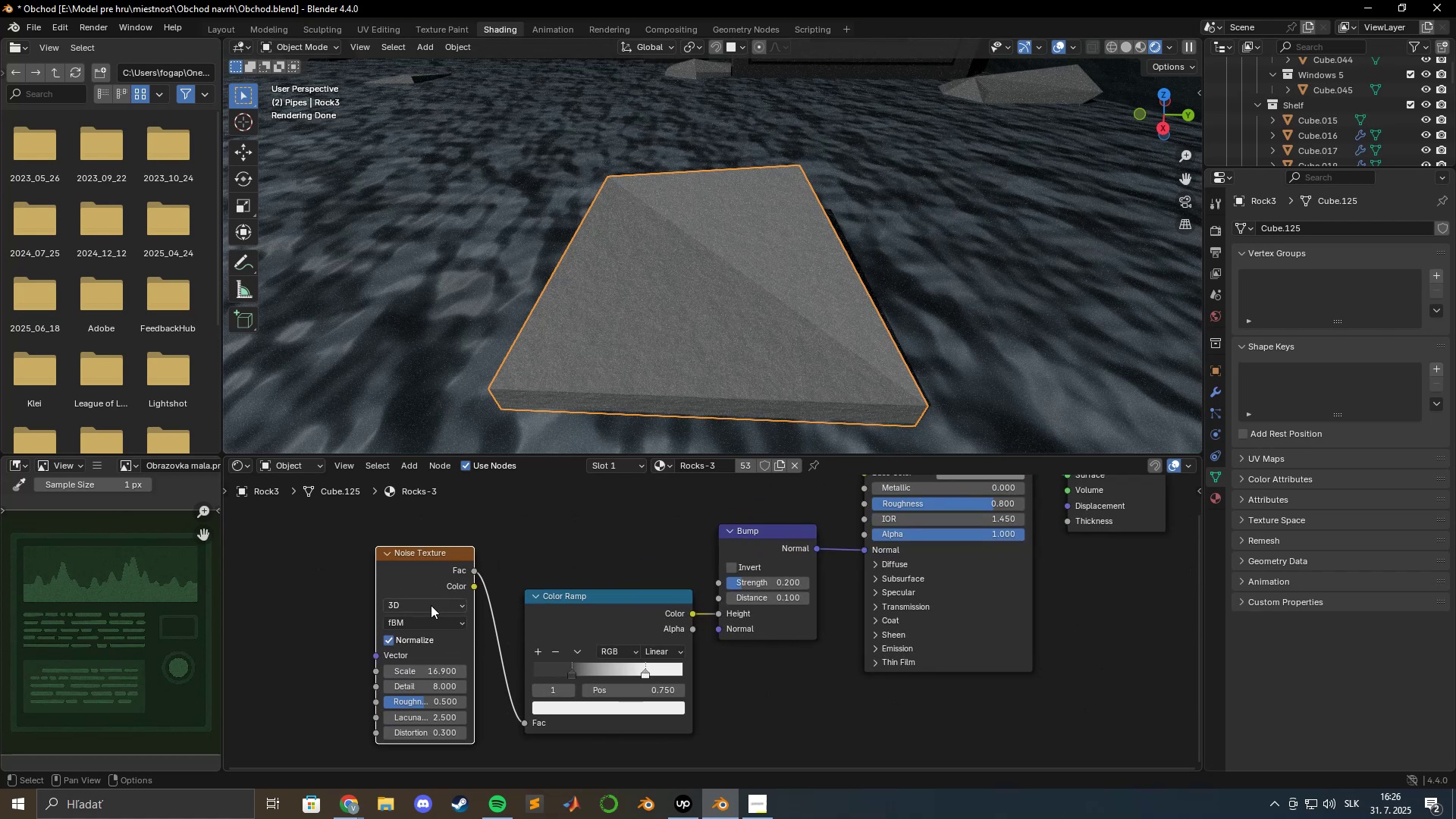 
left_click([431, 605])
 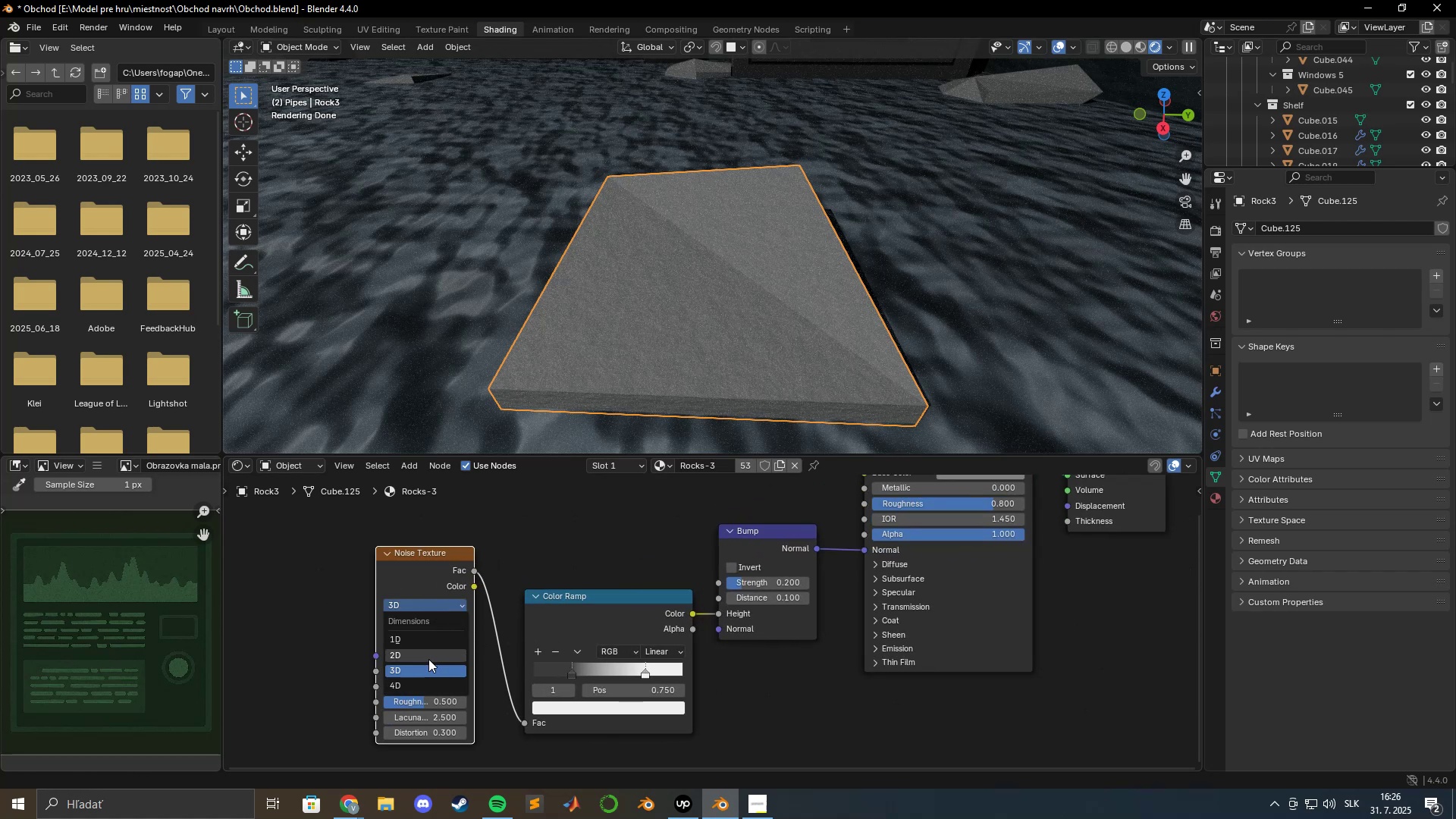 
left_click([428, 659])
 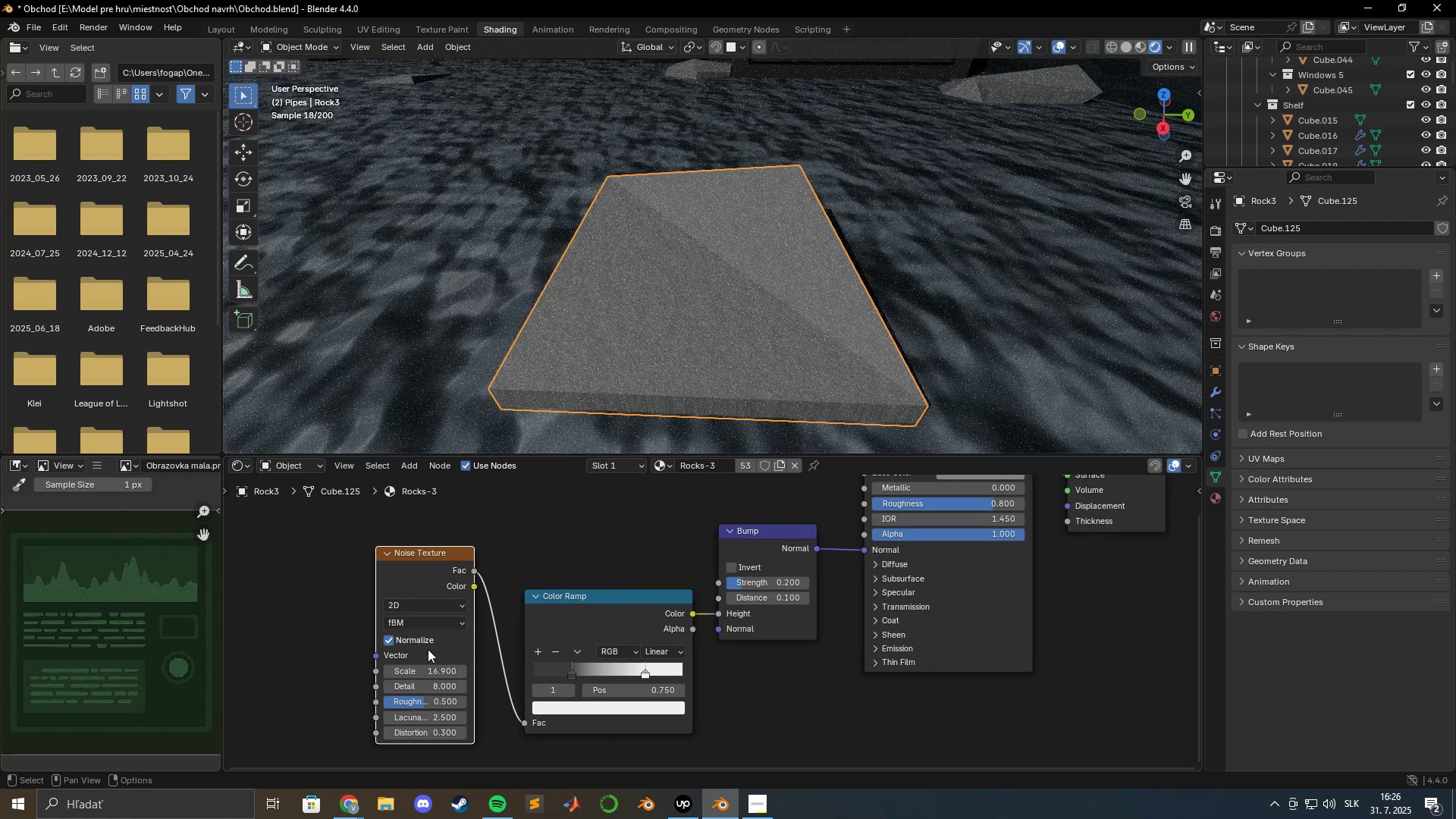 
left_click([426, 602])
 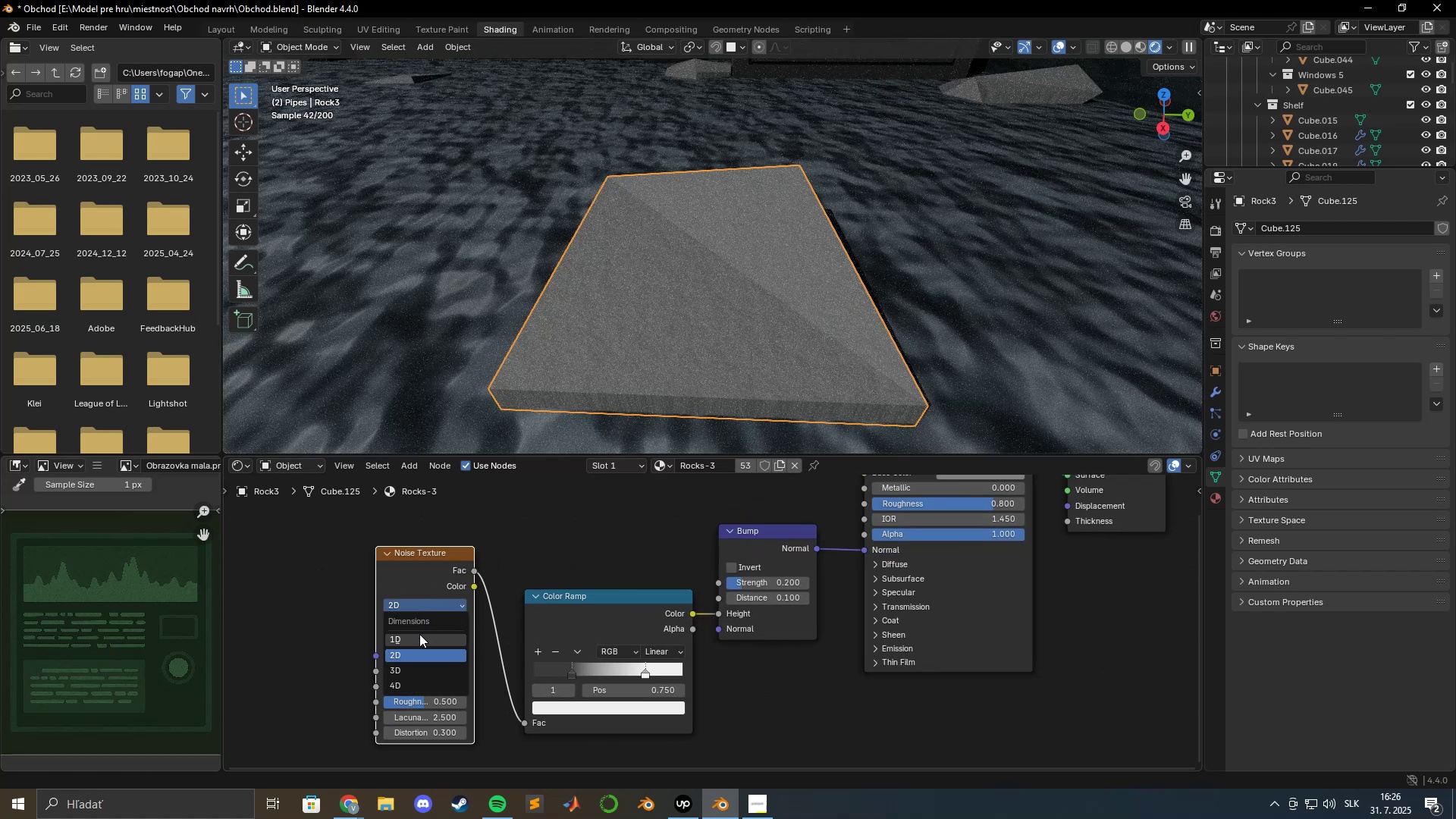 
left_click([419, 634])
 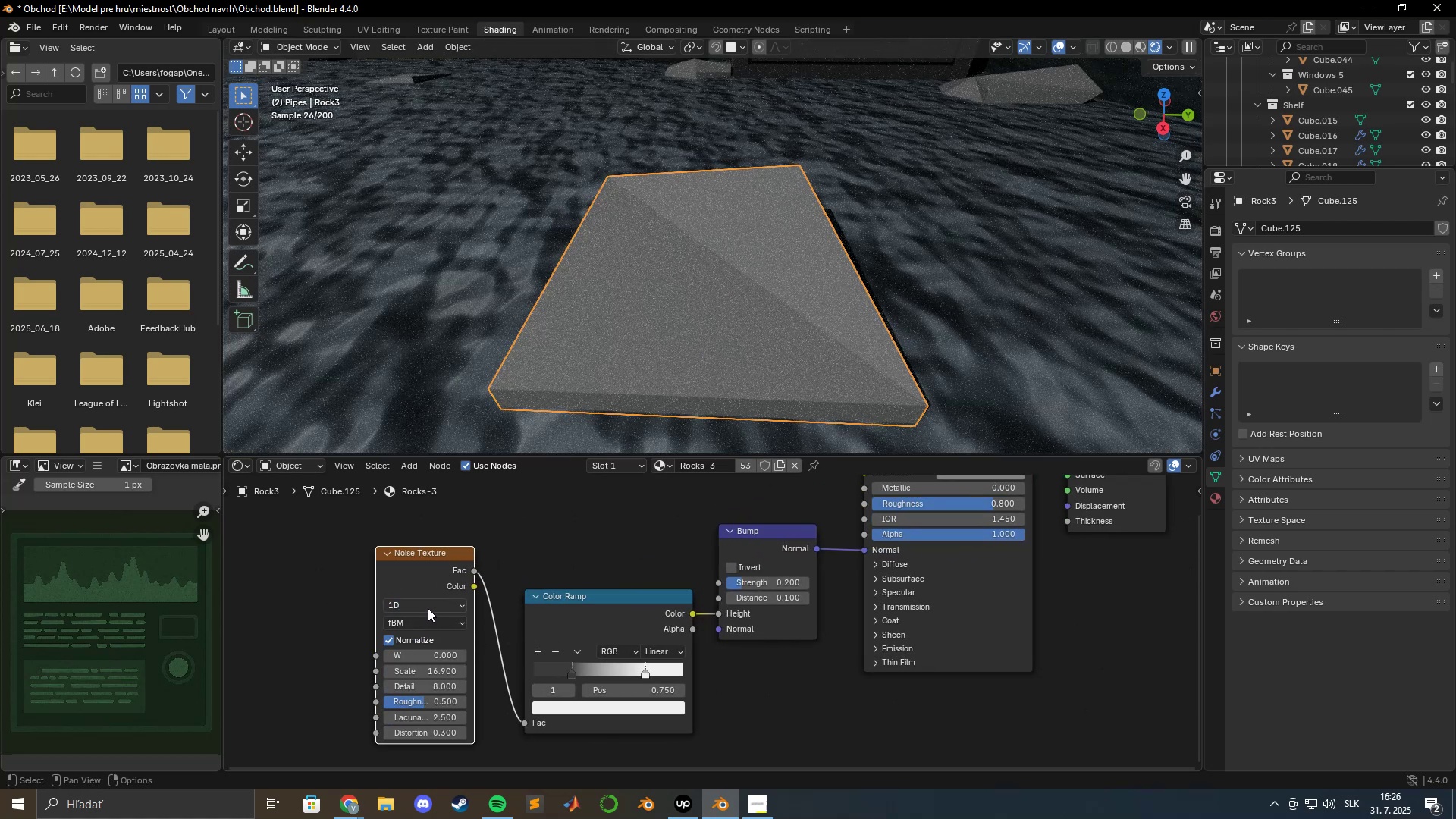 
left_click([430, 601])
 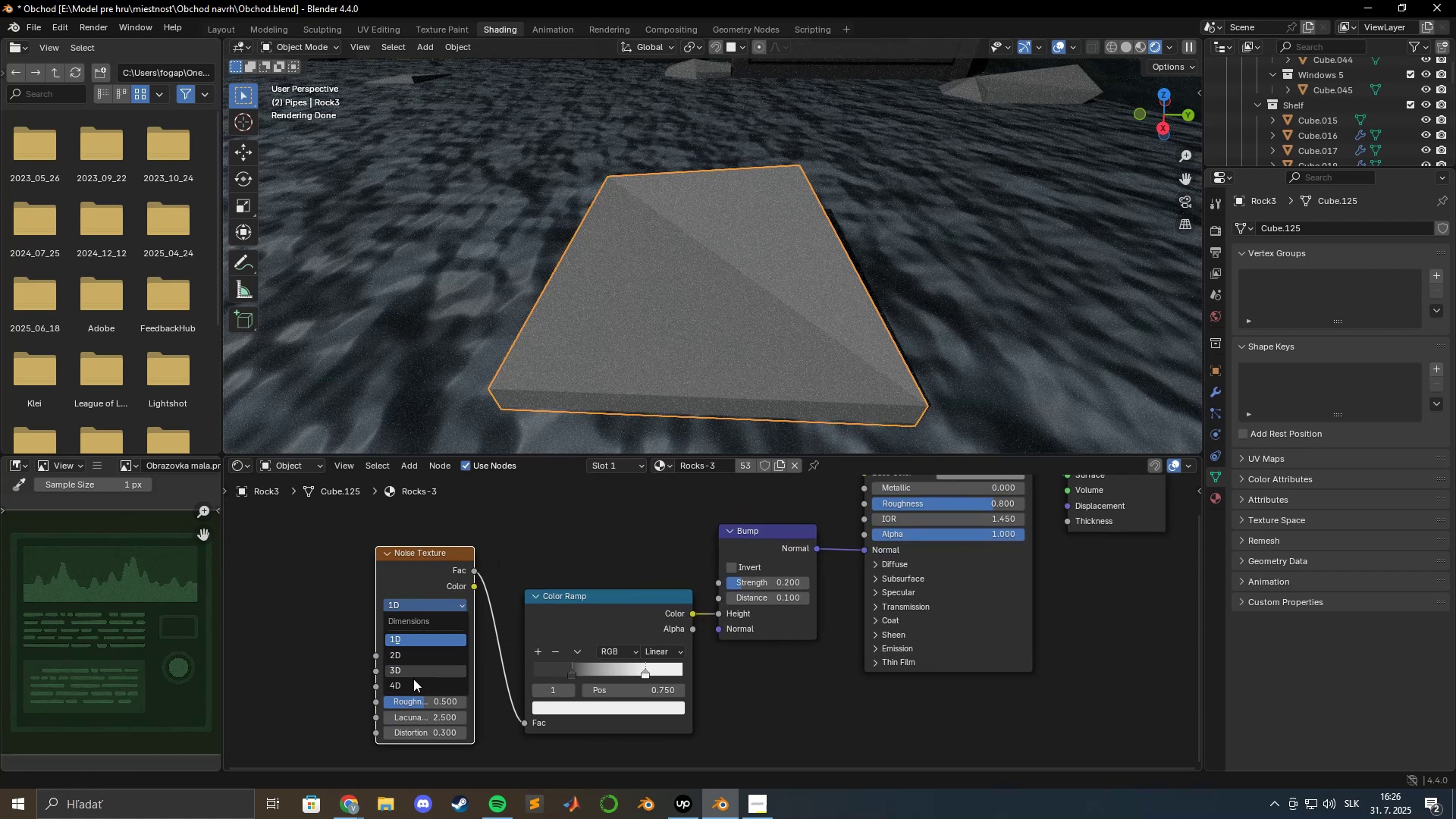 
left_click([413, 679])
 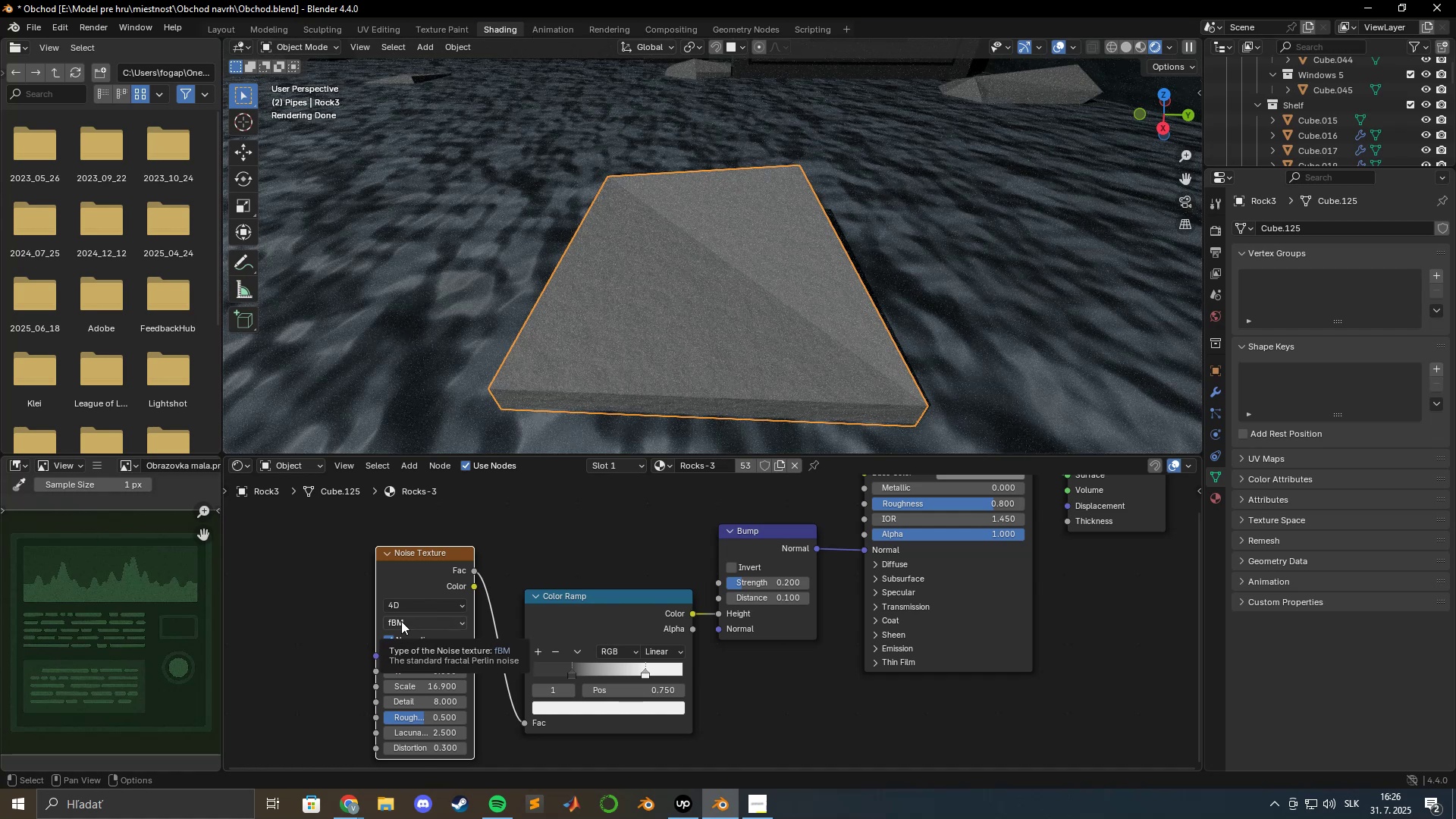 
wait(15.32)
 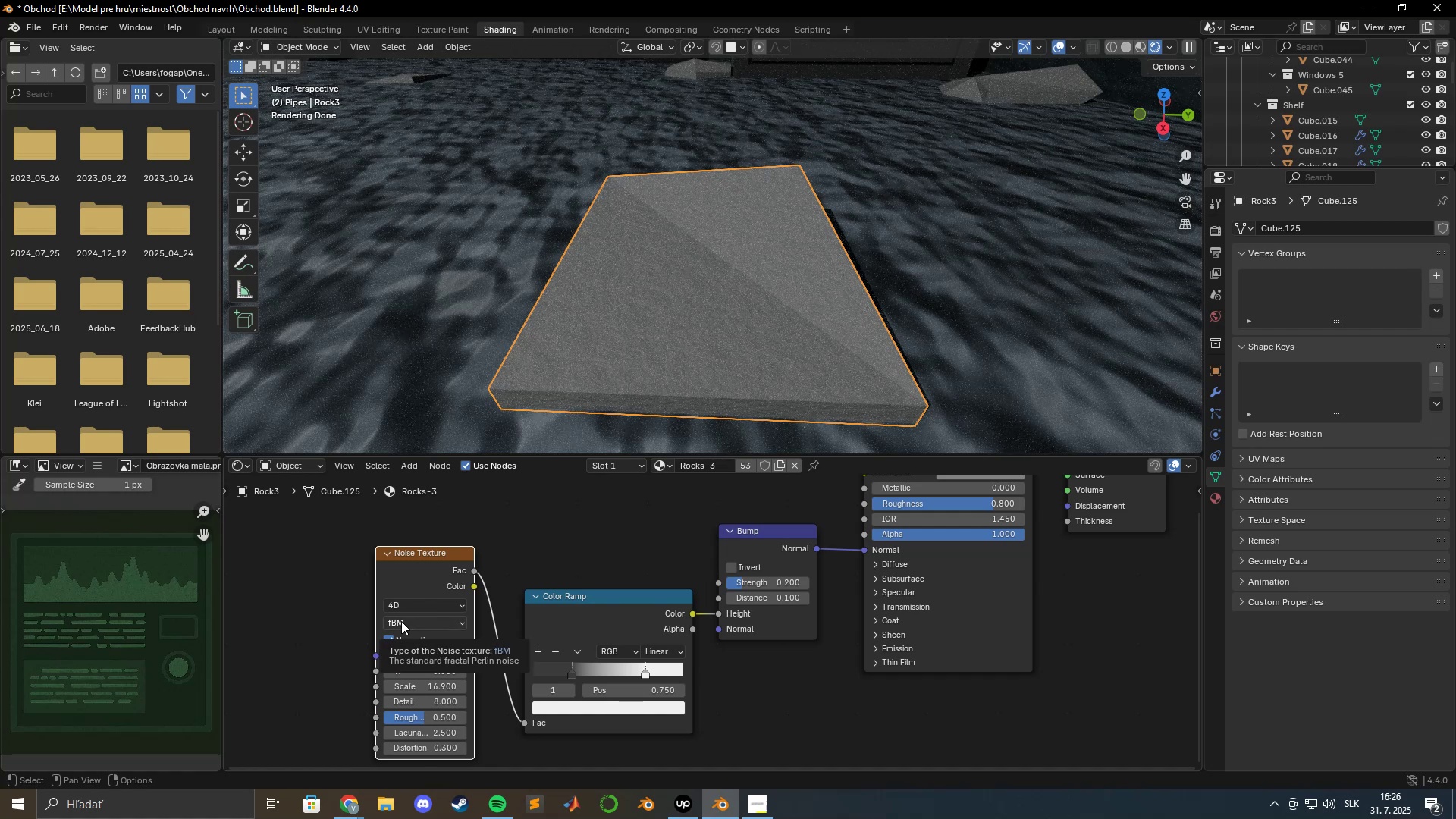 
left_click([407, 665])
 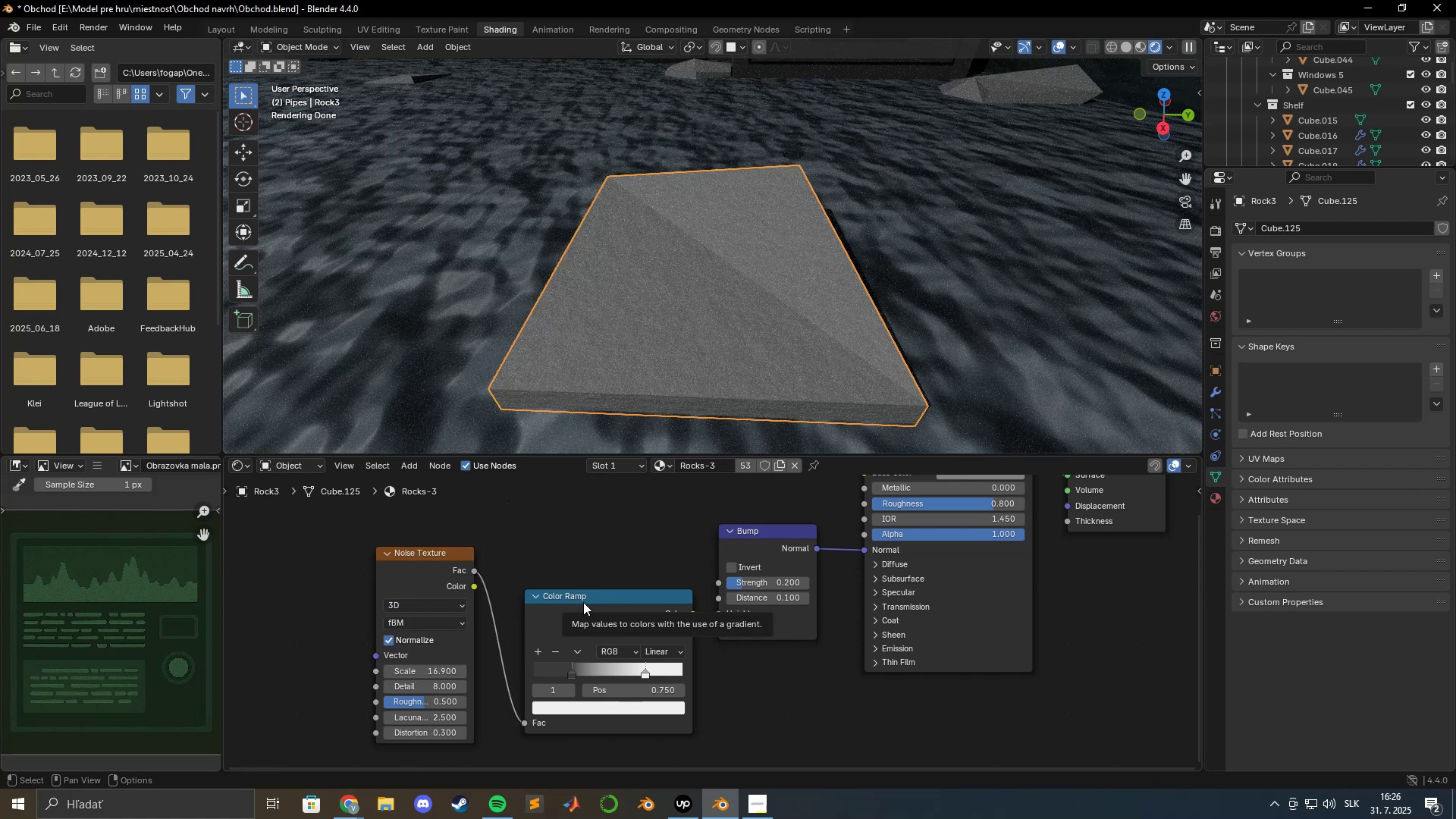 
wait(10.13)
 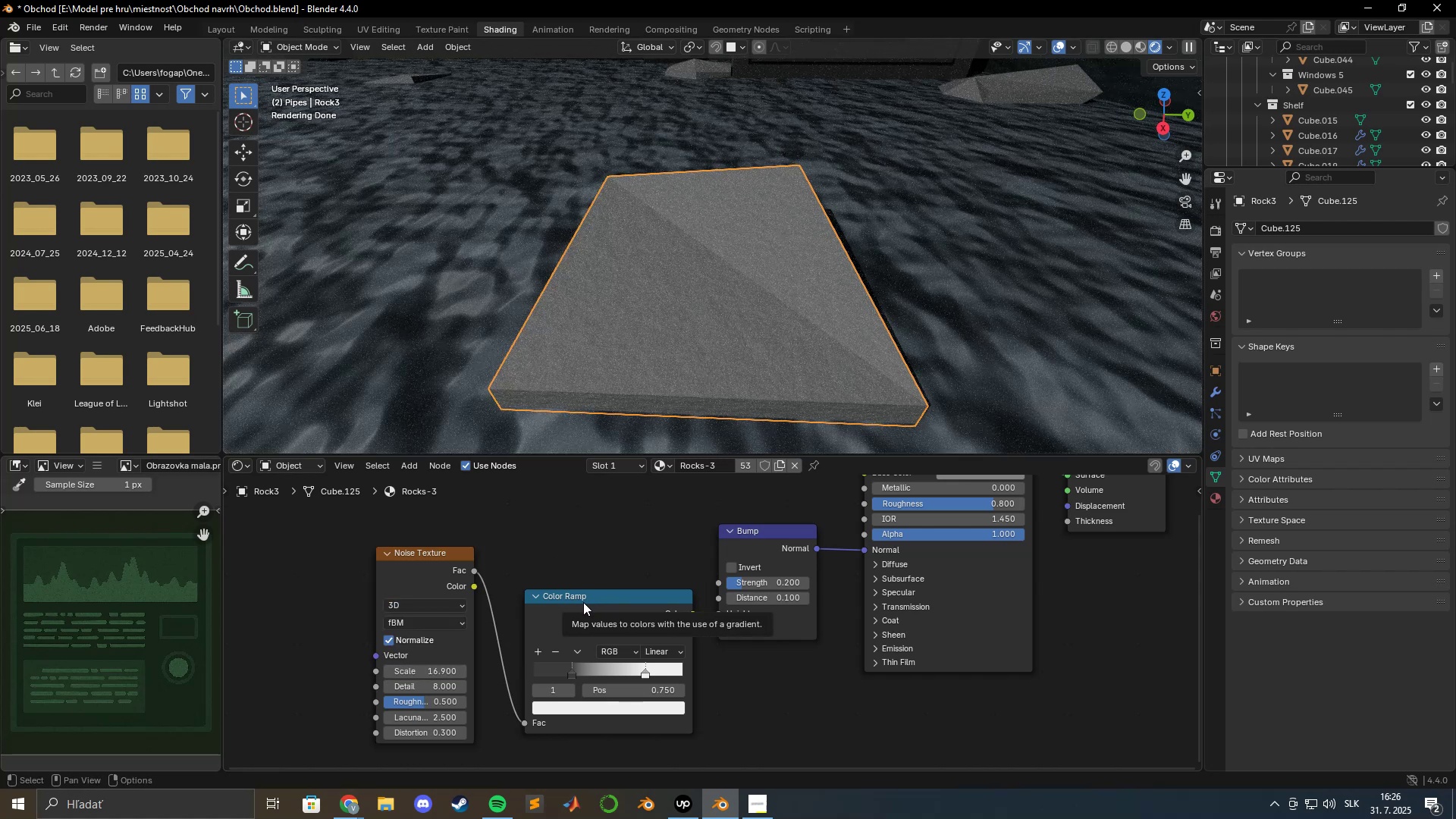 
left_click([618, 556])
 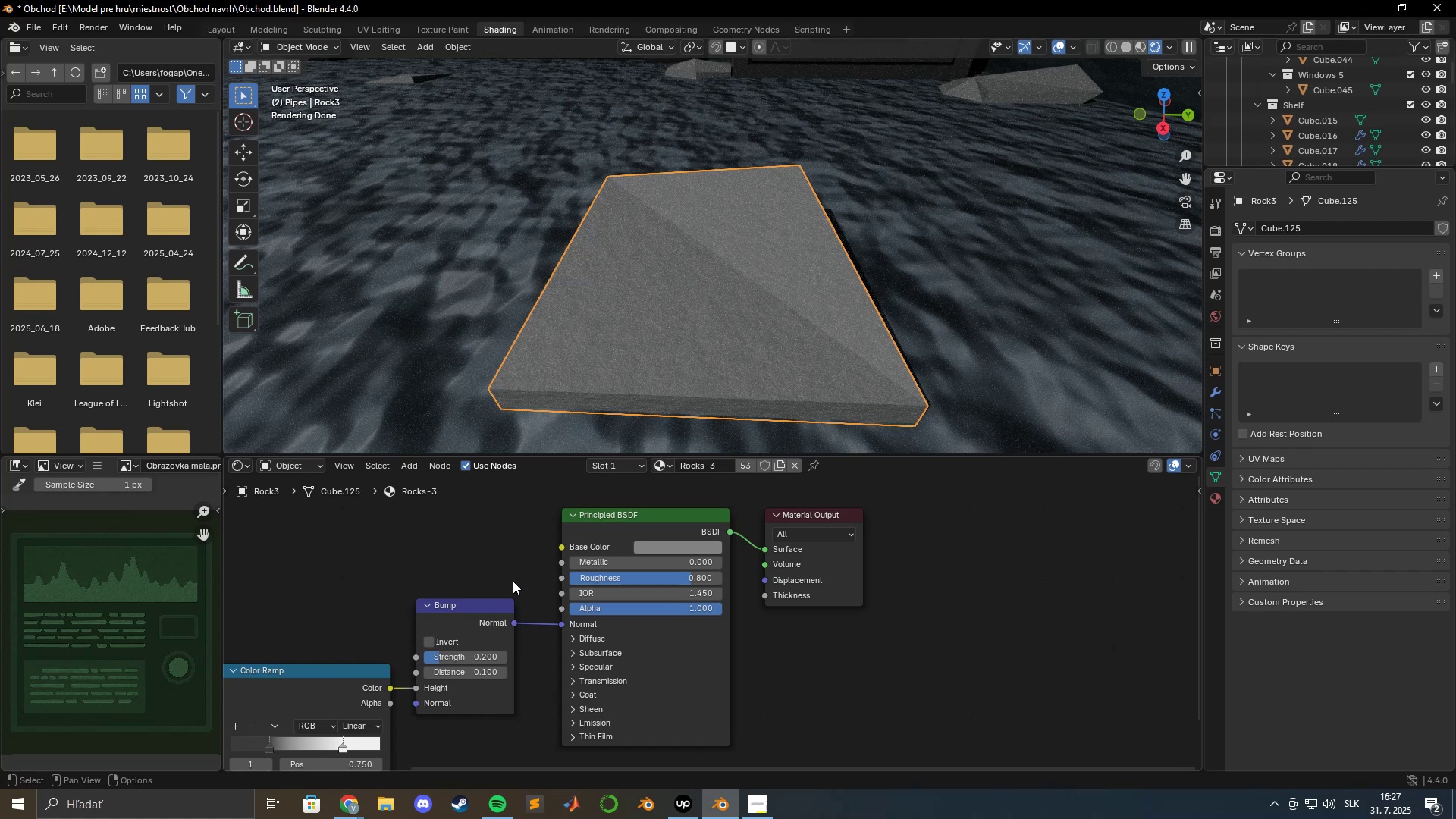 
wait(29.21)
 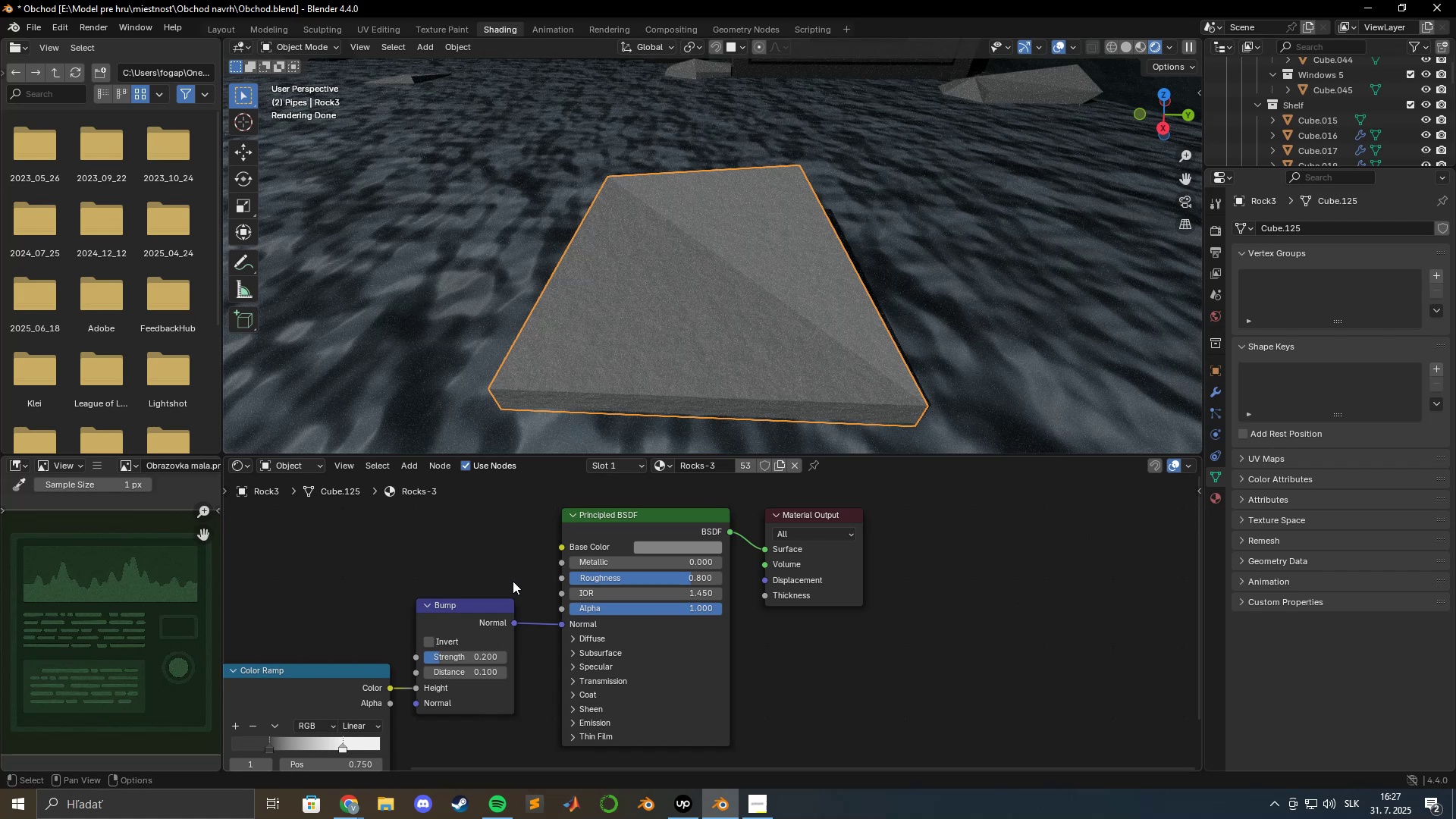 
mouse_move([613, 594])
 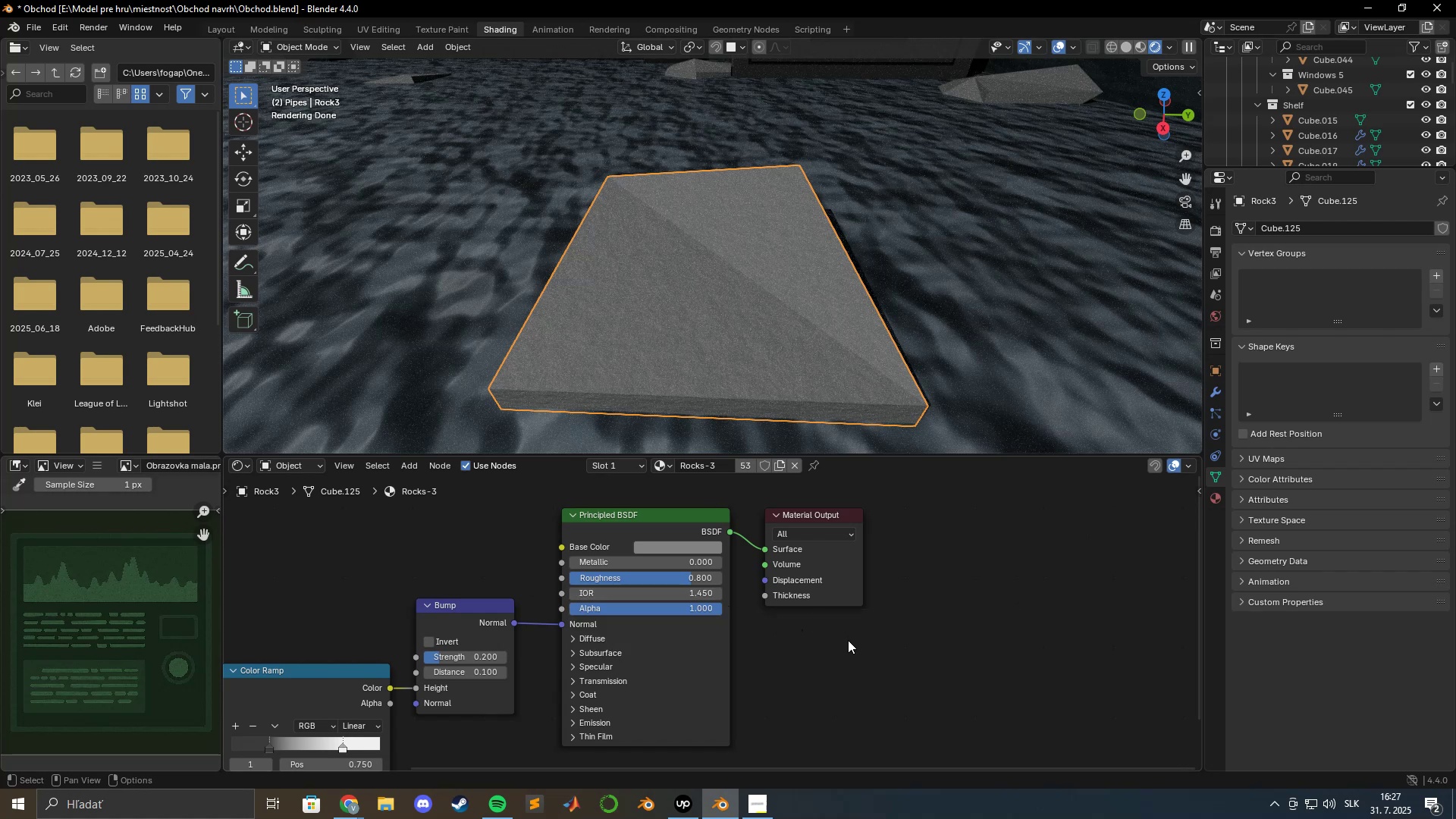 
scroll: coordinate [823, 648], scroll_direction: down, amount: 5.0
 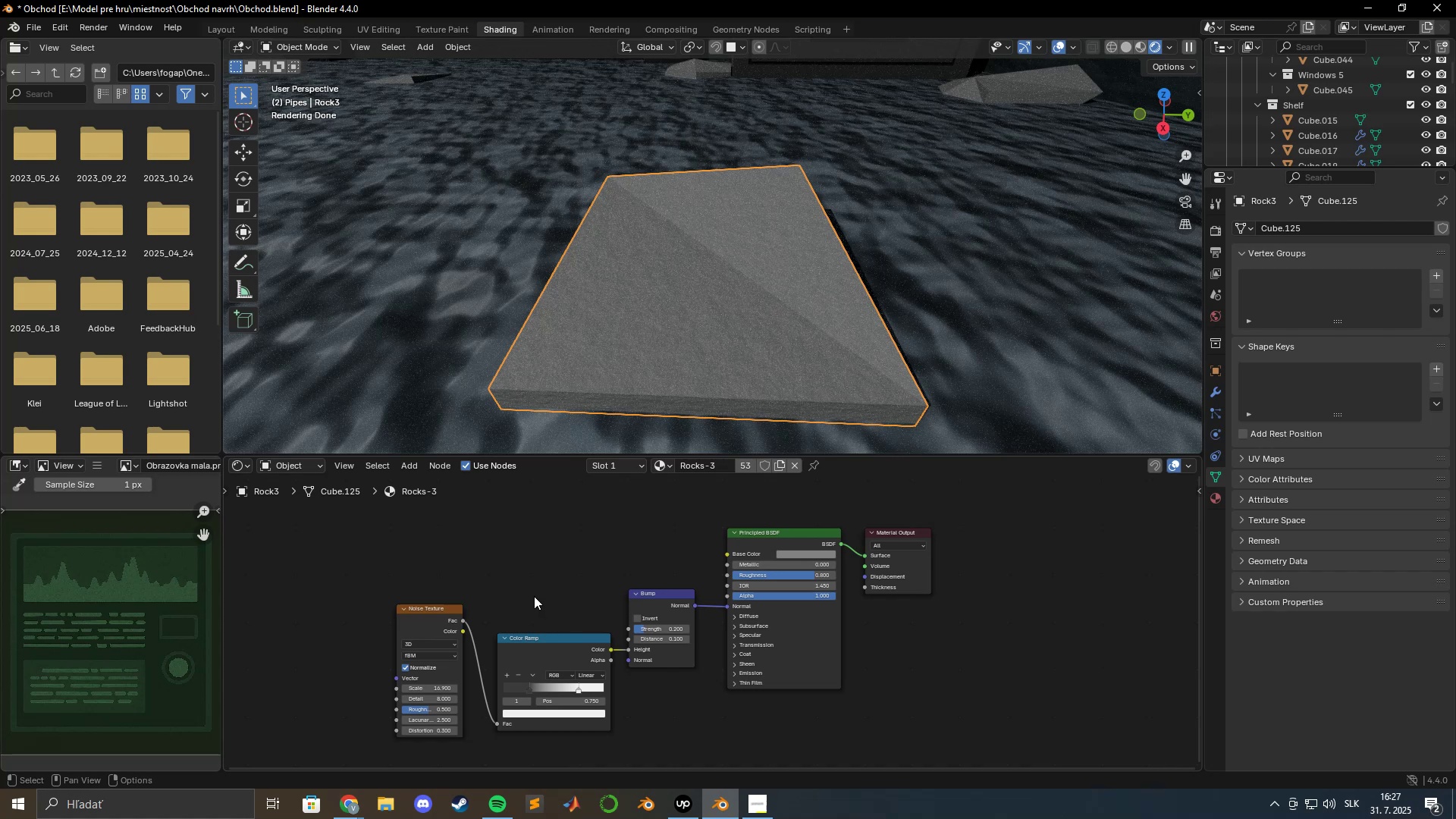 
wait(17.95)
 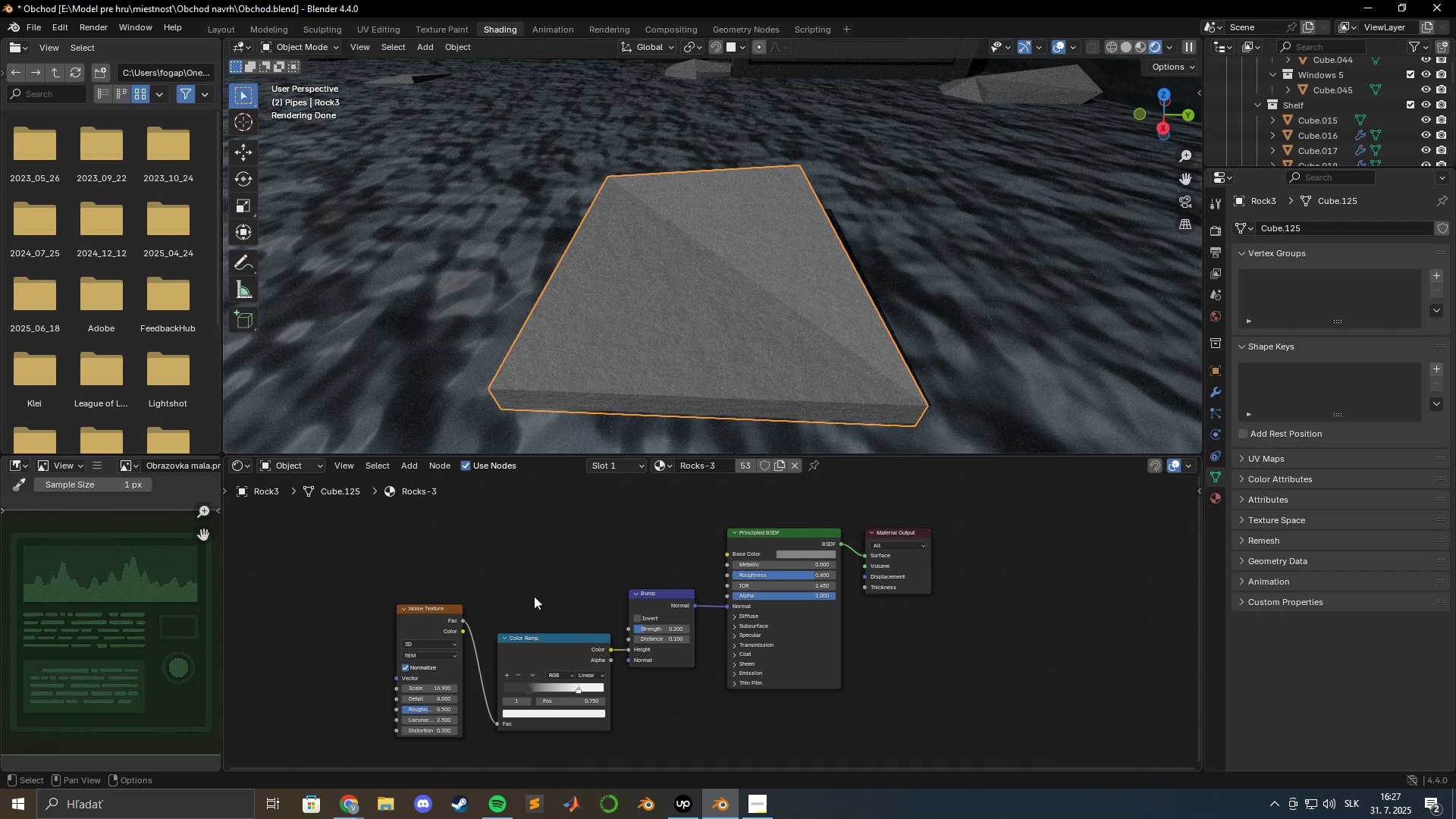 
scroll: coordinate [794, 252], scroll_direction: down, amount: 11.0
 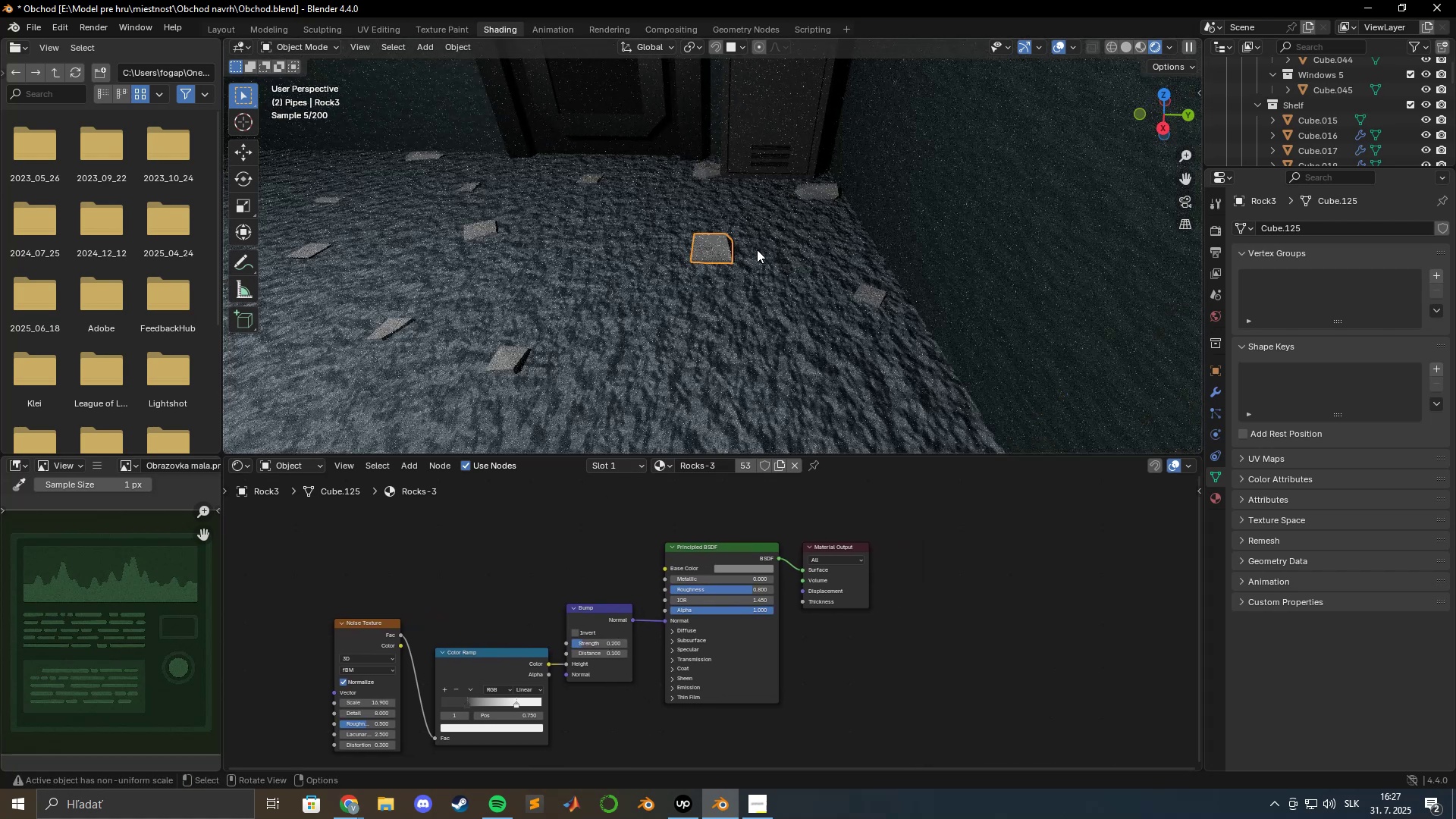 
hold_key(key=ShiftLeft, duration=0.89)
 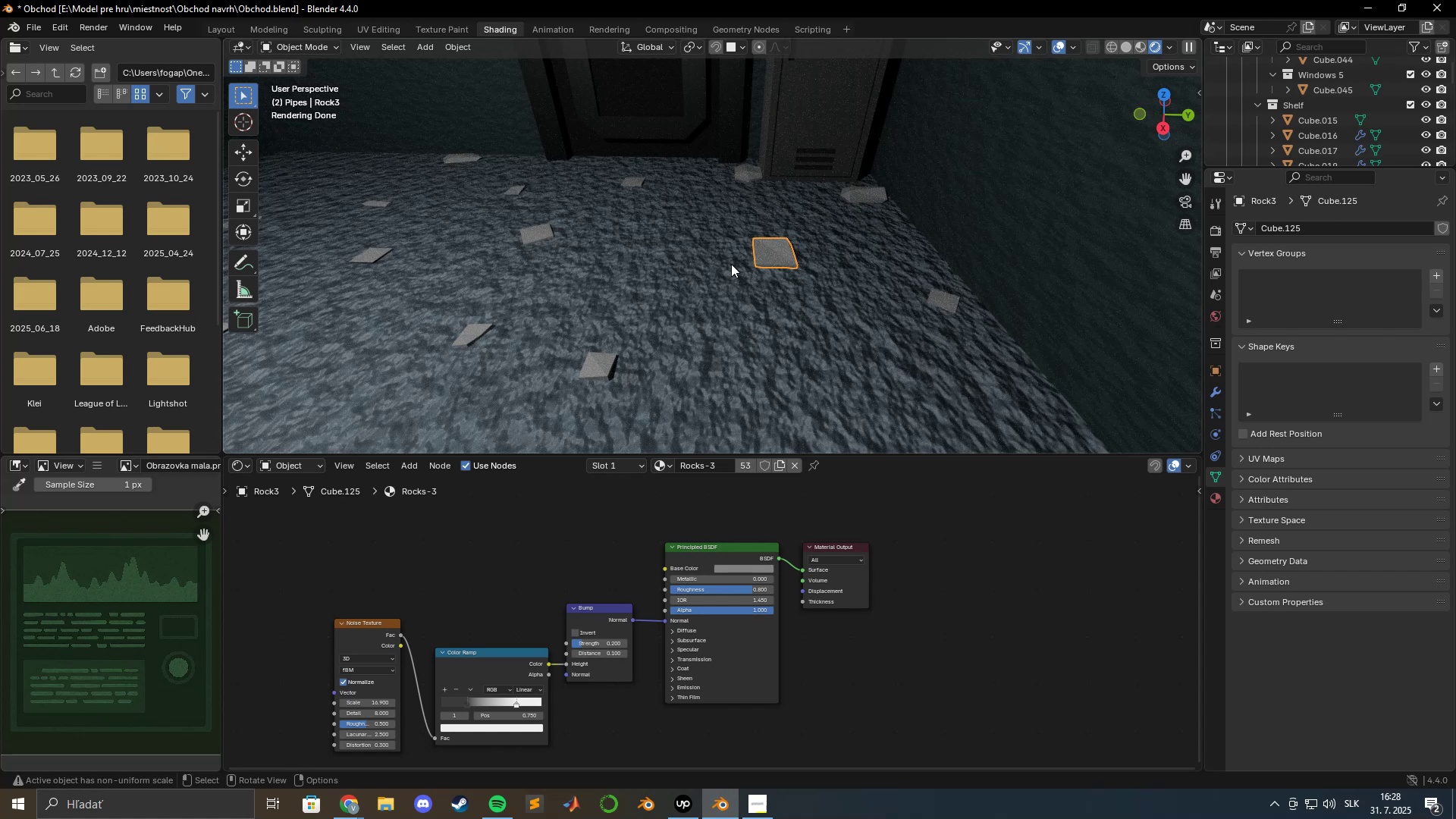 
wait(49.14)
 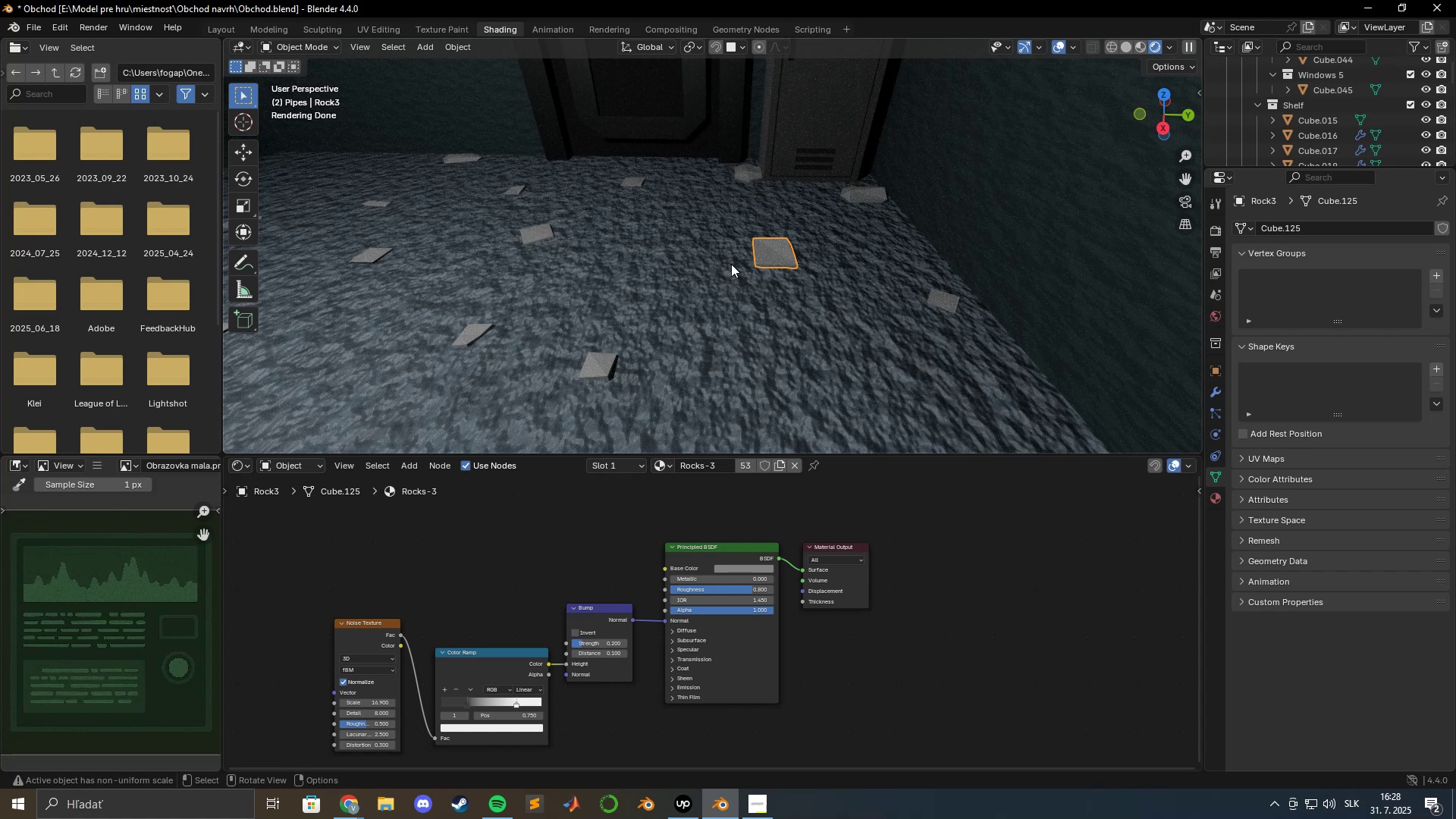 
scroll: coordinate [797, 308], scroll_direction: up, amount: 7.0
 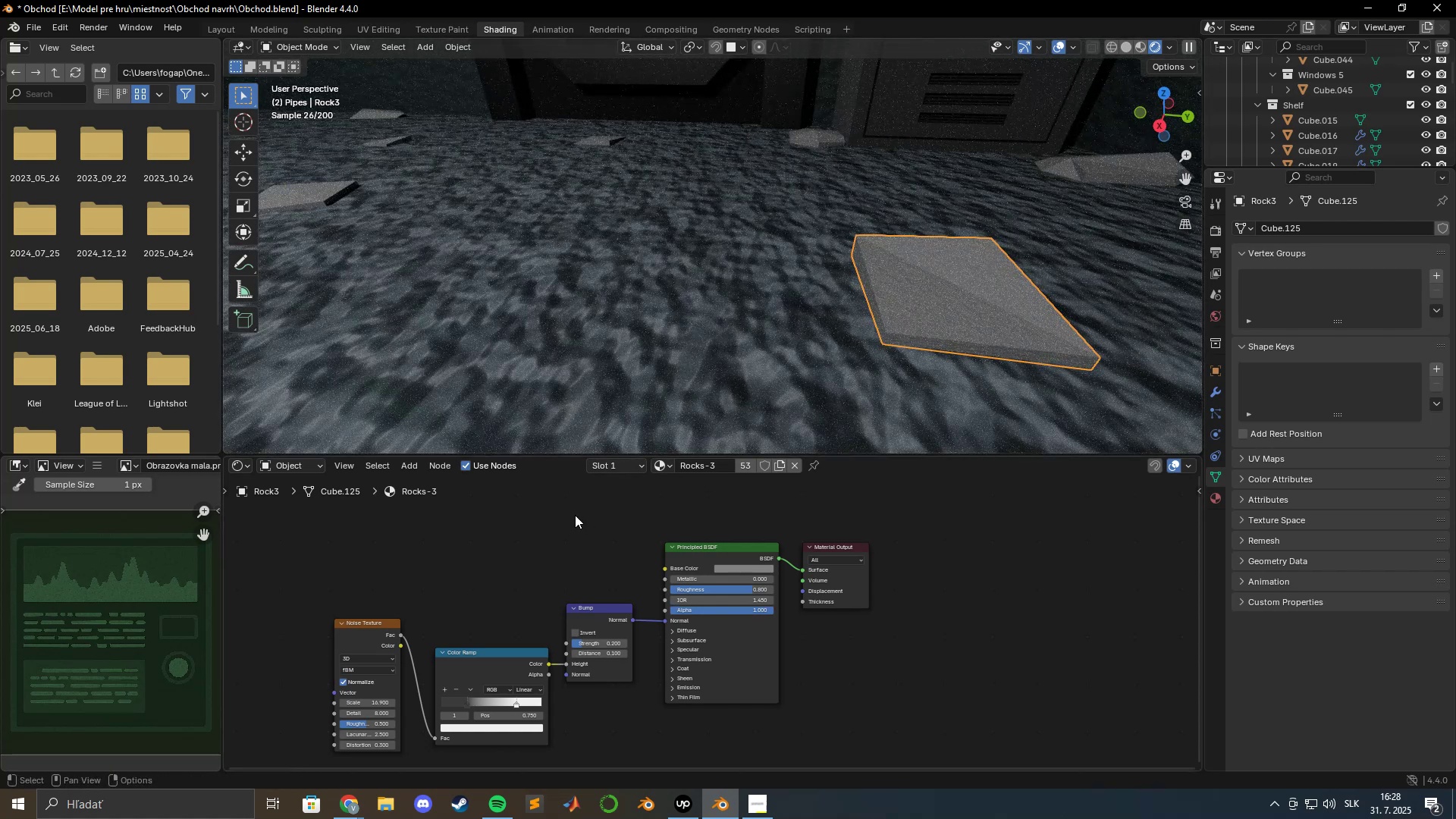 
hold_key(key=ShiftLeft, duration=0.75)
 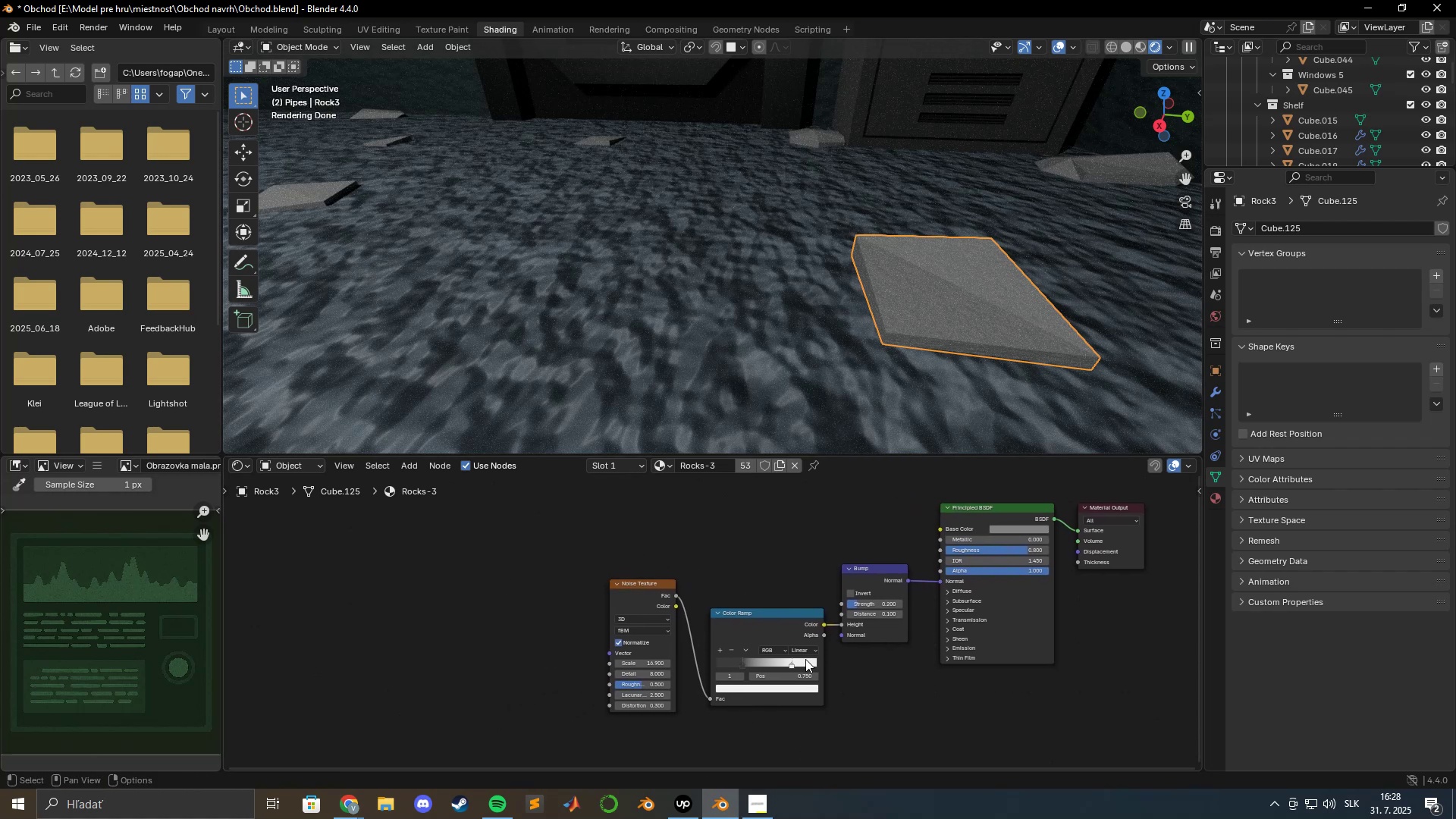 
hold_key(key=ShiftLeft, duration=0.66)
 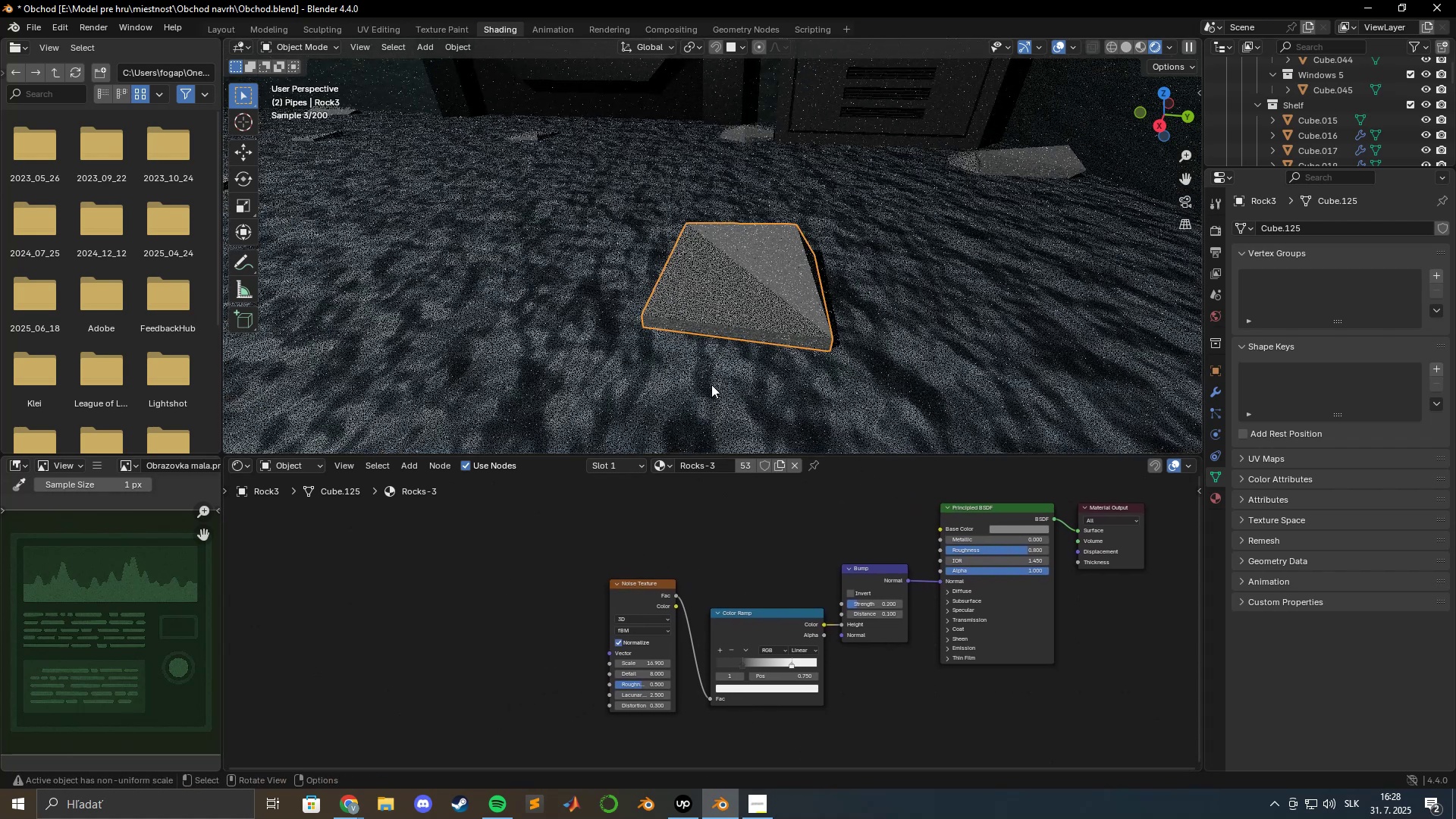 
scroll: coordinate [721, 390], scroll_direction: up, amount: 4.0
 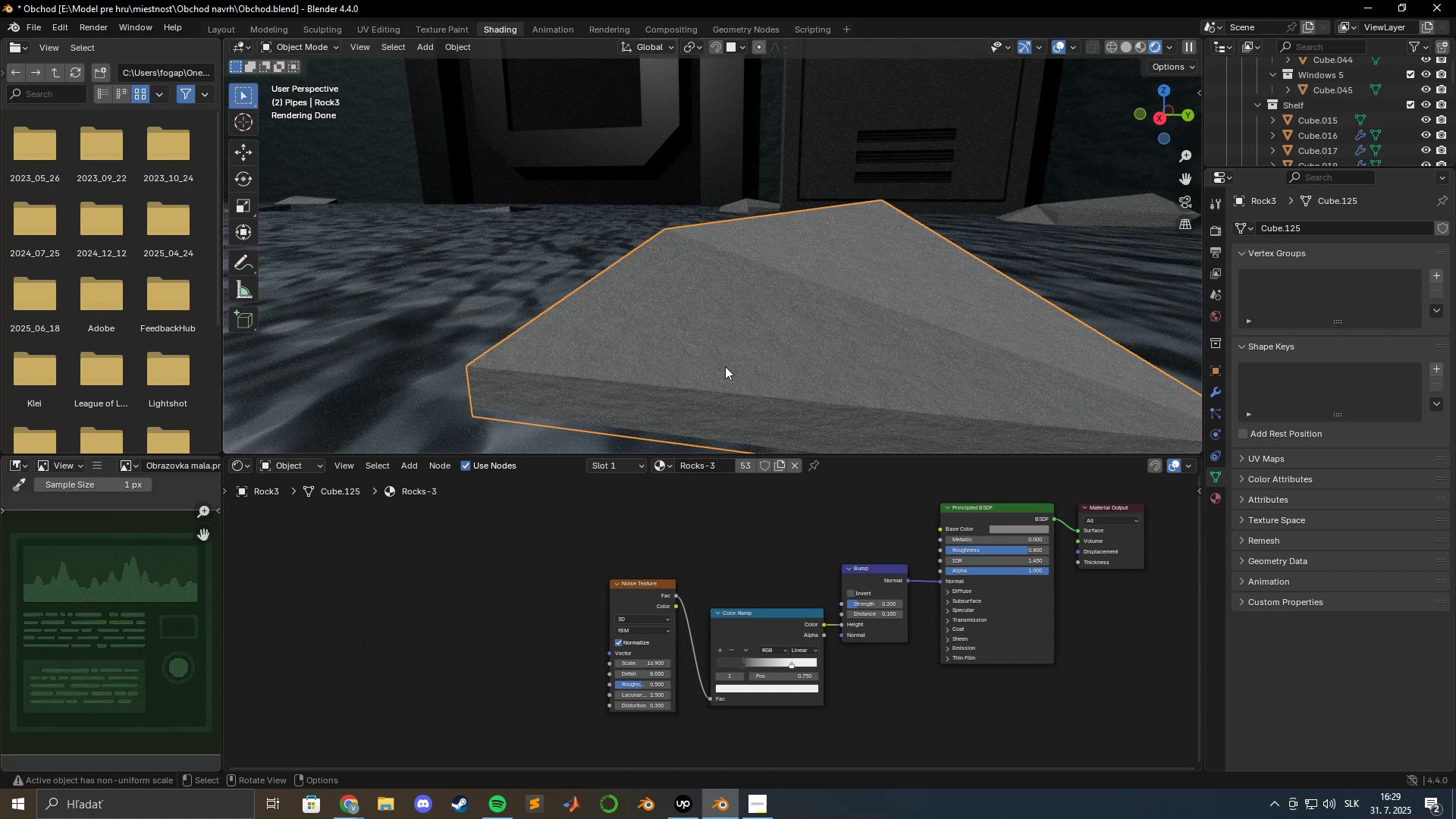 
wait(22.37)
 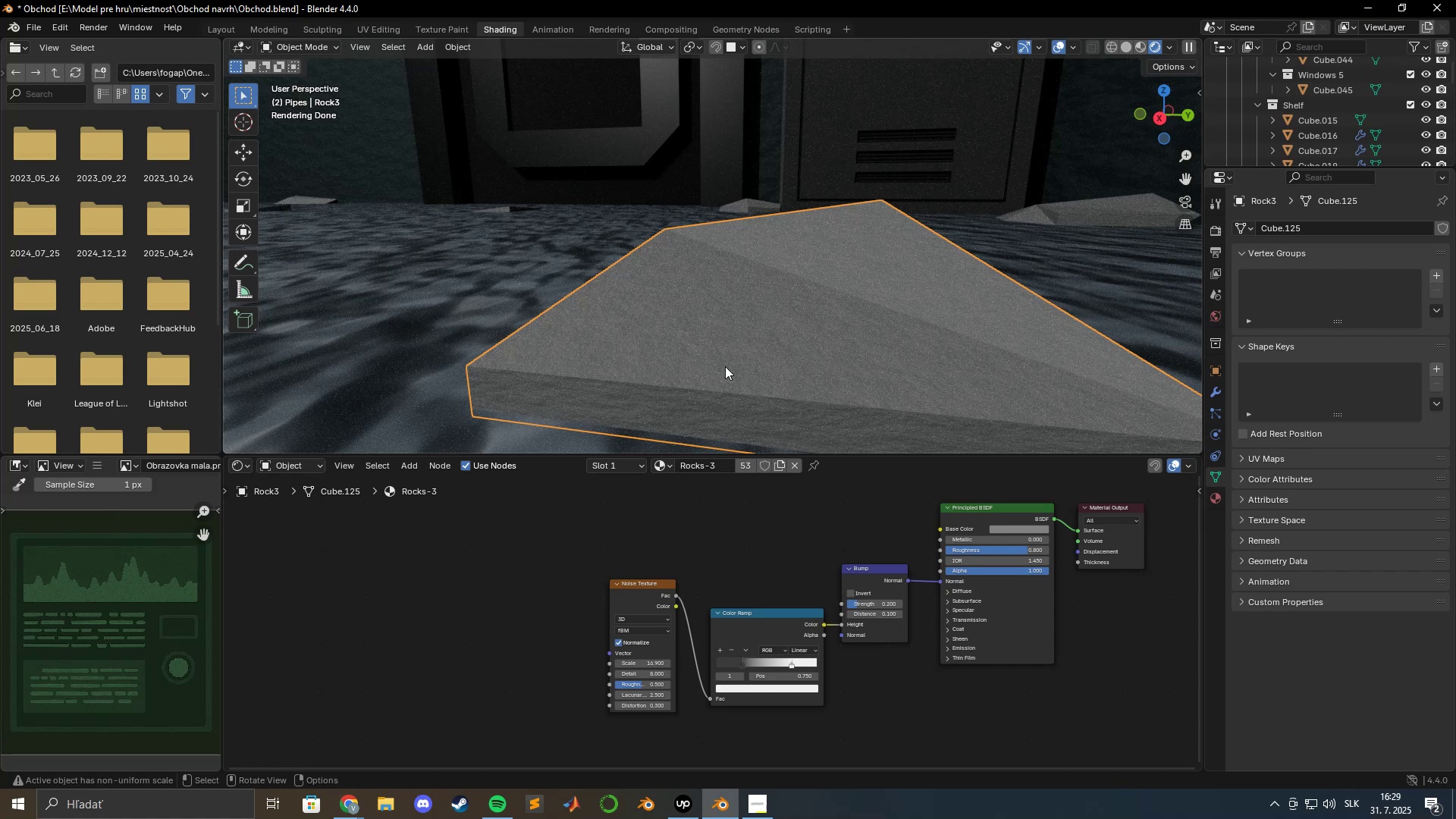 
scroll: coordinate [822, 617], scroll_direction: up, amount: 14.0
 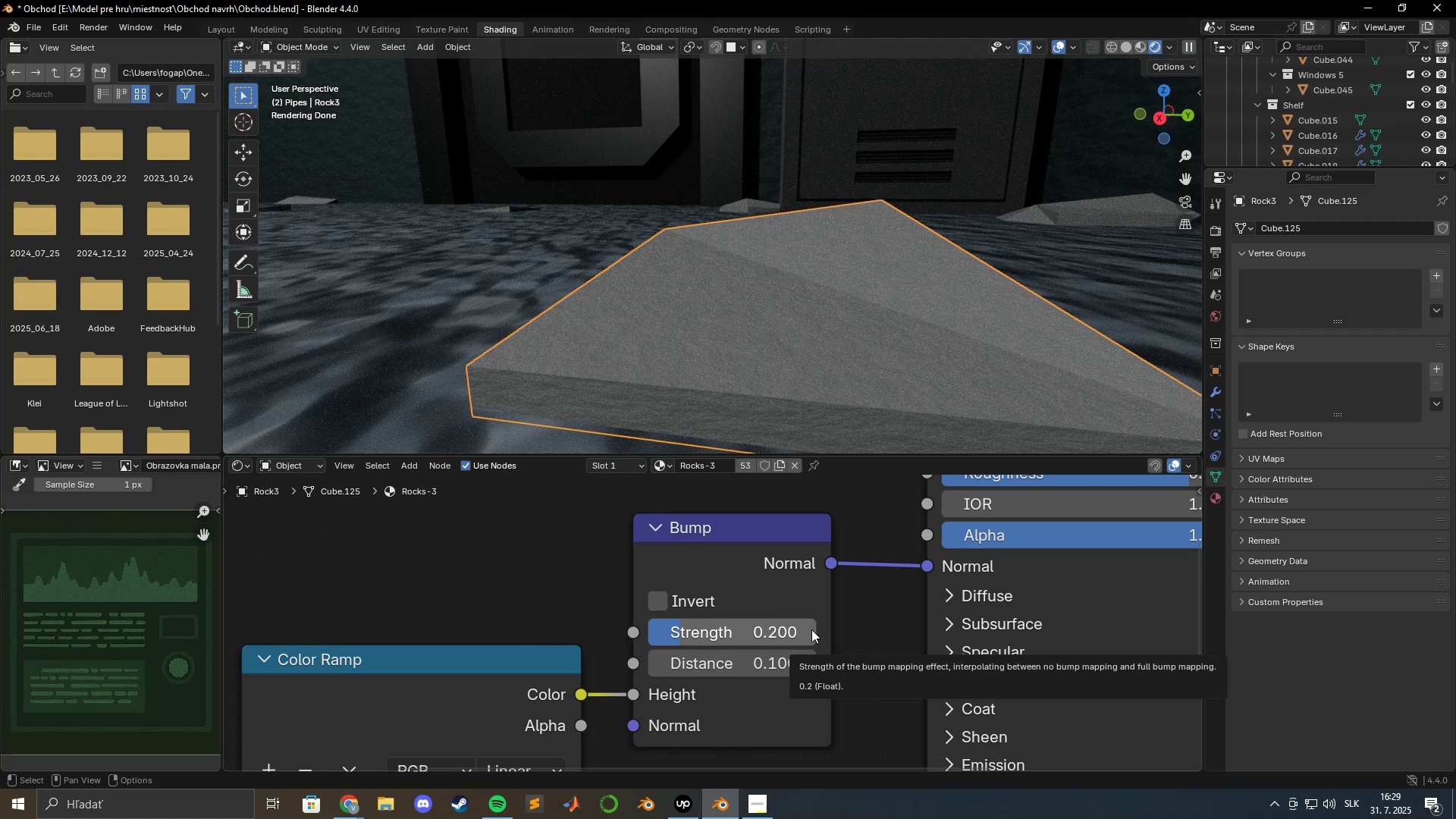 
wait(5.86)
 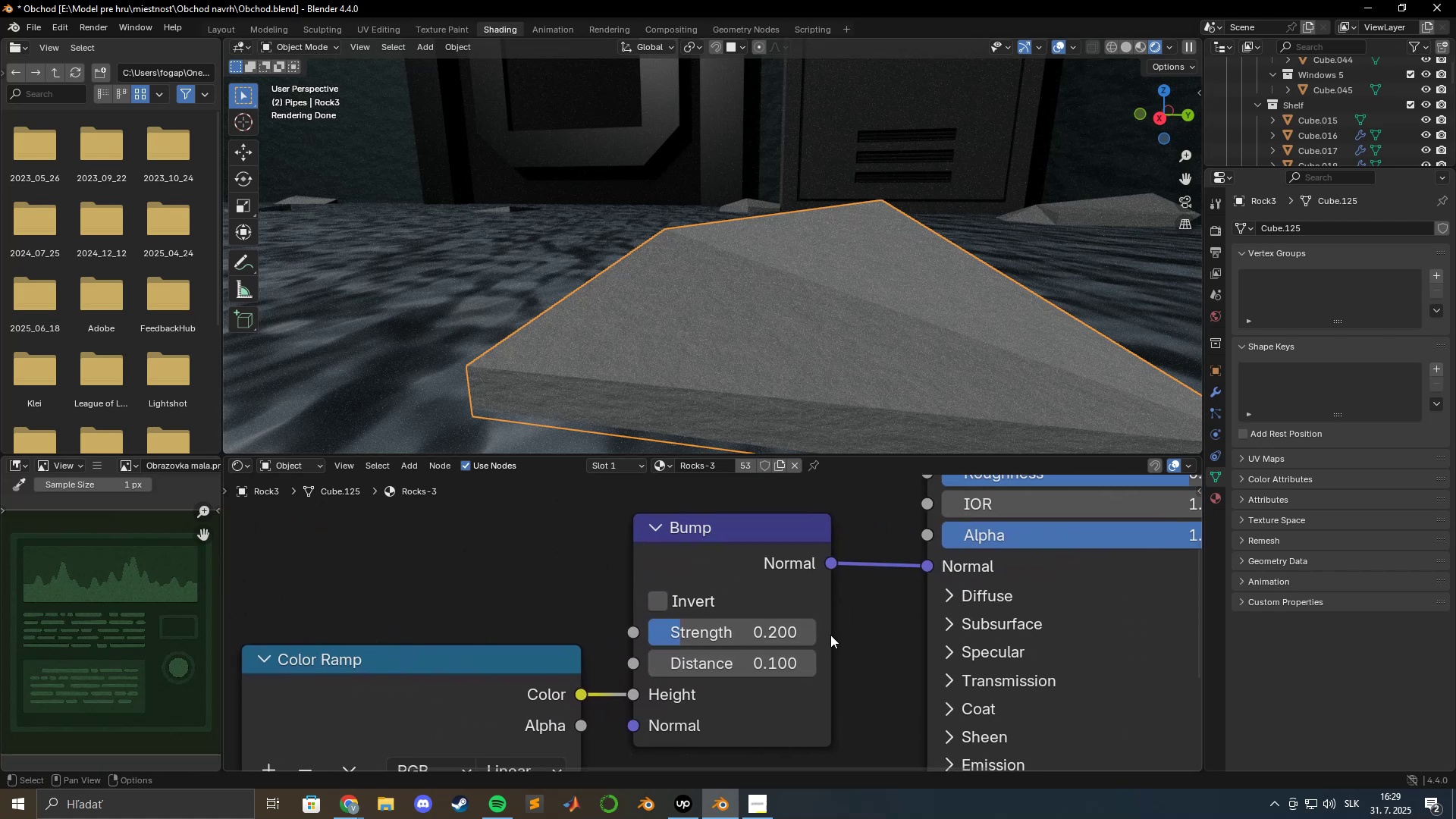 
left_click([811, 629])
 